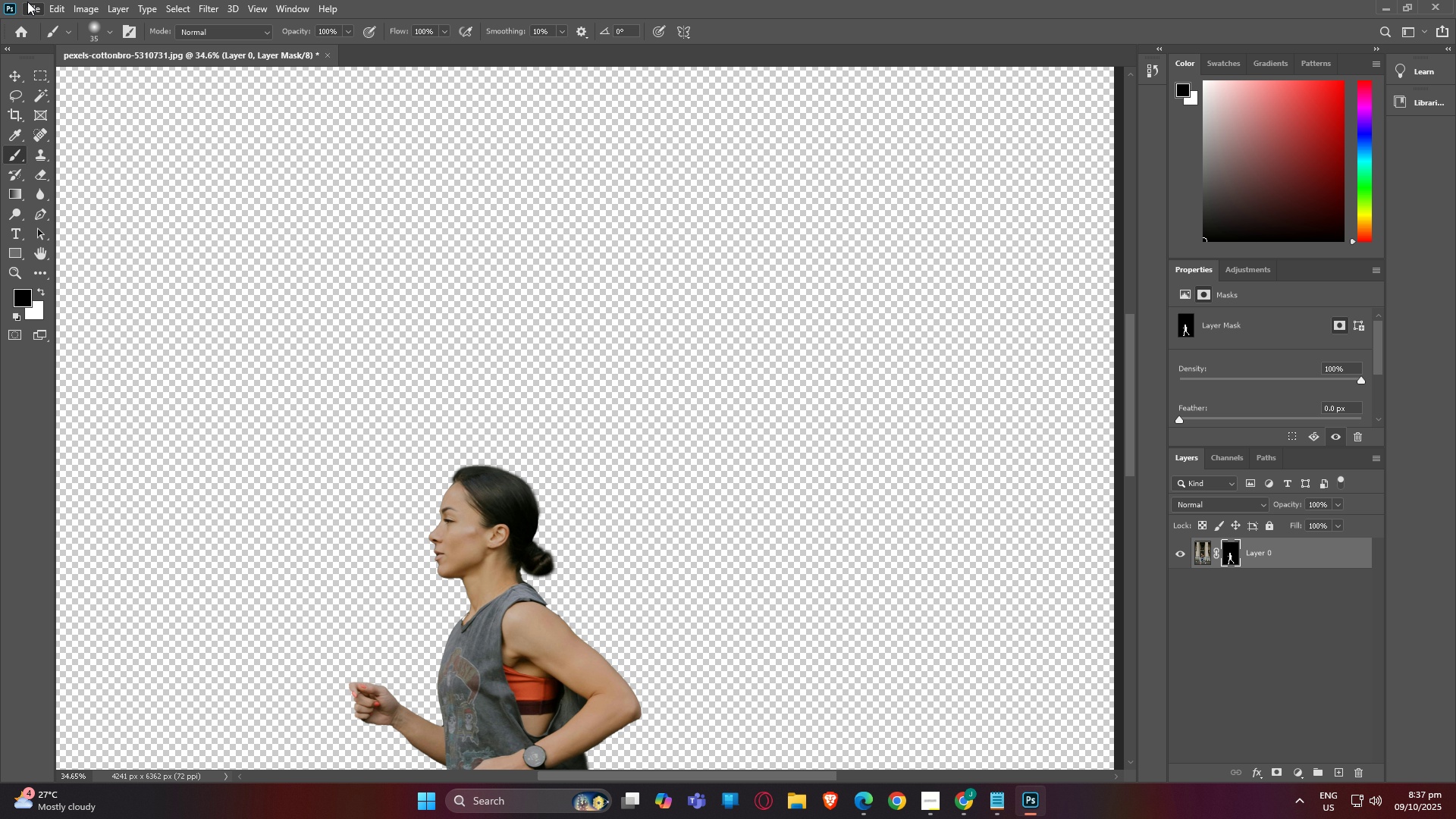 
left_click([27, 2])
 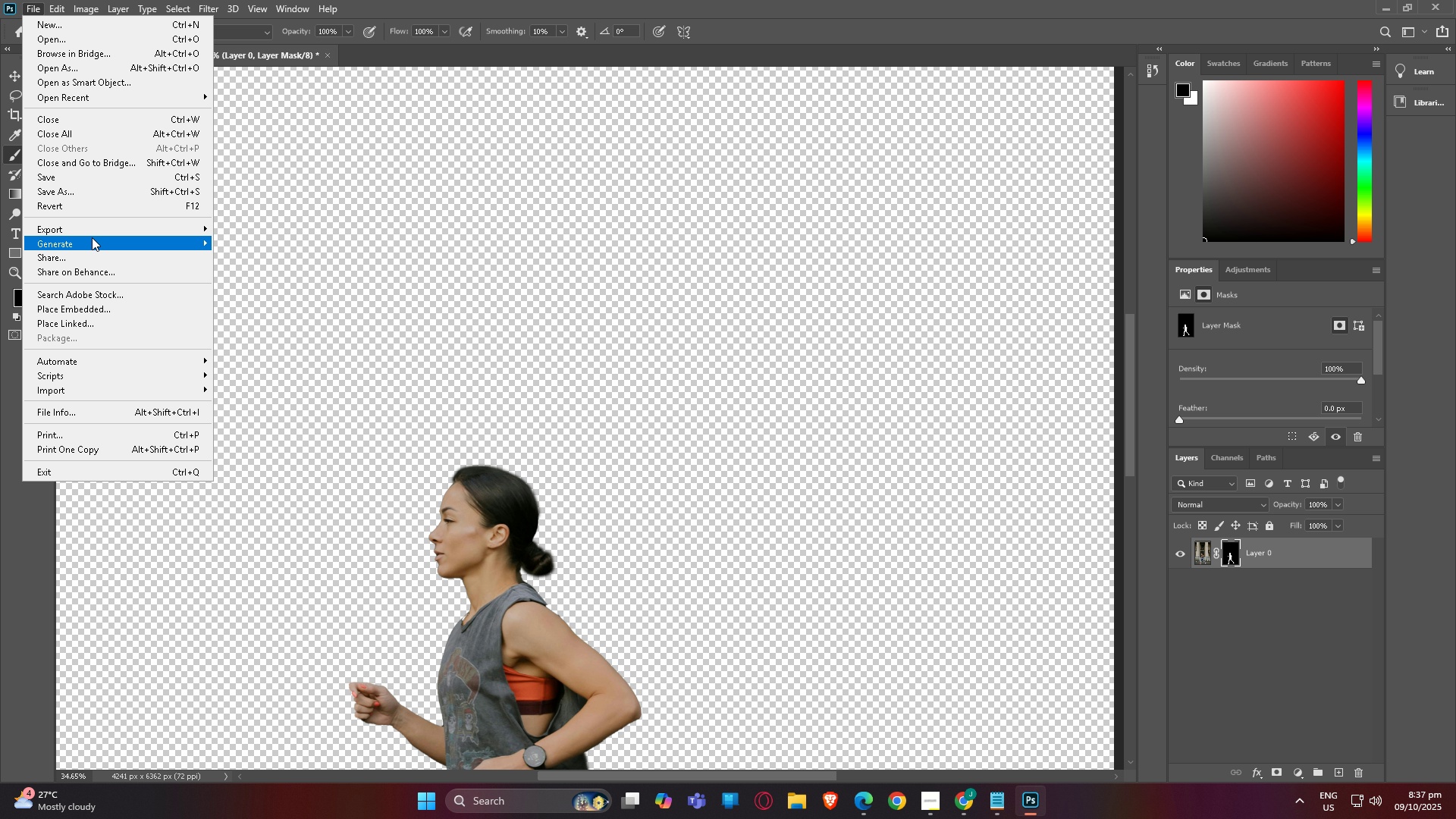 
left_click([90, 234])
 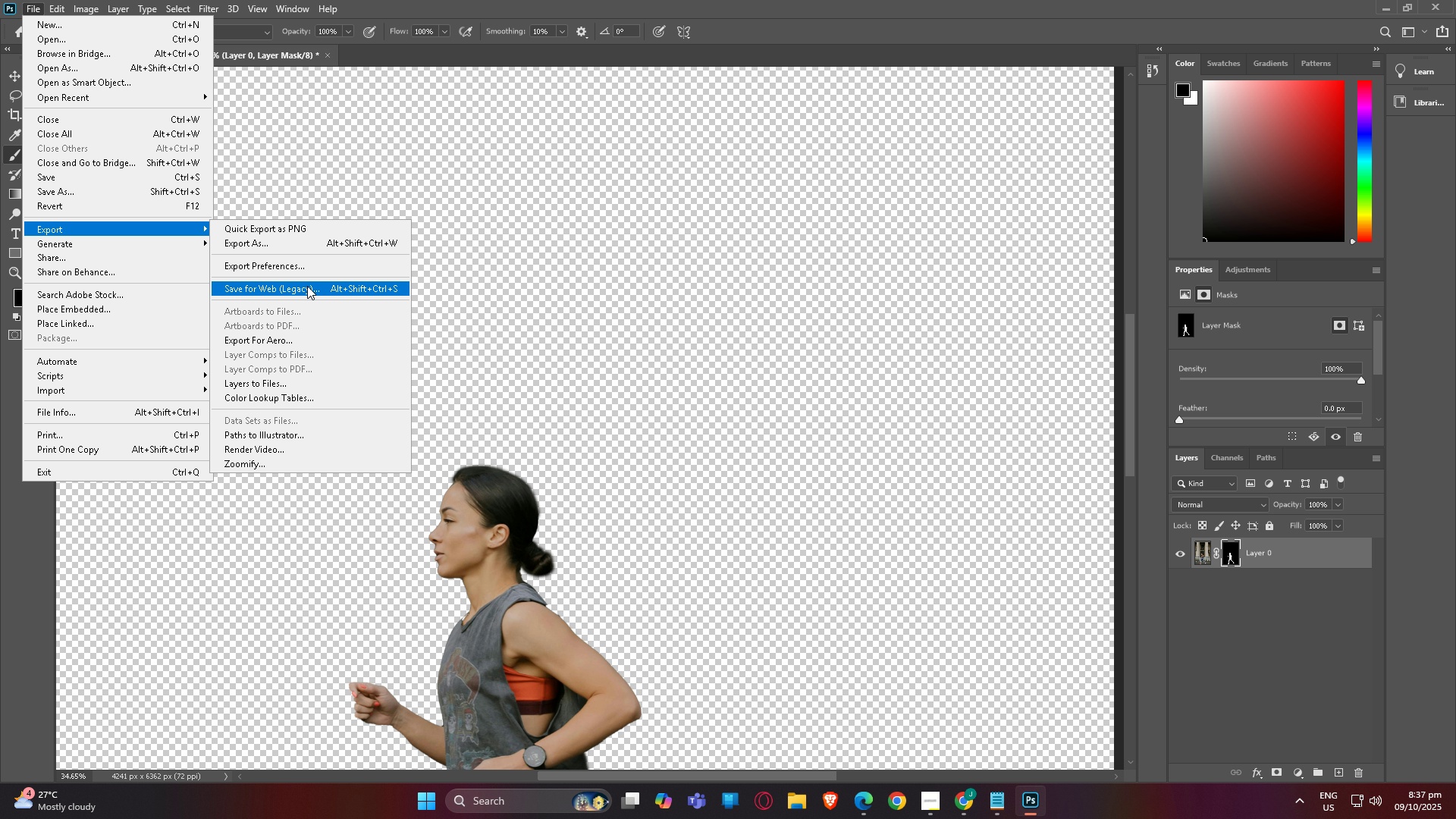 
left_click([307, 240])
 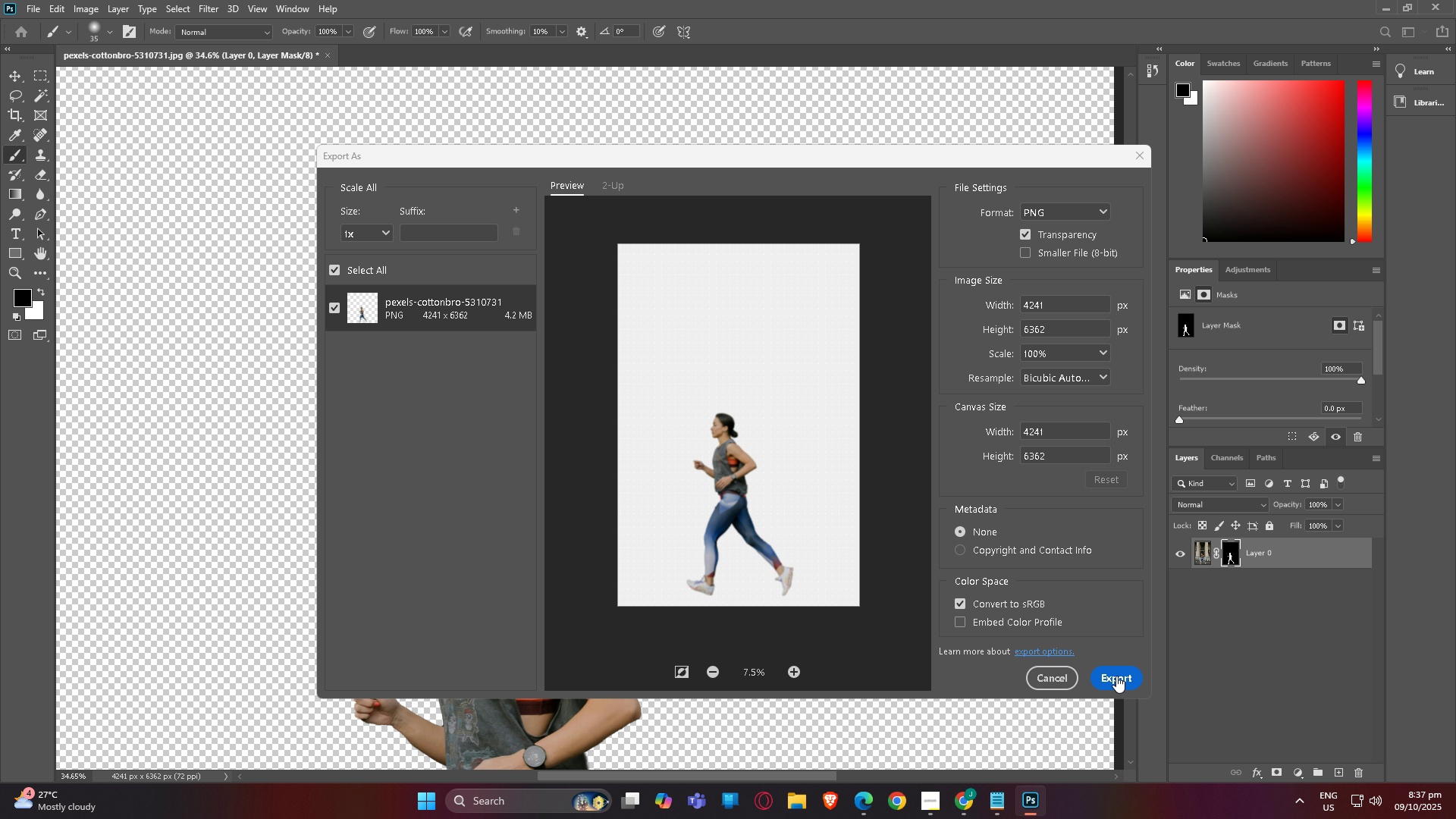 
wait(11.82)
 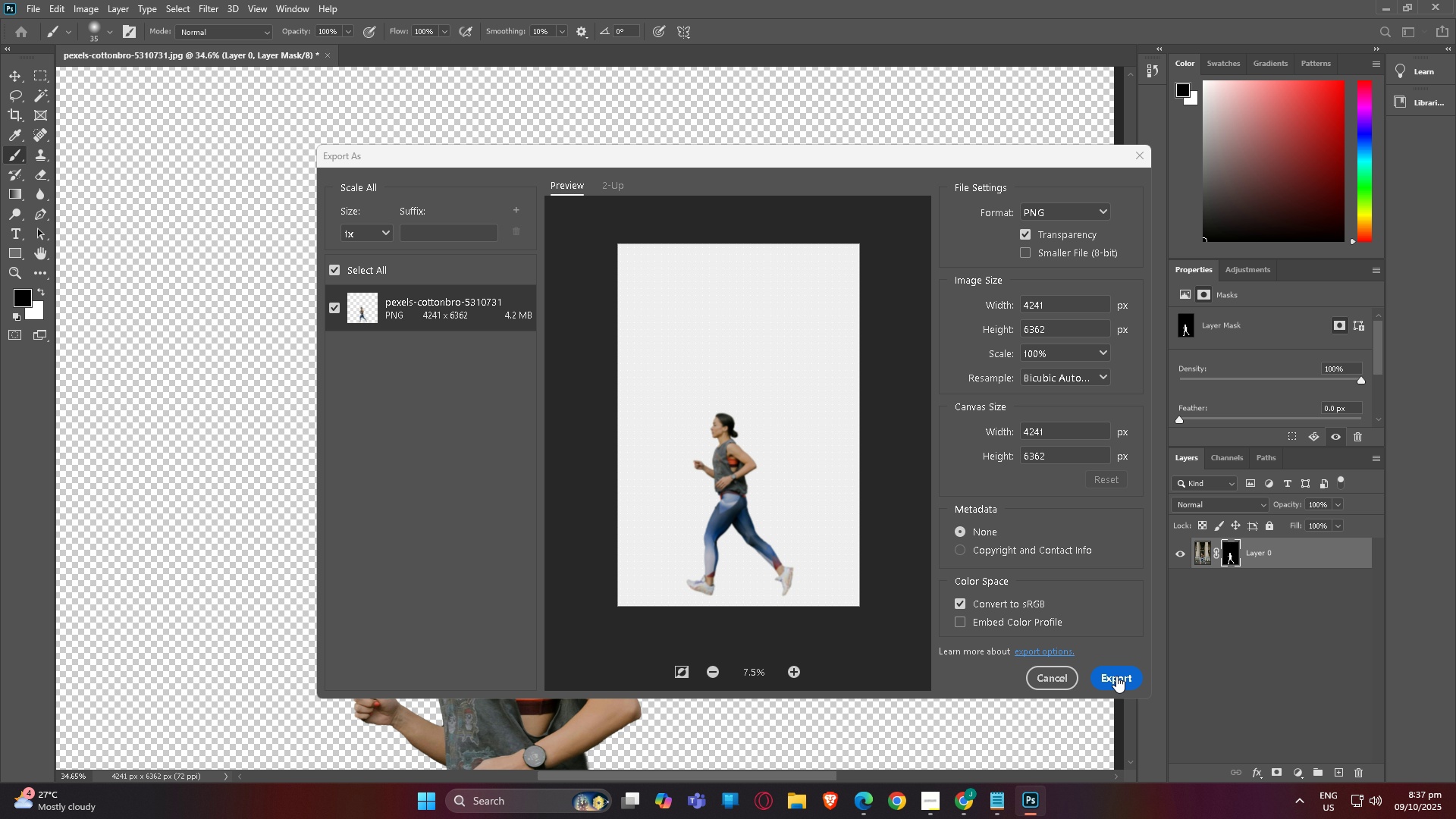 
scroll: coordinate [899, 482], scroll_direction: up, amount: 2.0
 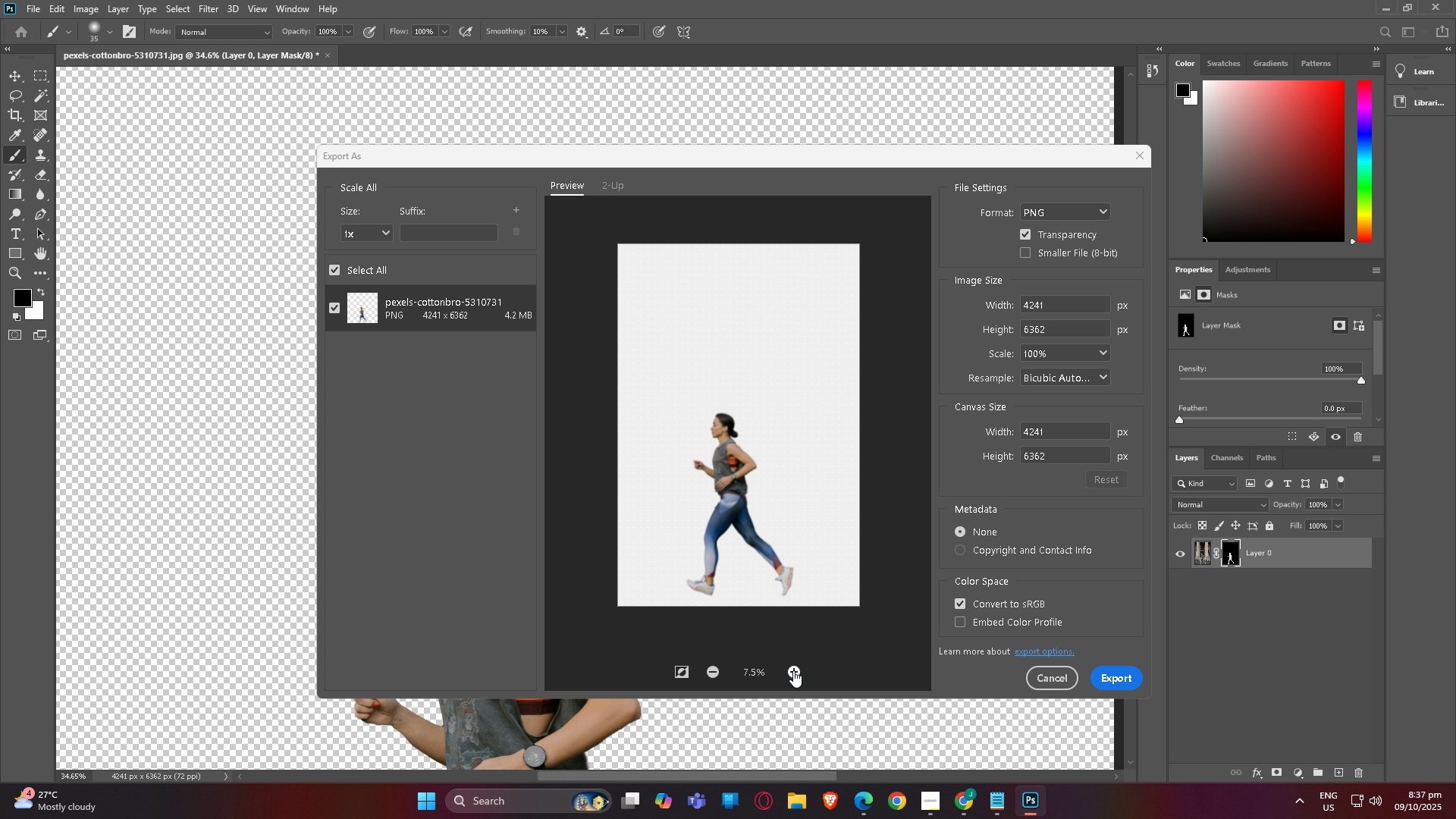 
double_click([793, 670])
 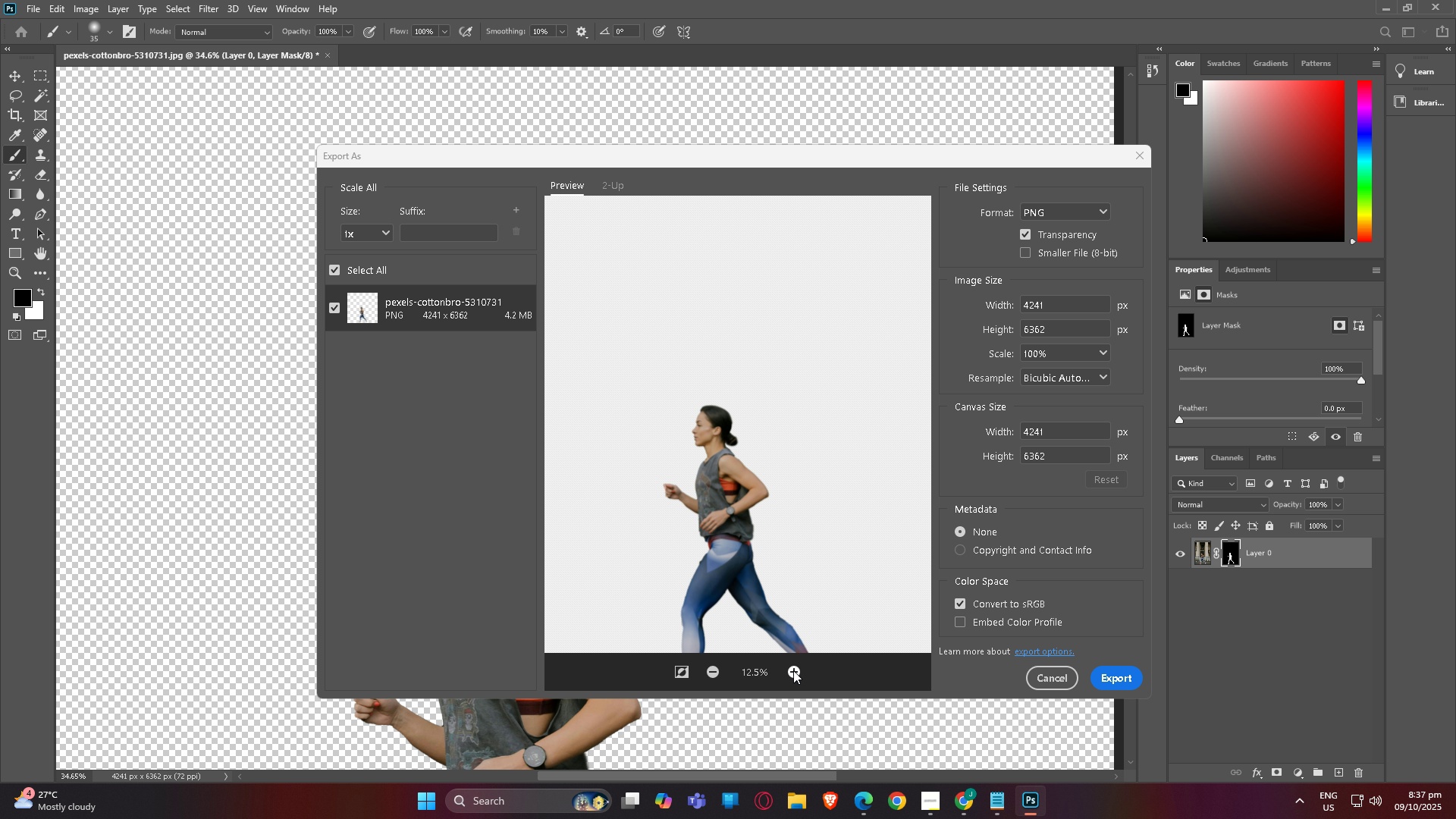 
triple_click([793, 670])
 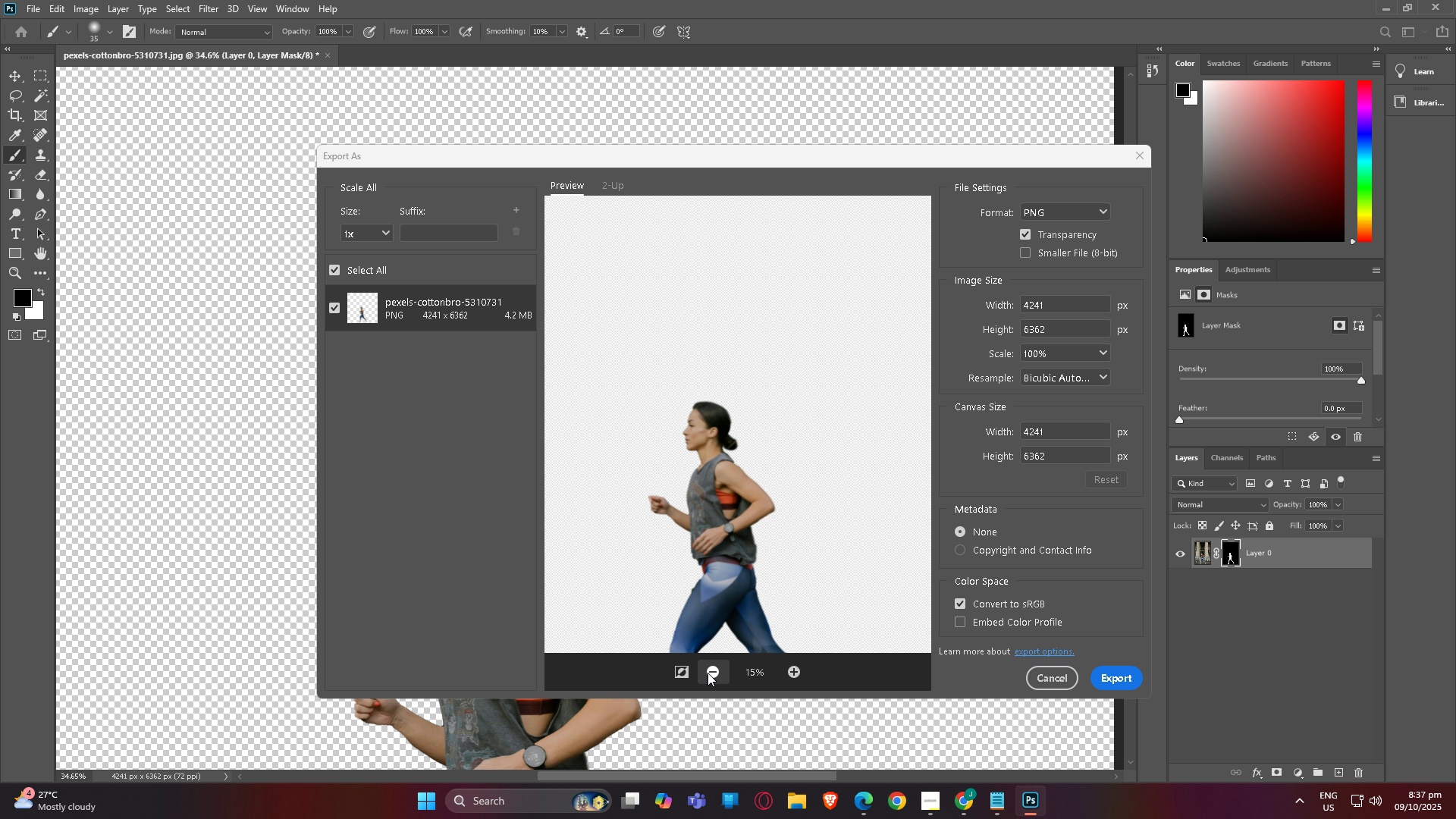 
double_click([708, 673])
 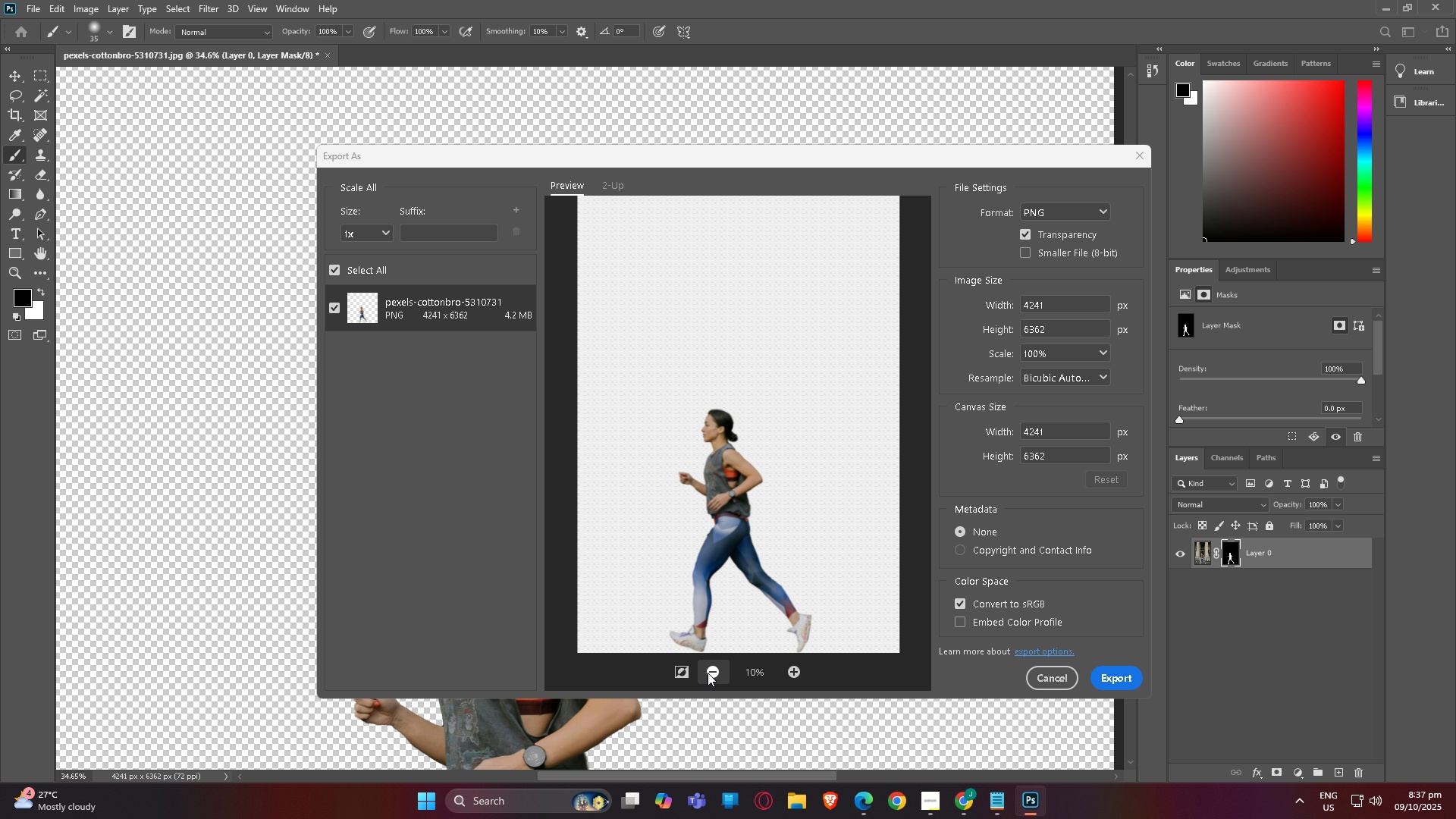 
triple_click([708, 673])
 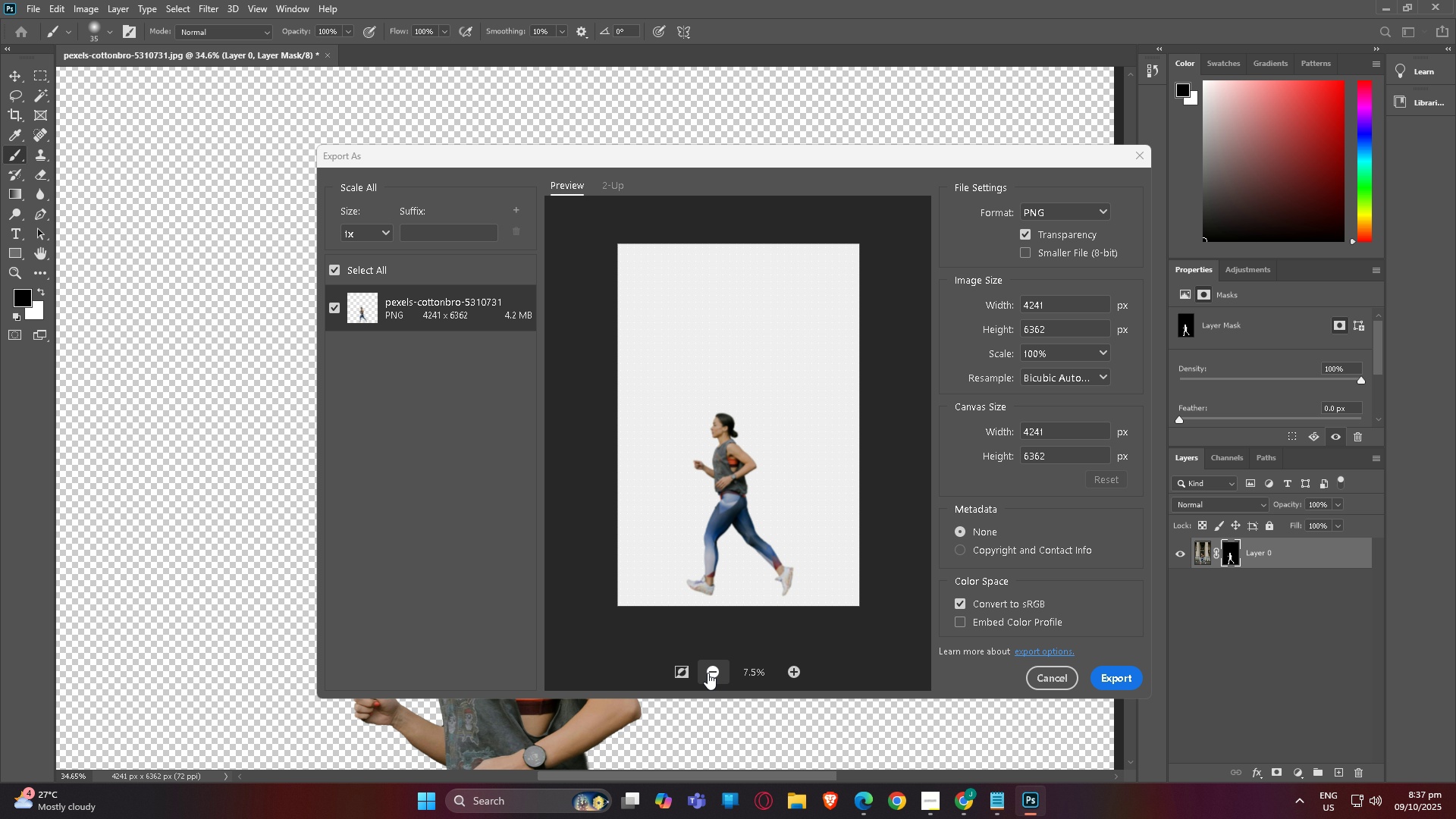 
triple_click([708, 673])
 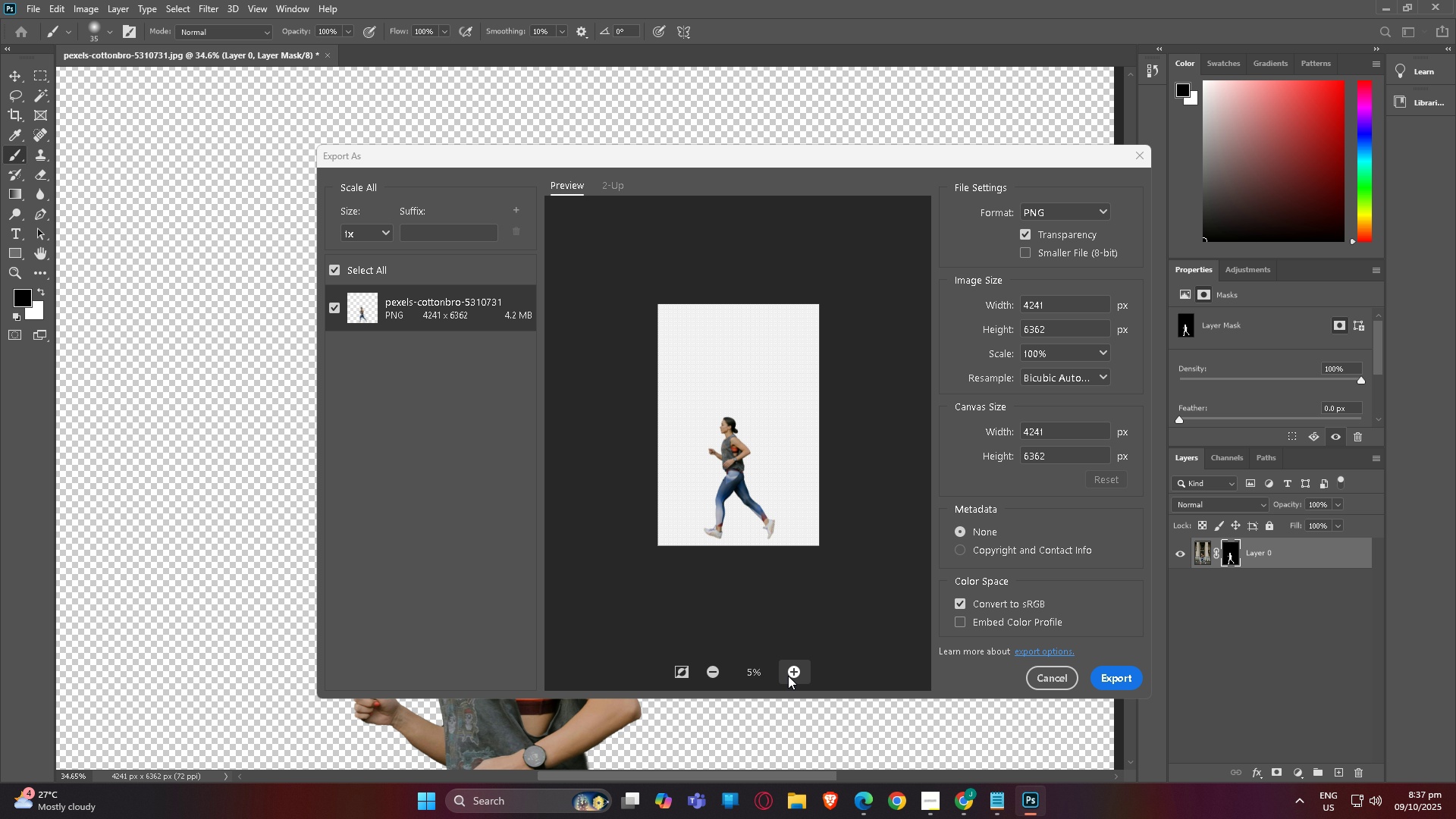 
double_click([788, 676])
 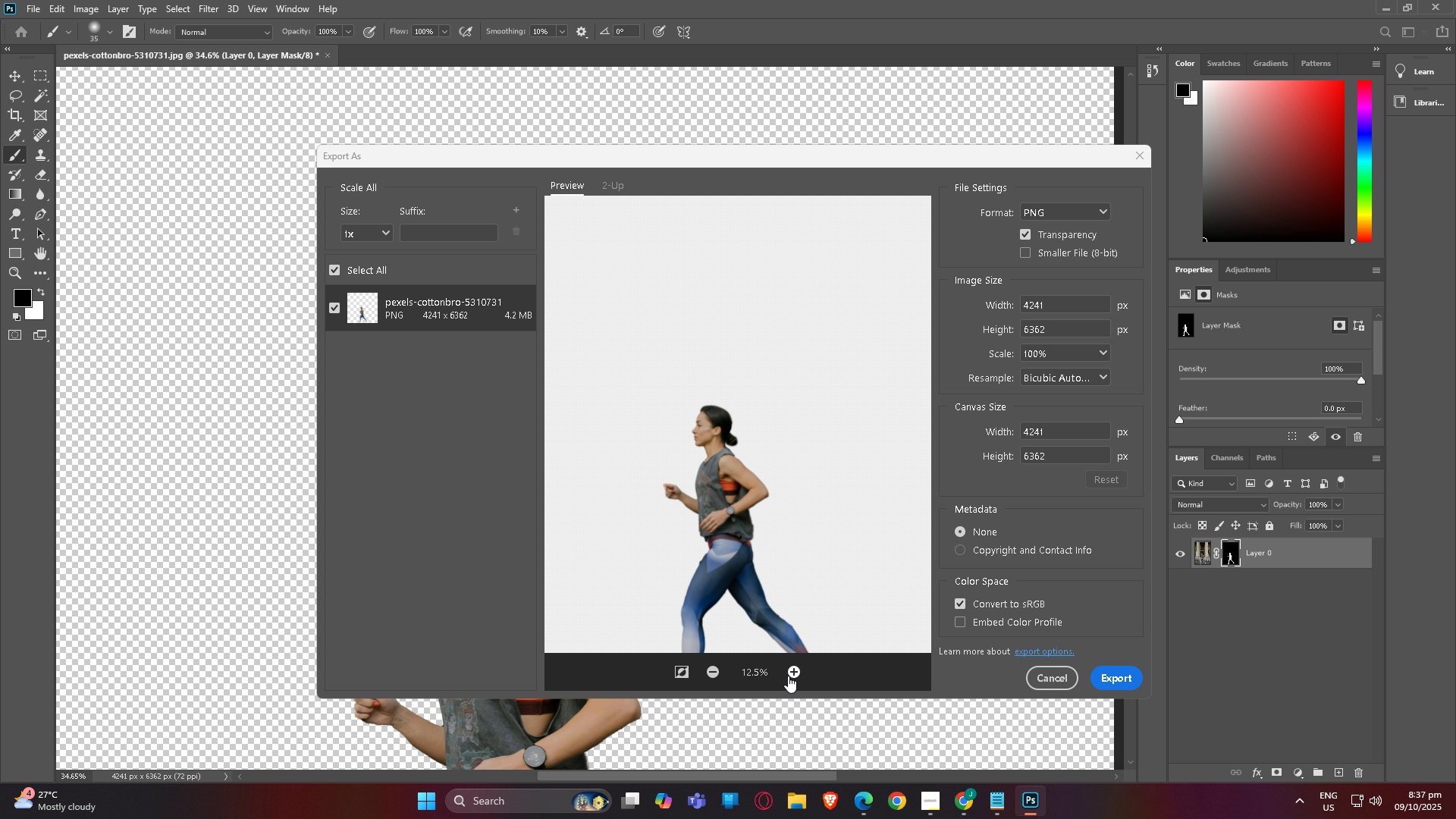 
triple_click([788, 676])
 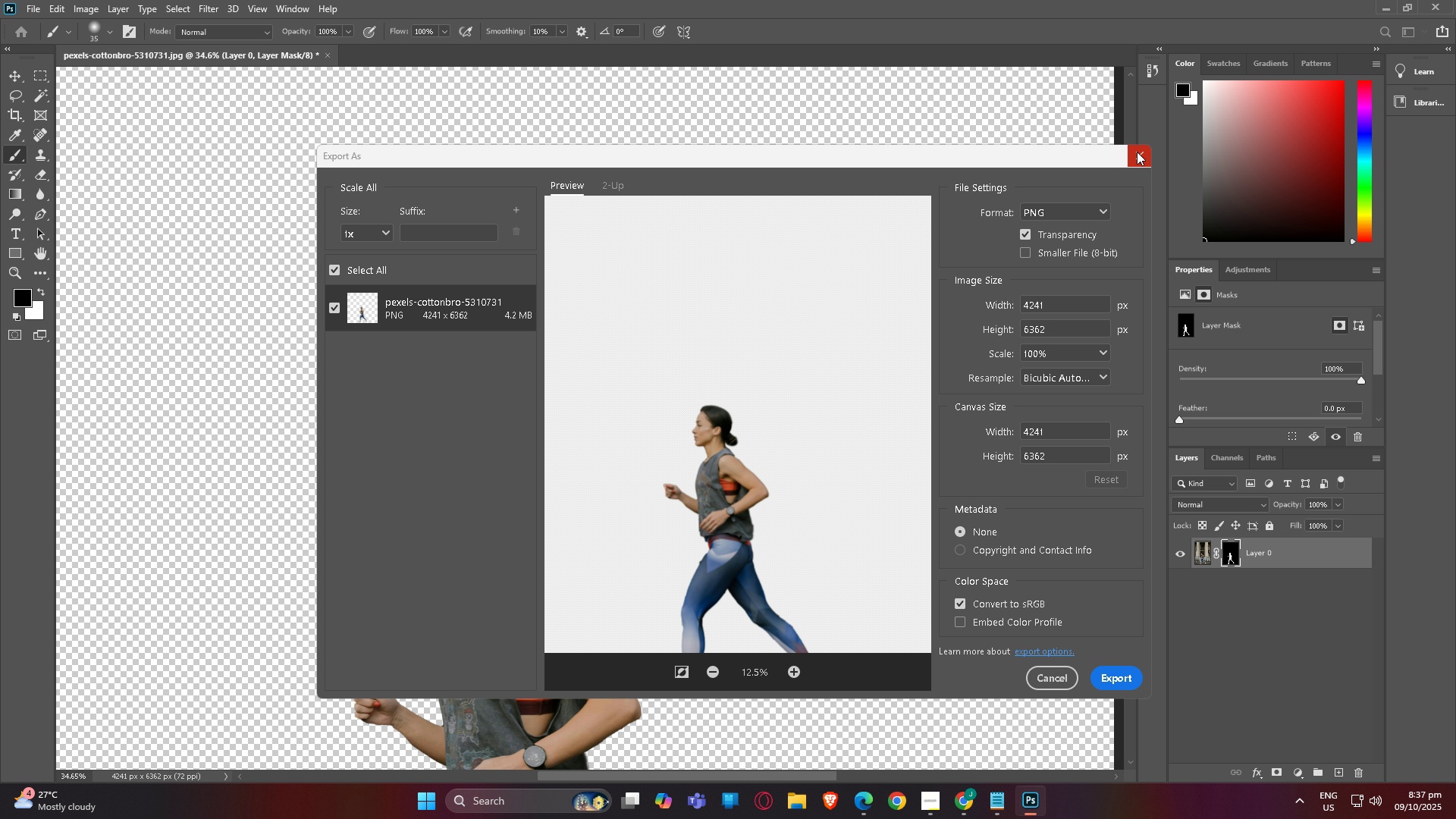 
left_click([1137, 152])
 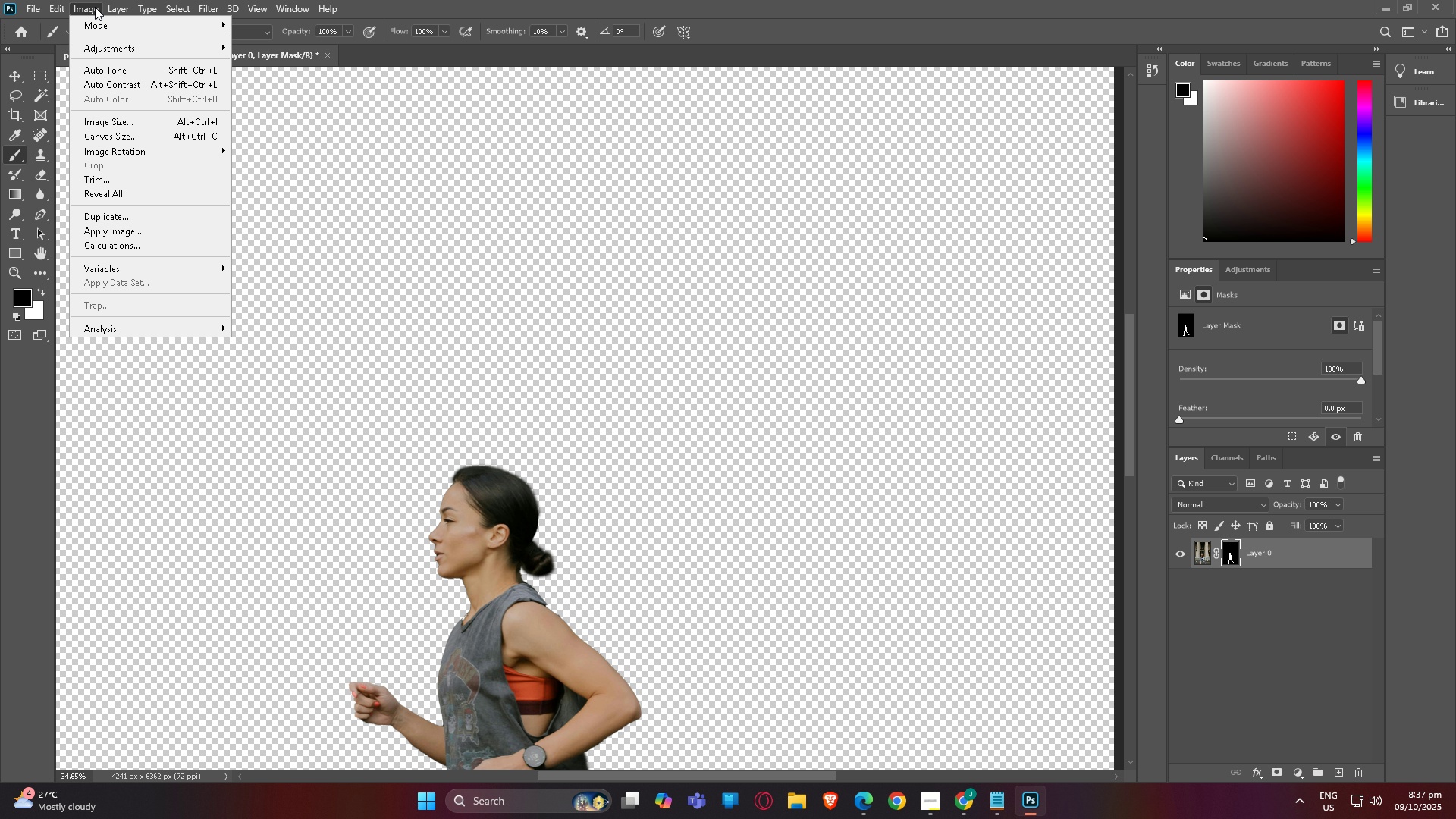 
left_click([95, 7])
 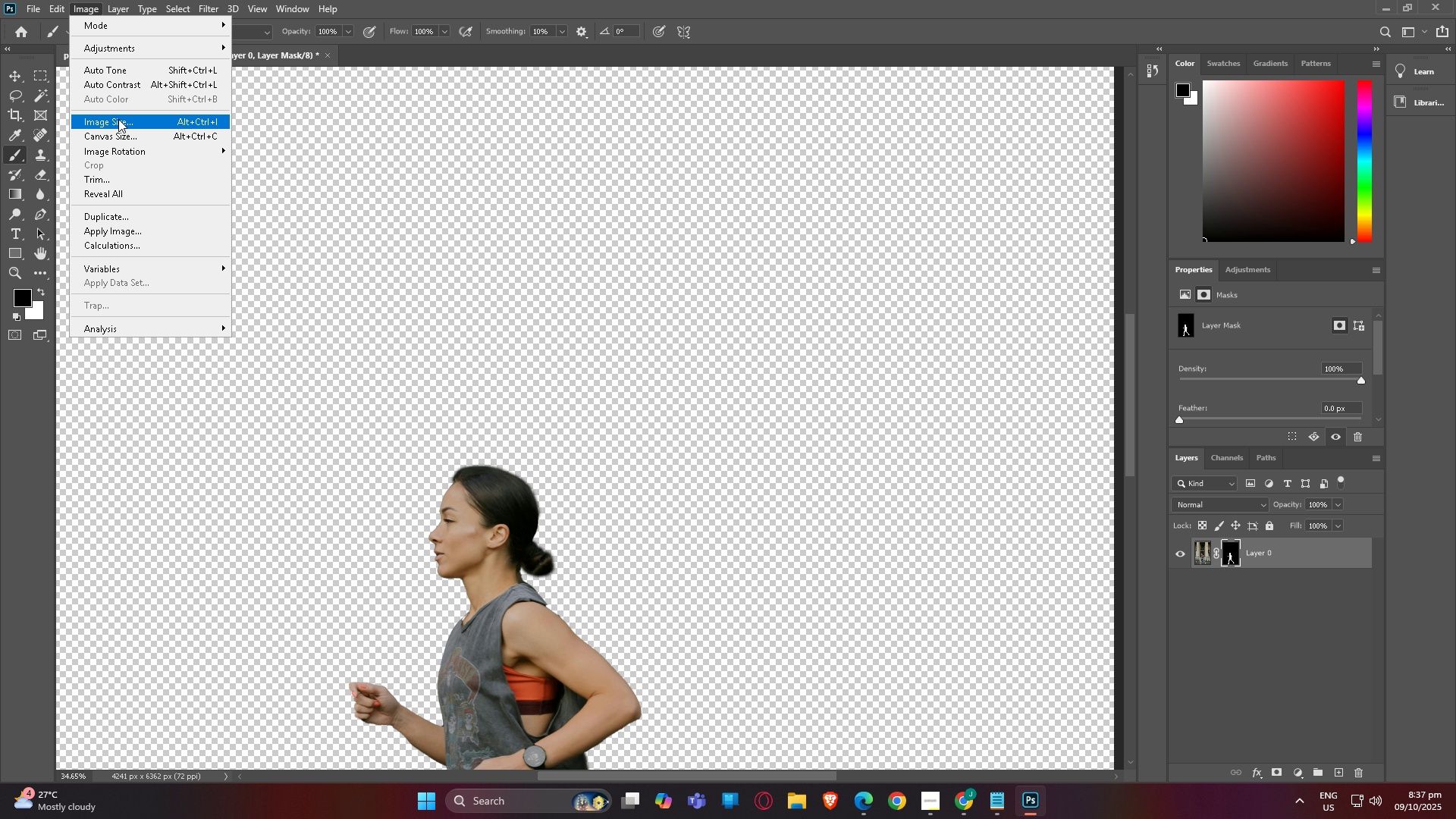 
left_click([118, 119])
 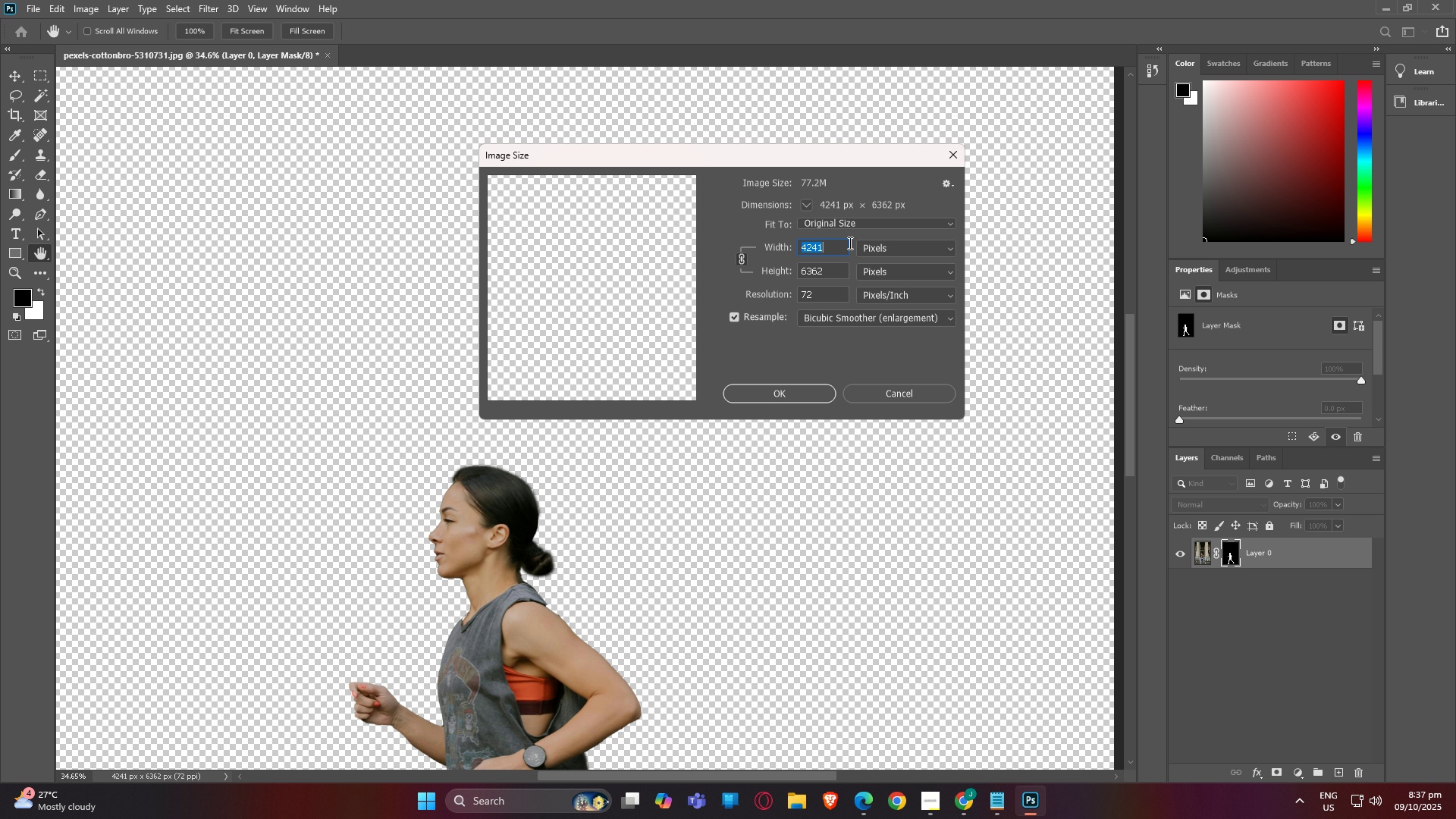 
left_click([836, 225])
 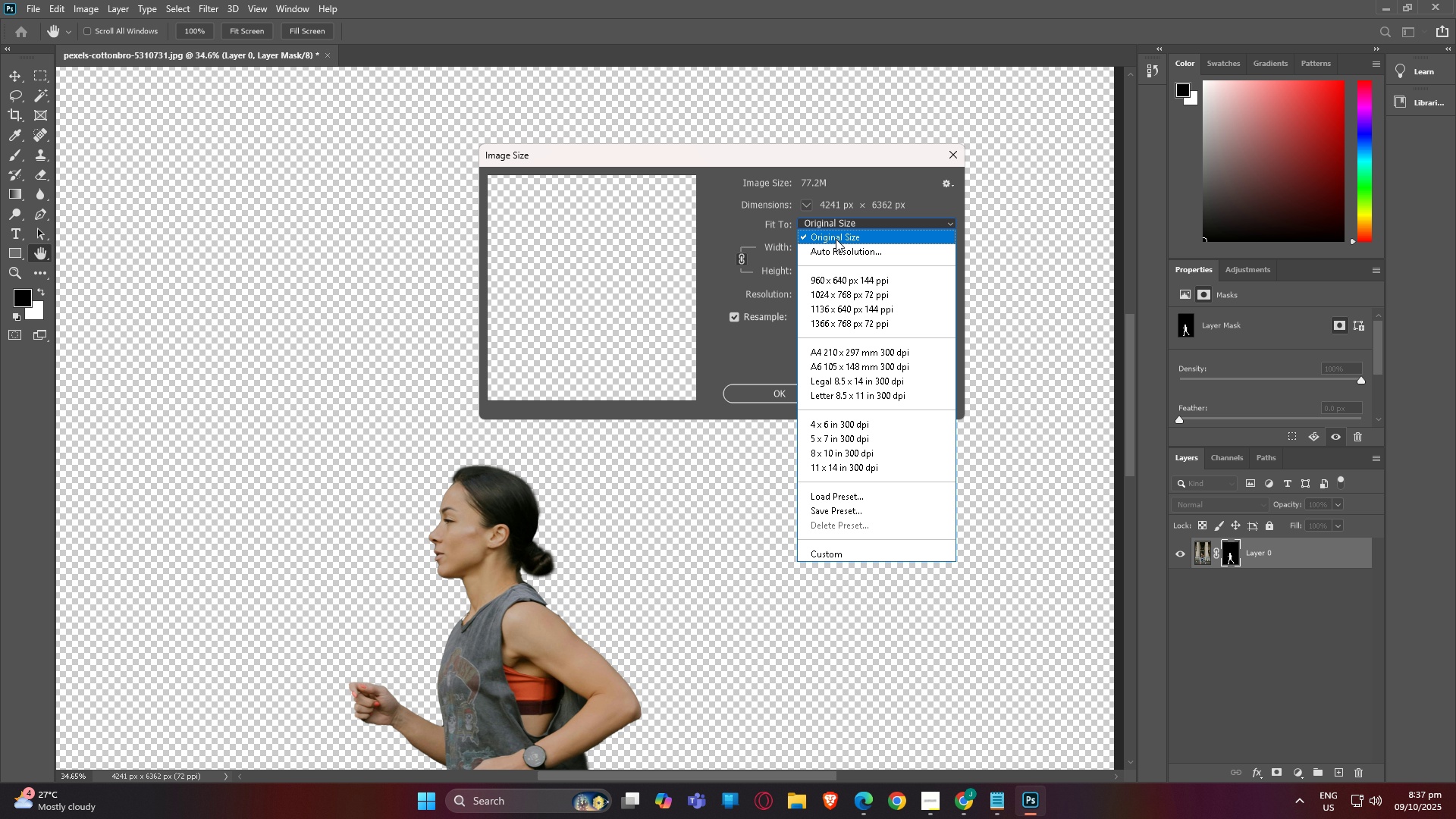 
left_click([834, 223])
 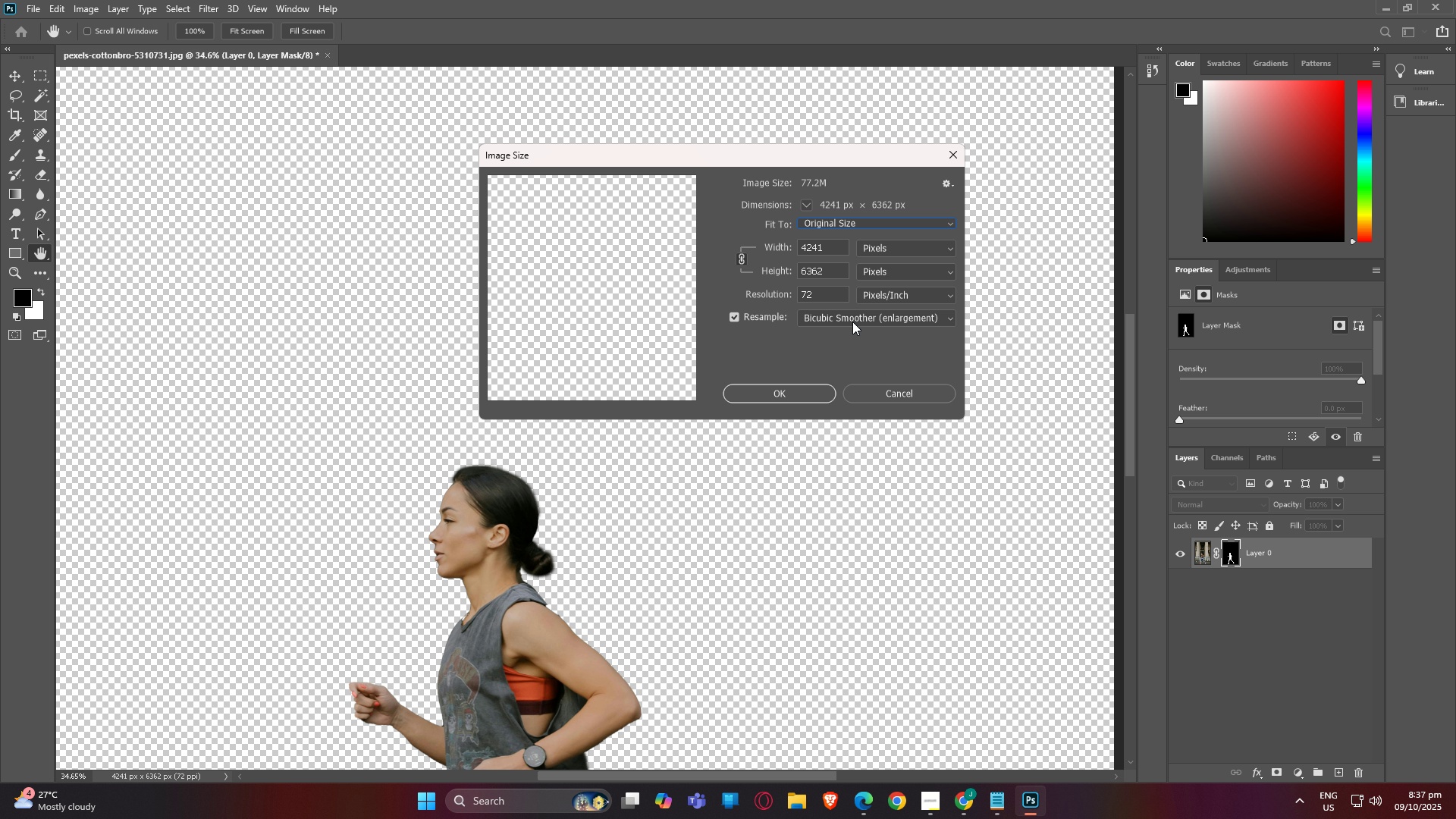 
left_click([855, 322])
 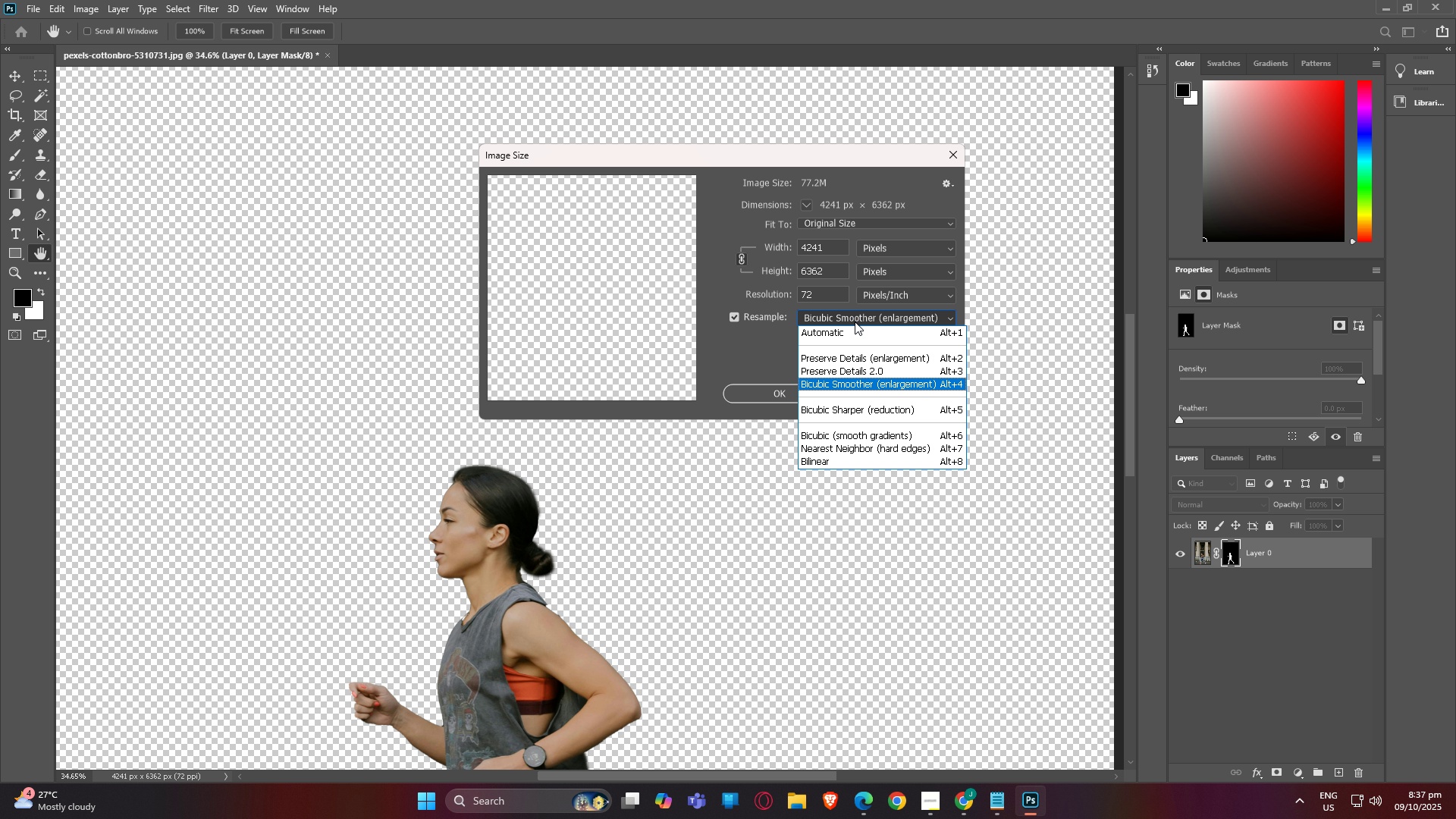 
wait(11.68)
 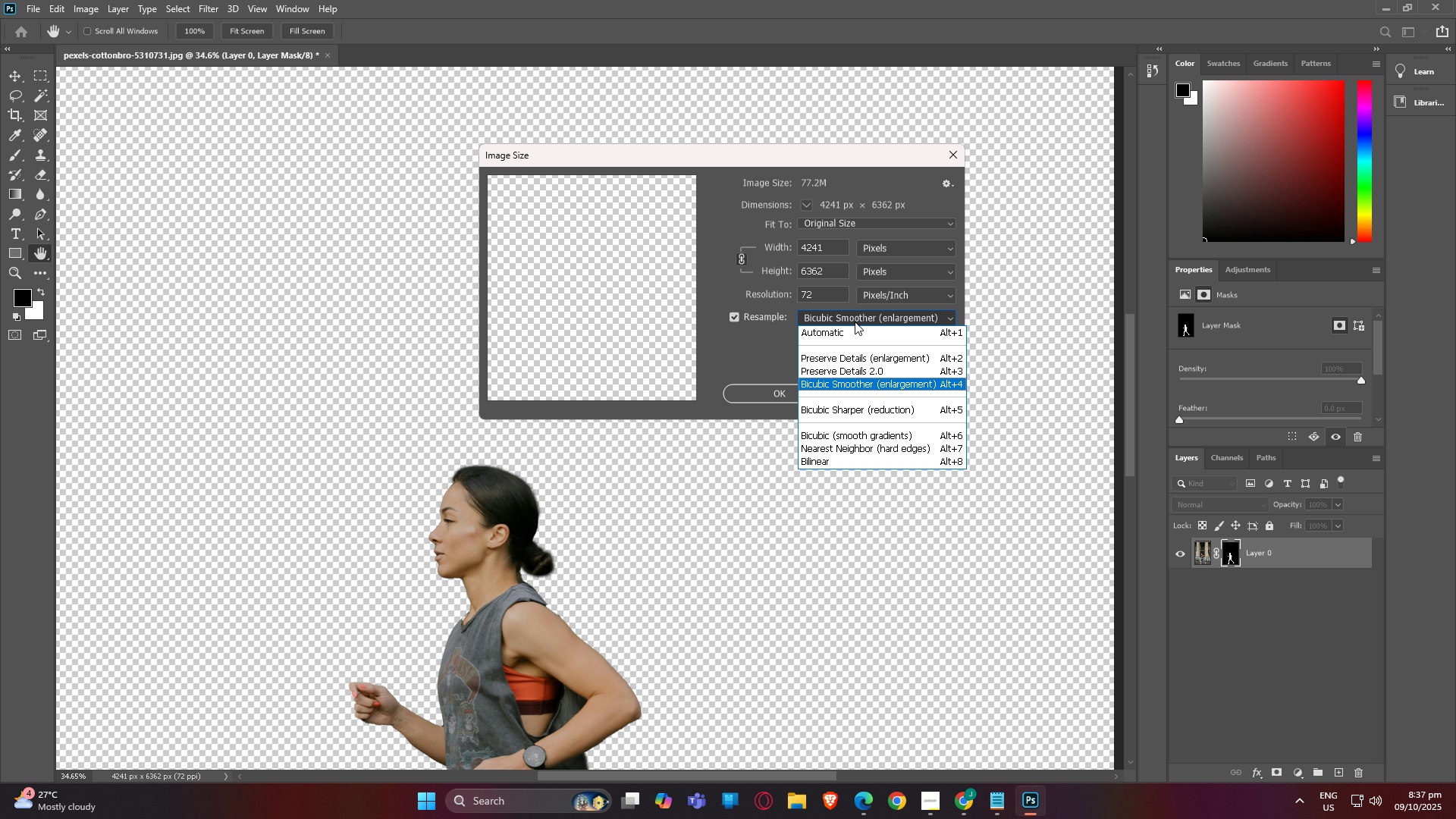 
left_click([947, 148])
 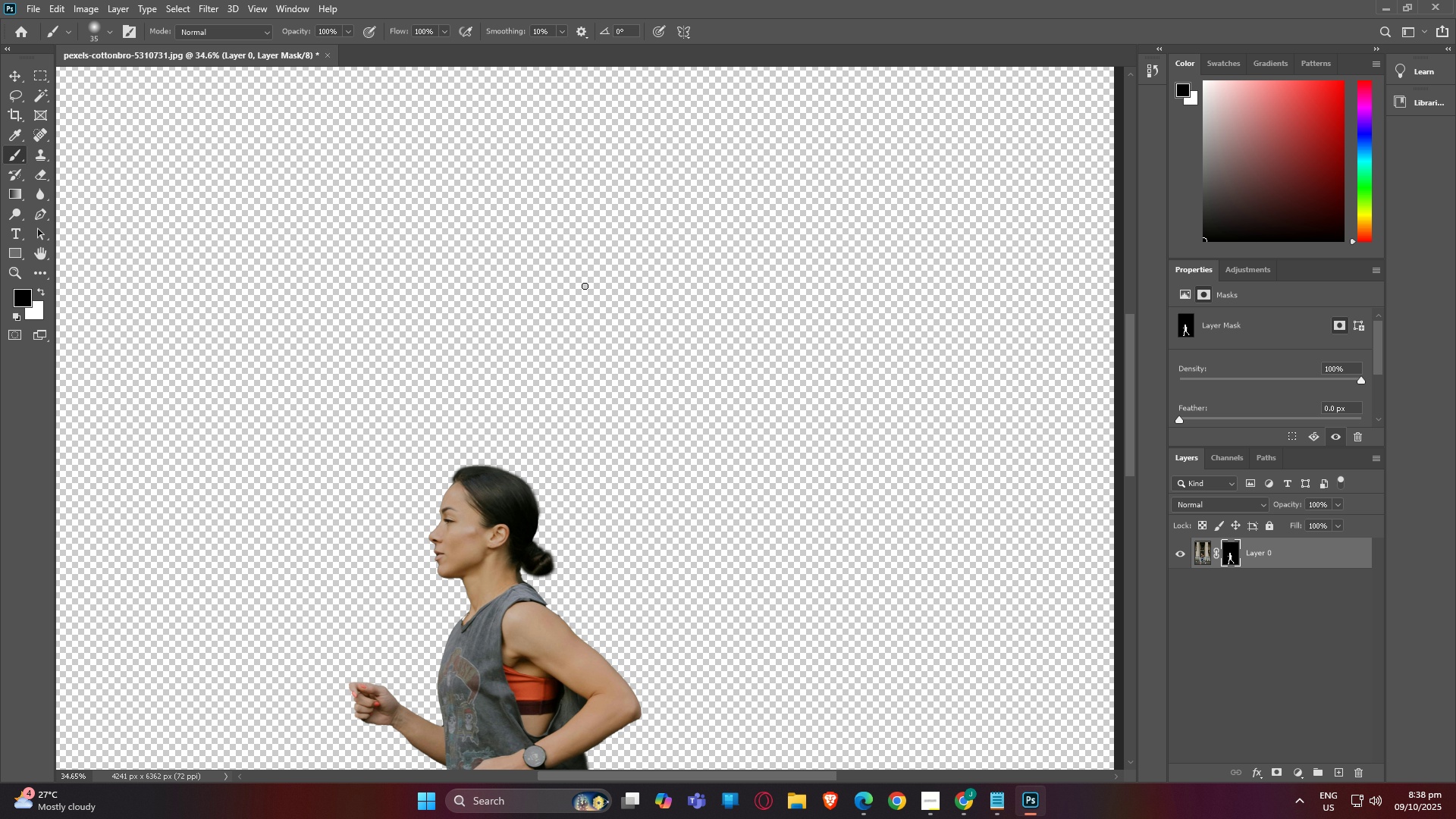 
wait(5.43)
 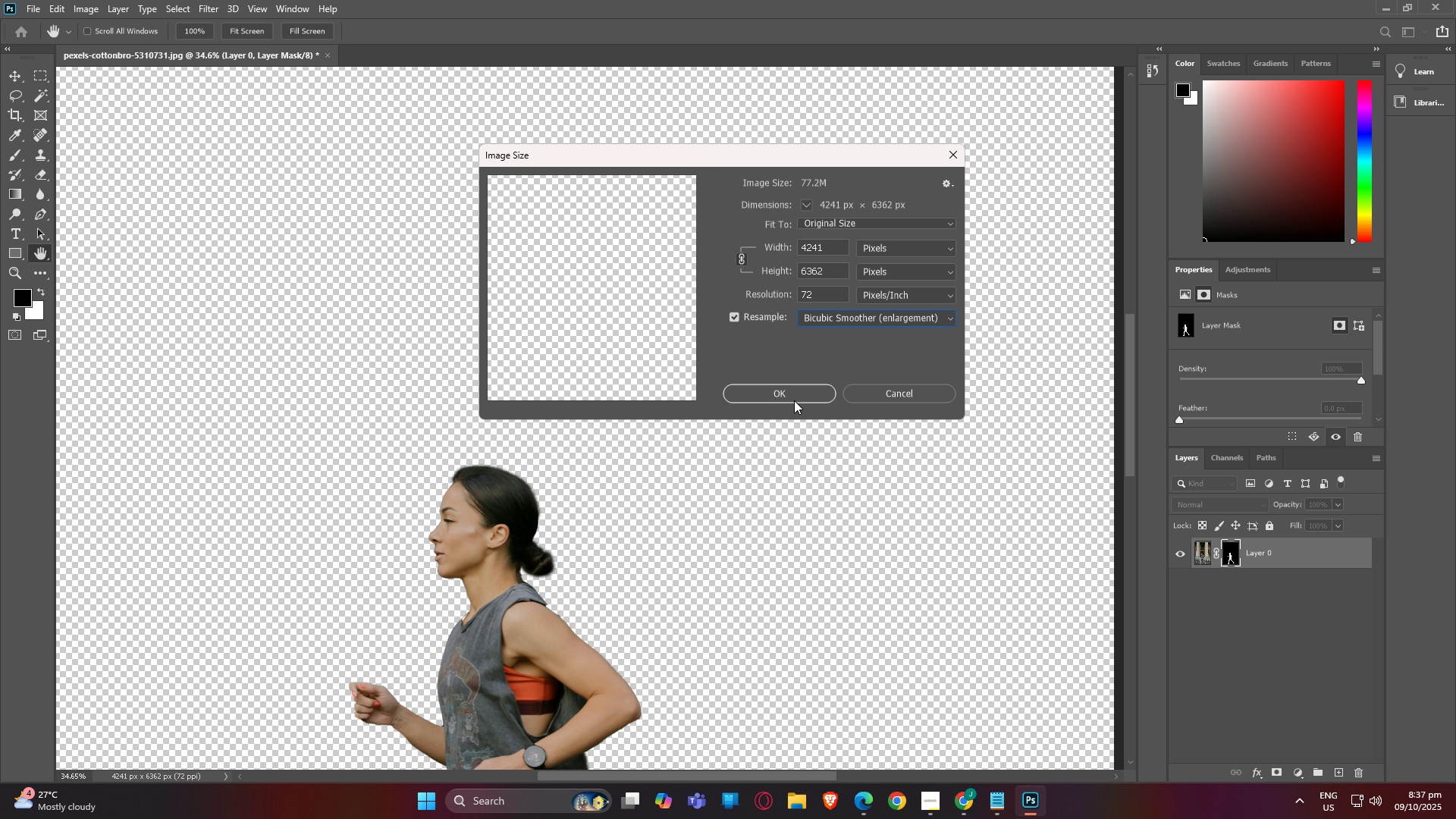 
left_click([36, 14])
 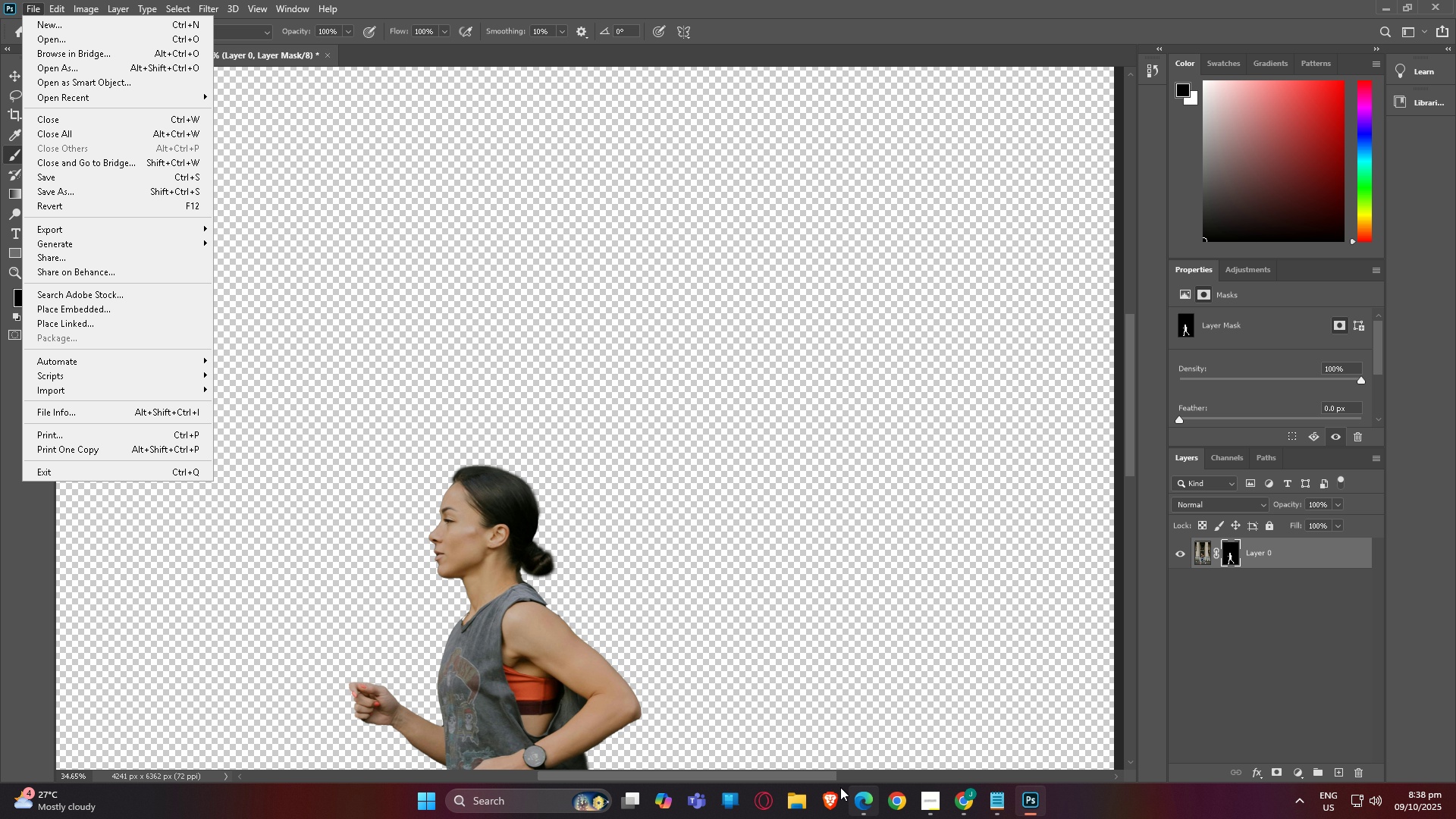 
left_click([799, 796])
 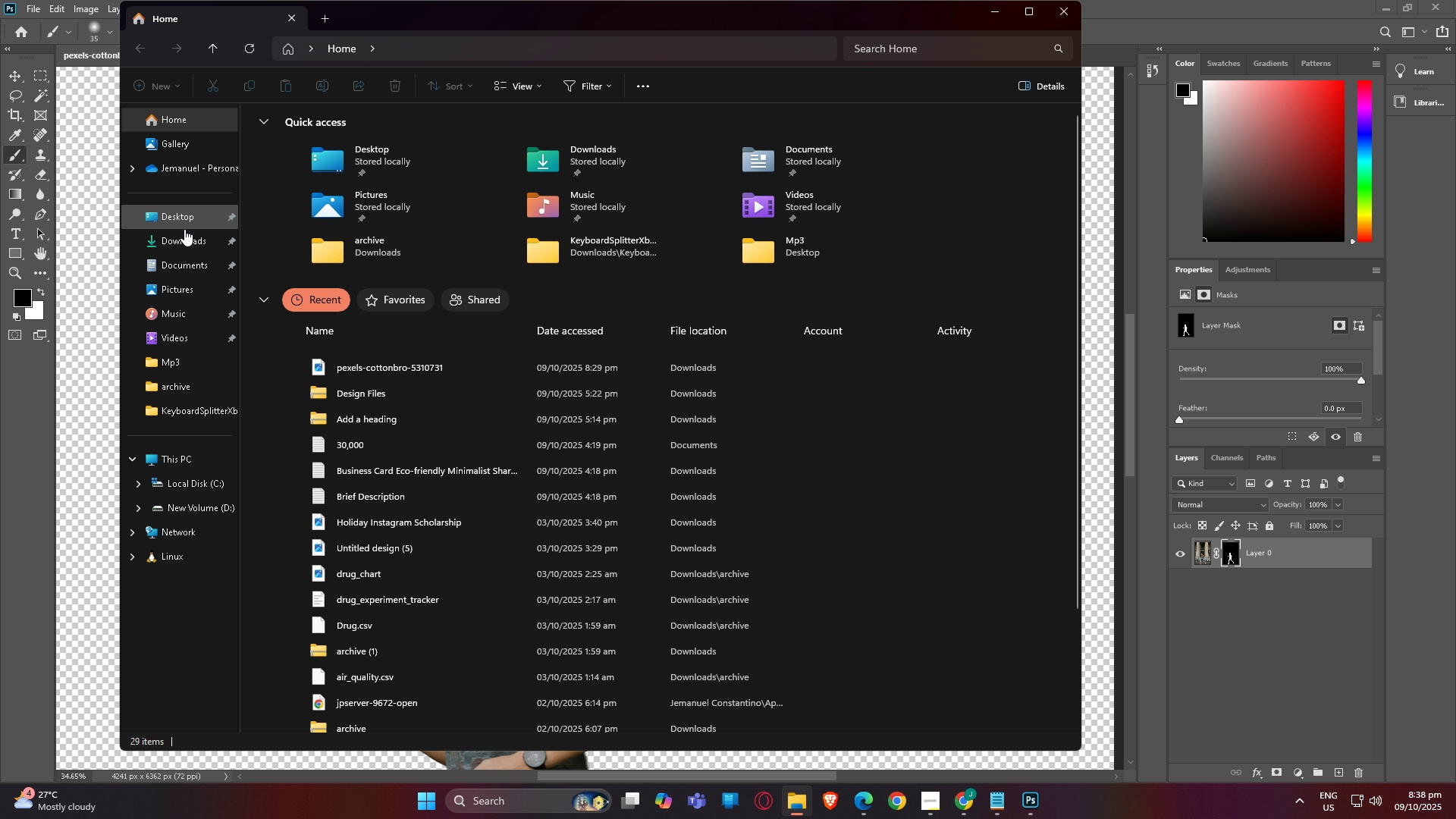 
left_click([182, 238])
 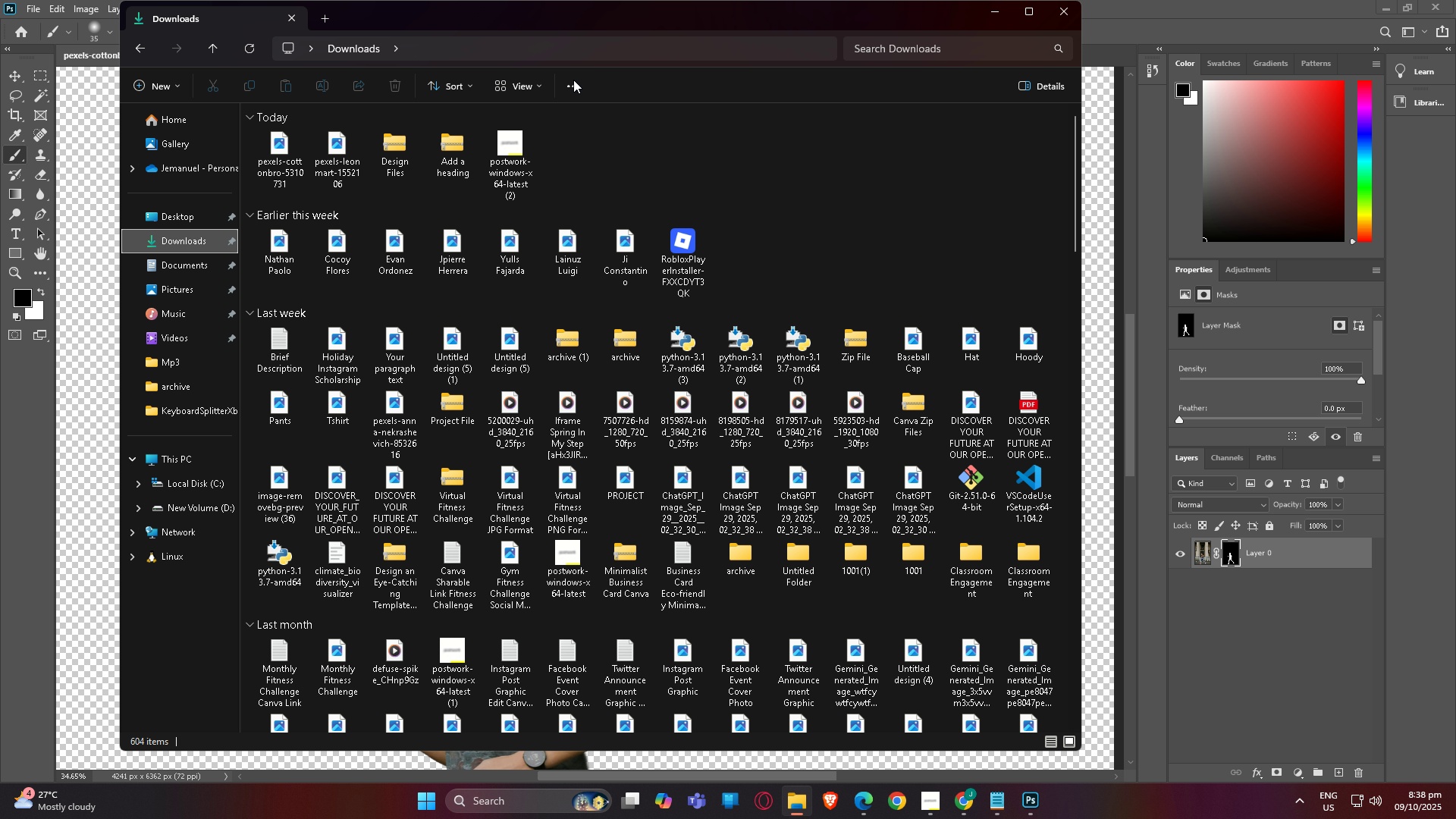 
left_click([999, 14])
 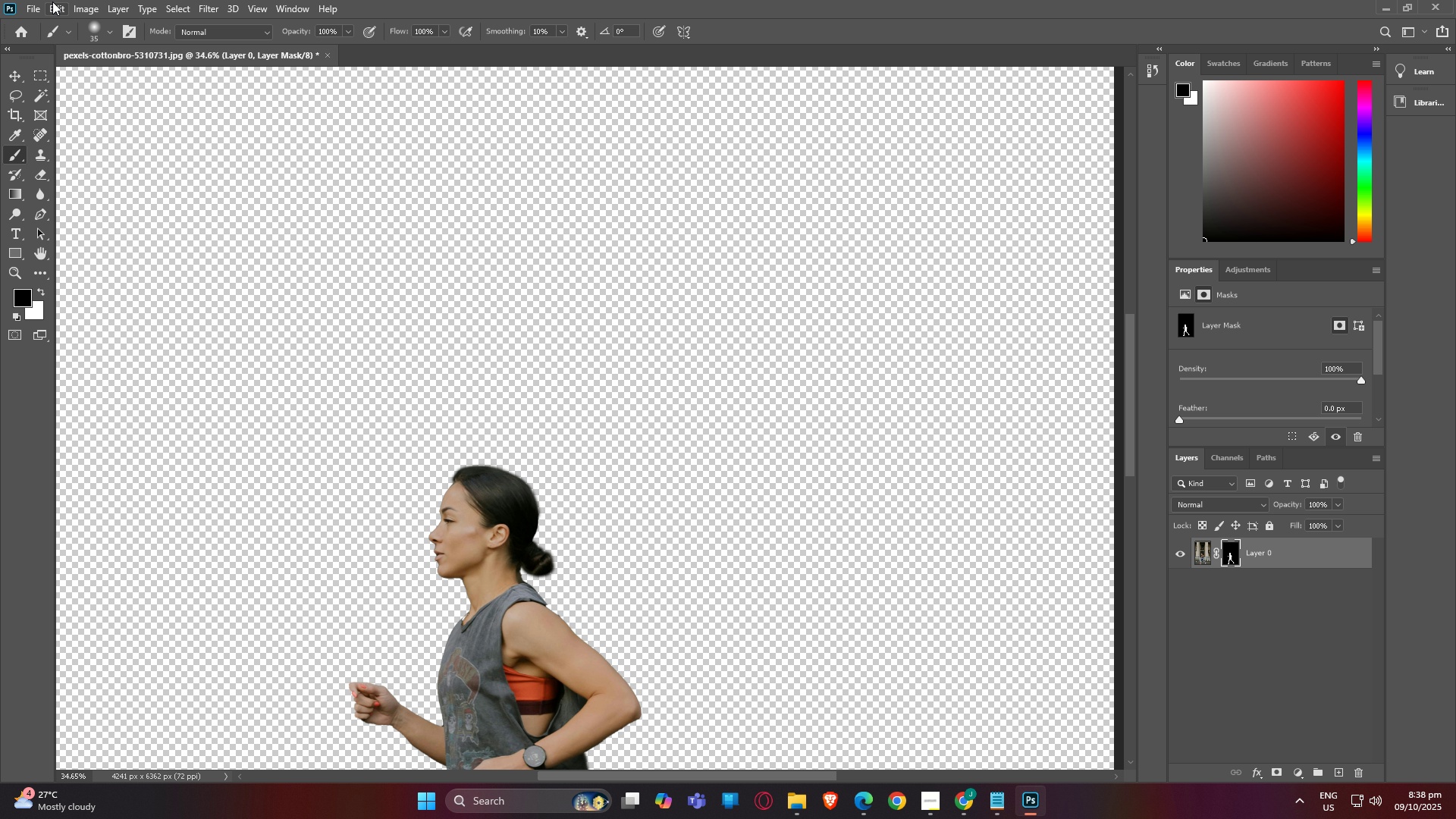 
left_click([34, 10])
 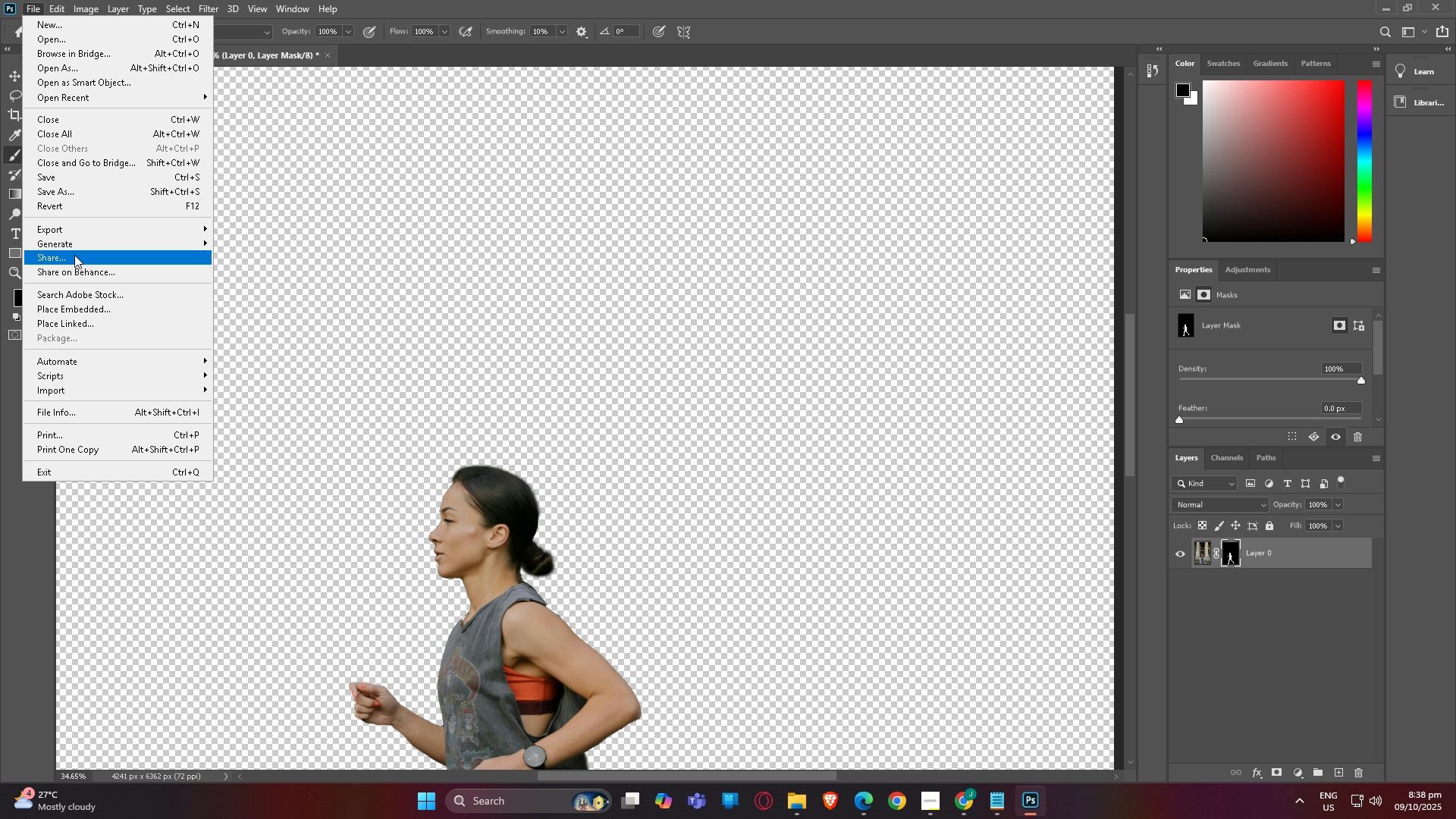 
left_click([73, 229])
 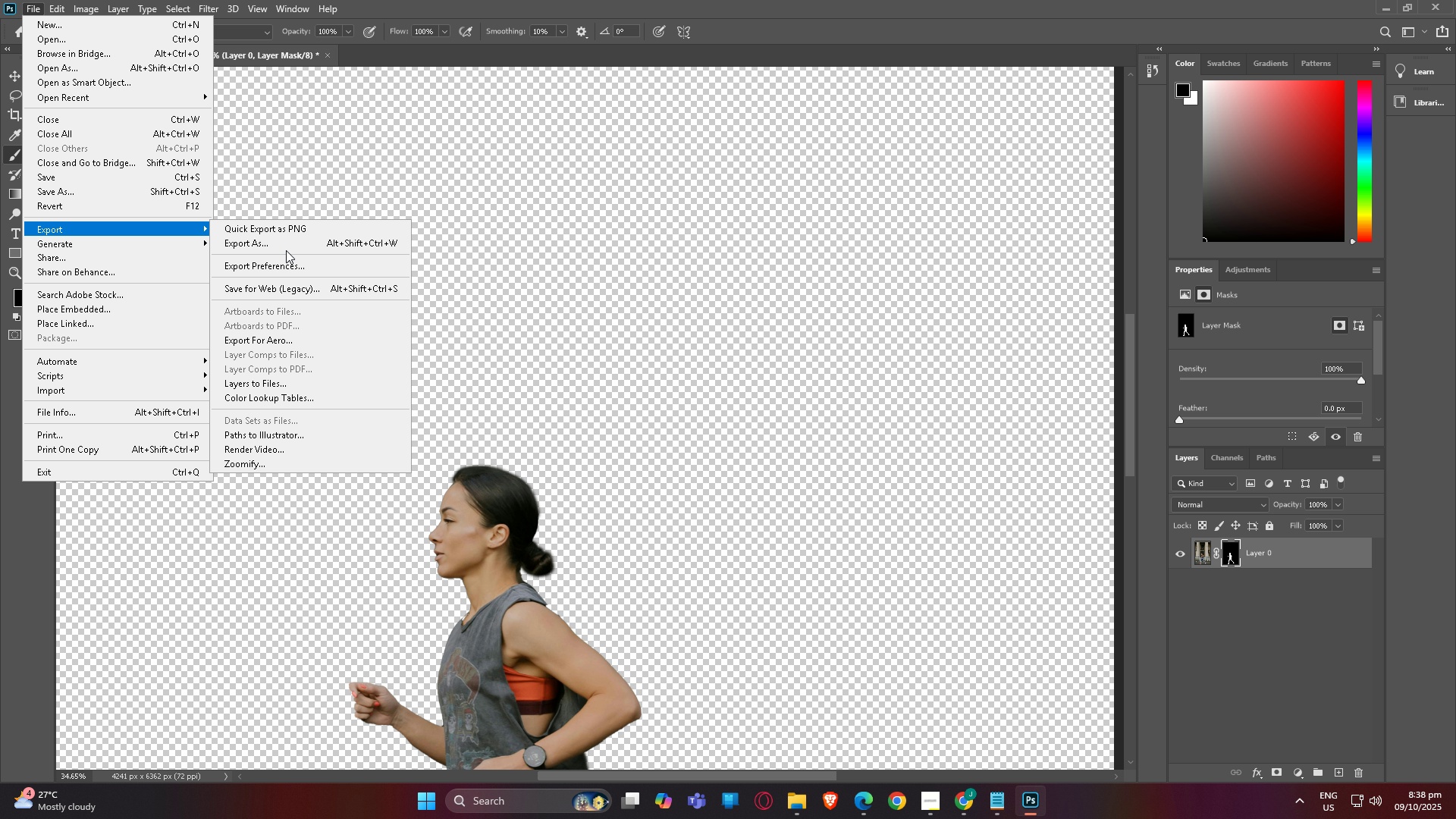 
left_click([286, 248])
 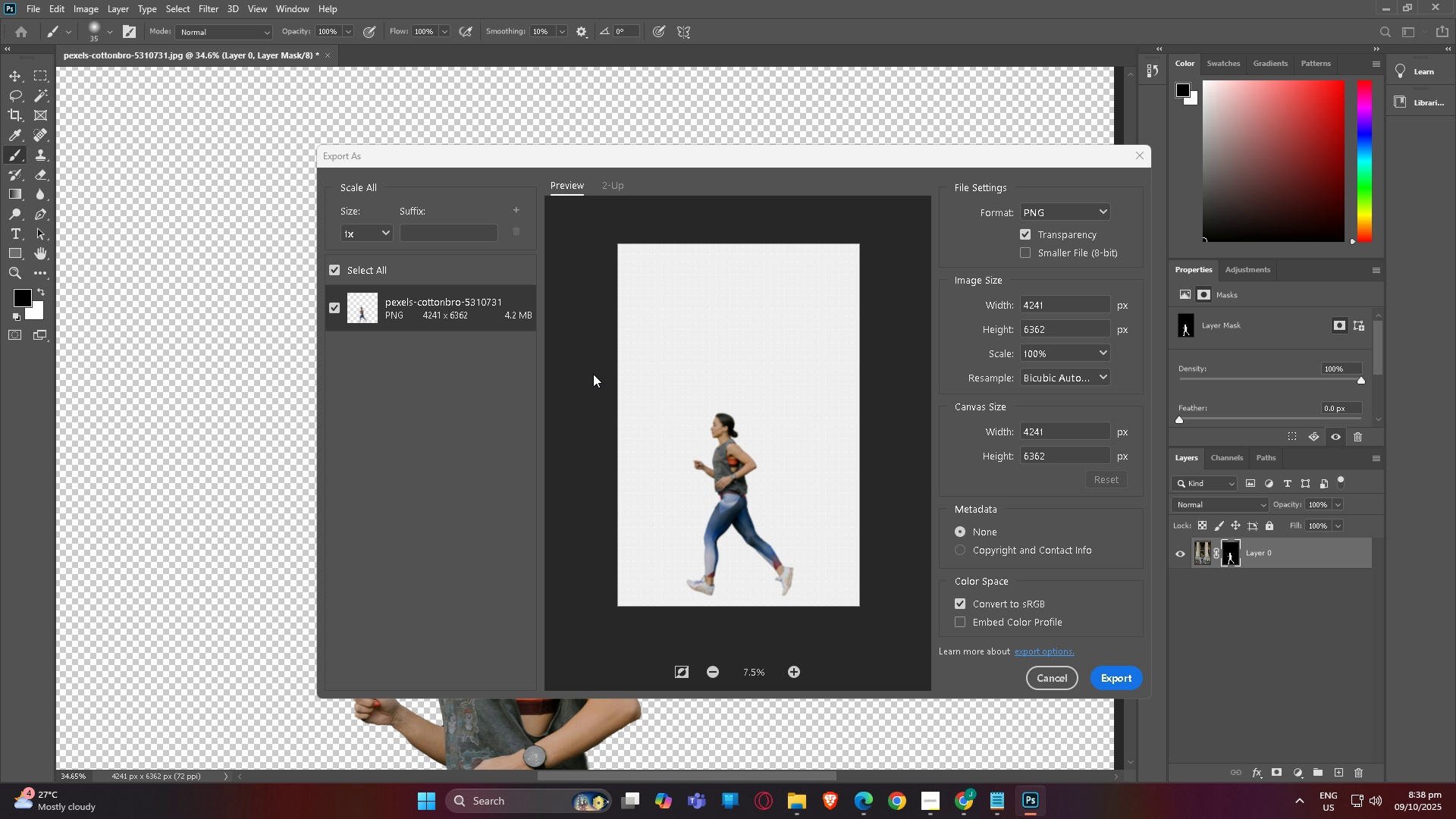 
wait(5.73)
 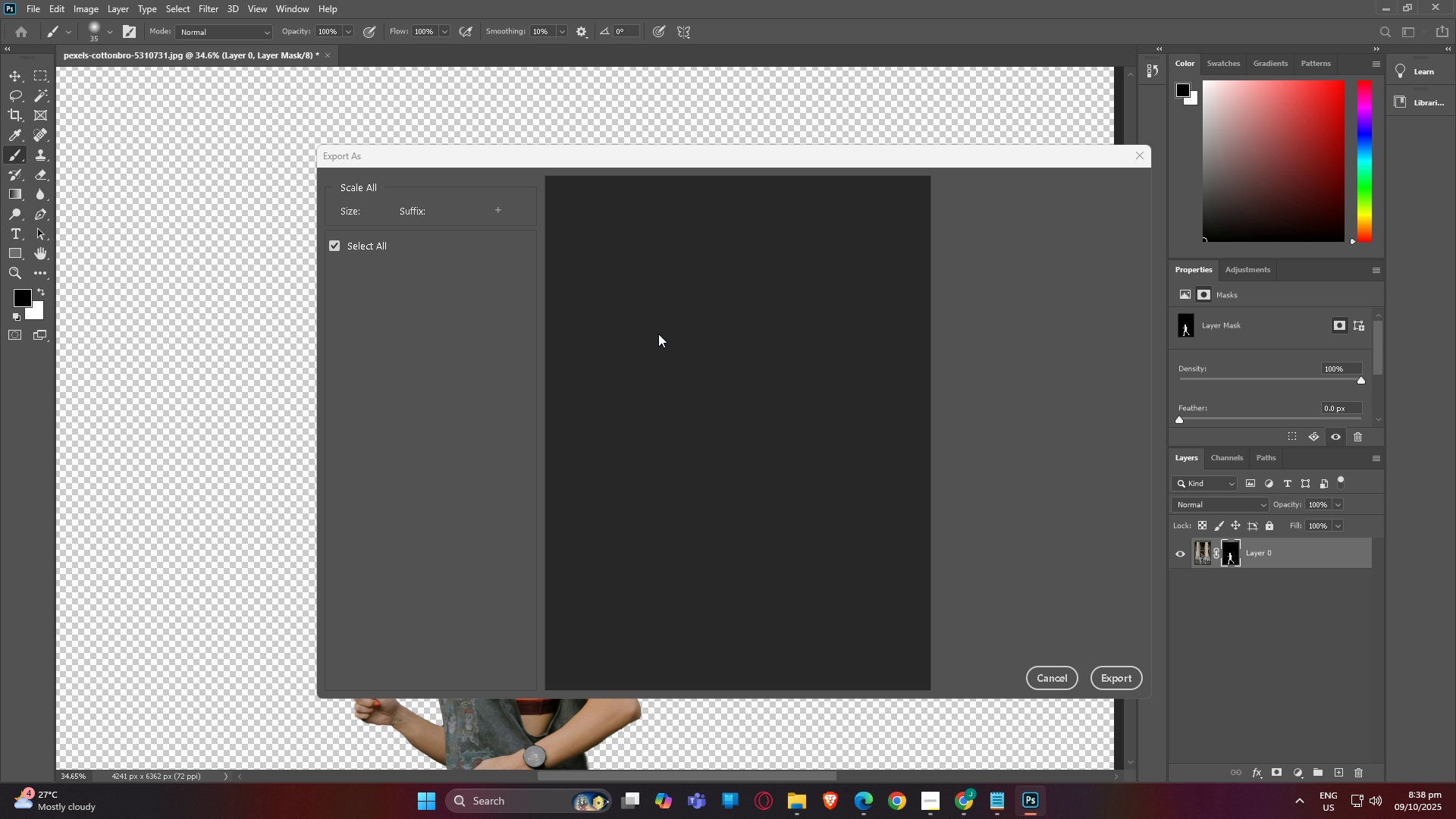 
left_click([1119, 680])
 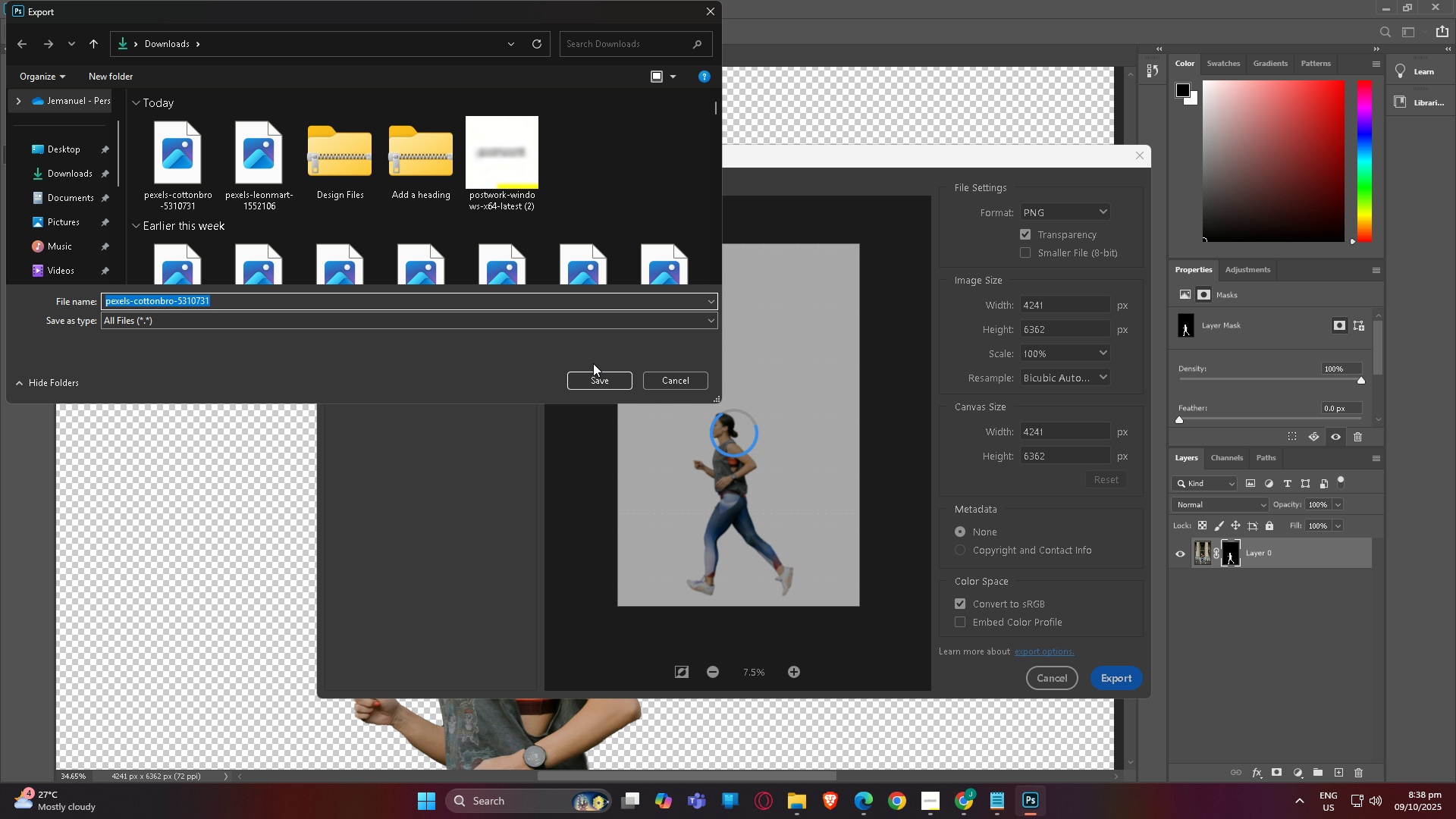 
type(12)
 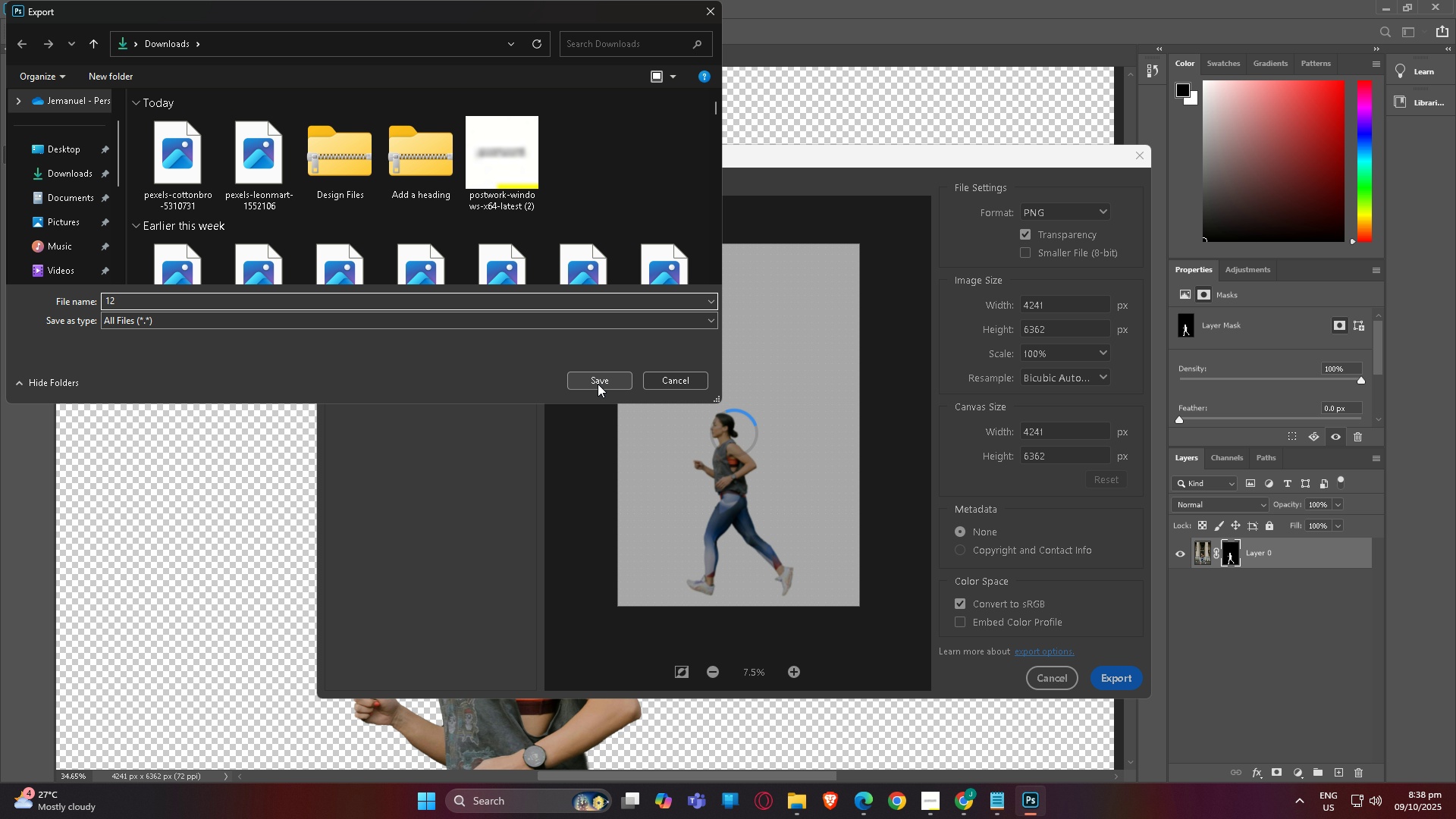 
left_click([598, 383])
 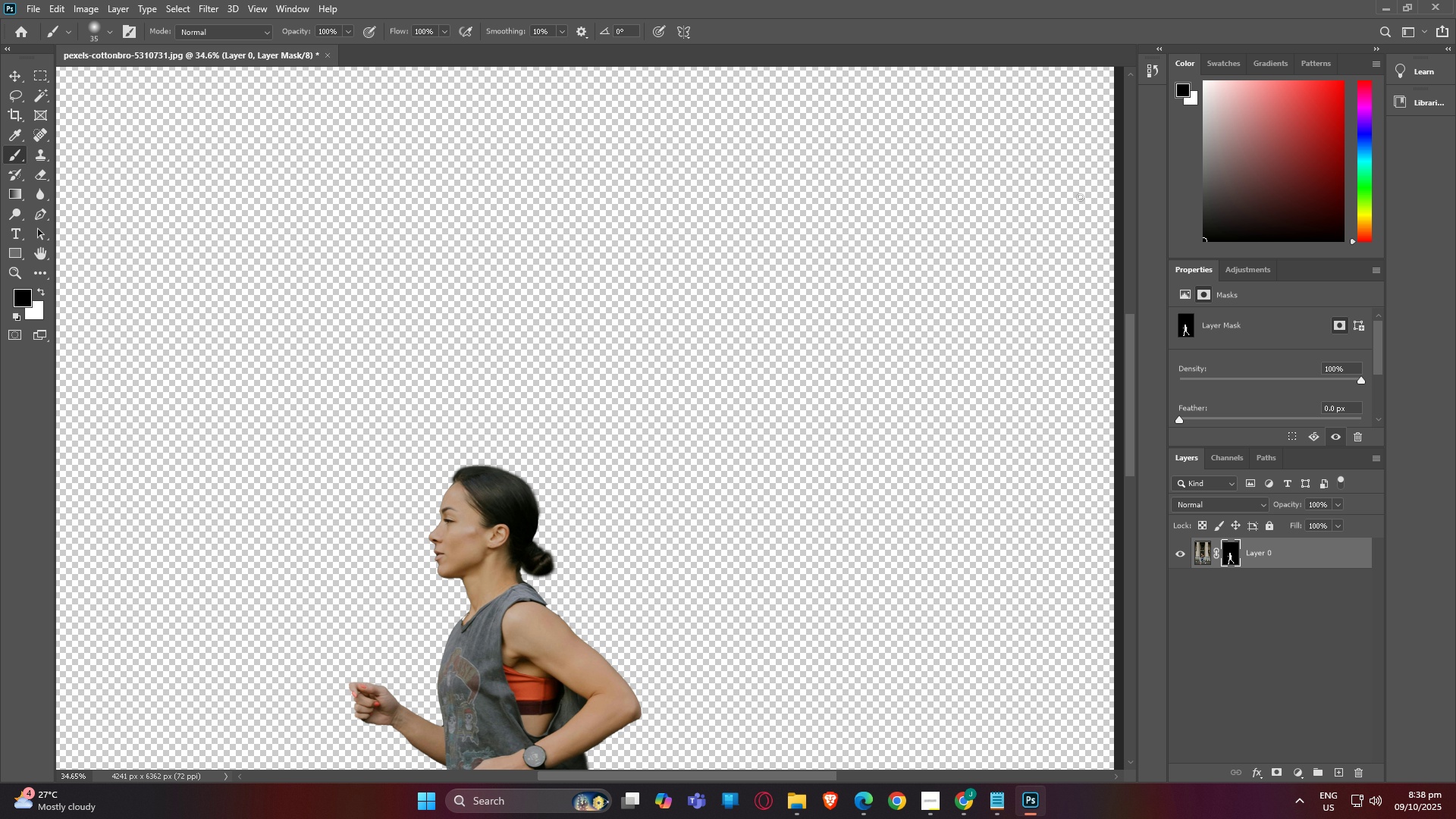 
scroll: coordinate [392, 443], scroll_direction: down, amount: 5.0
 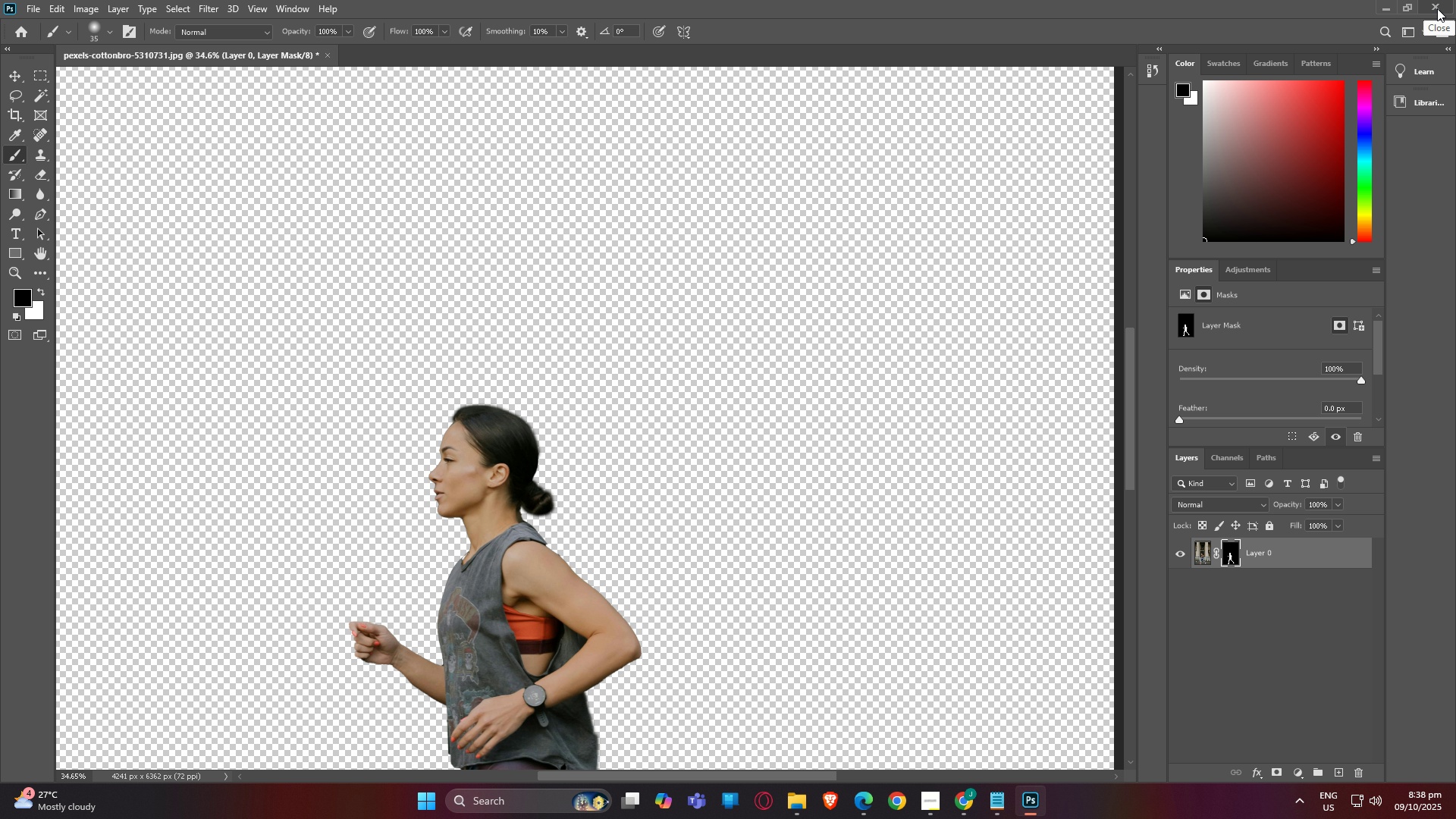 
wait(5.81)
 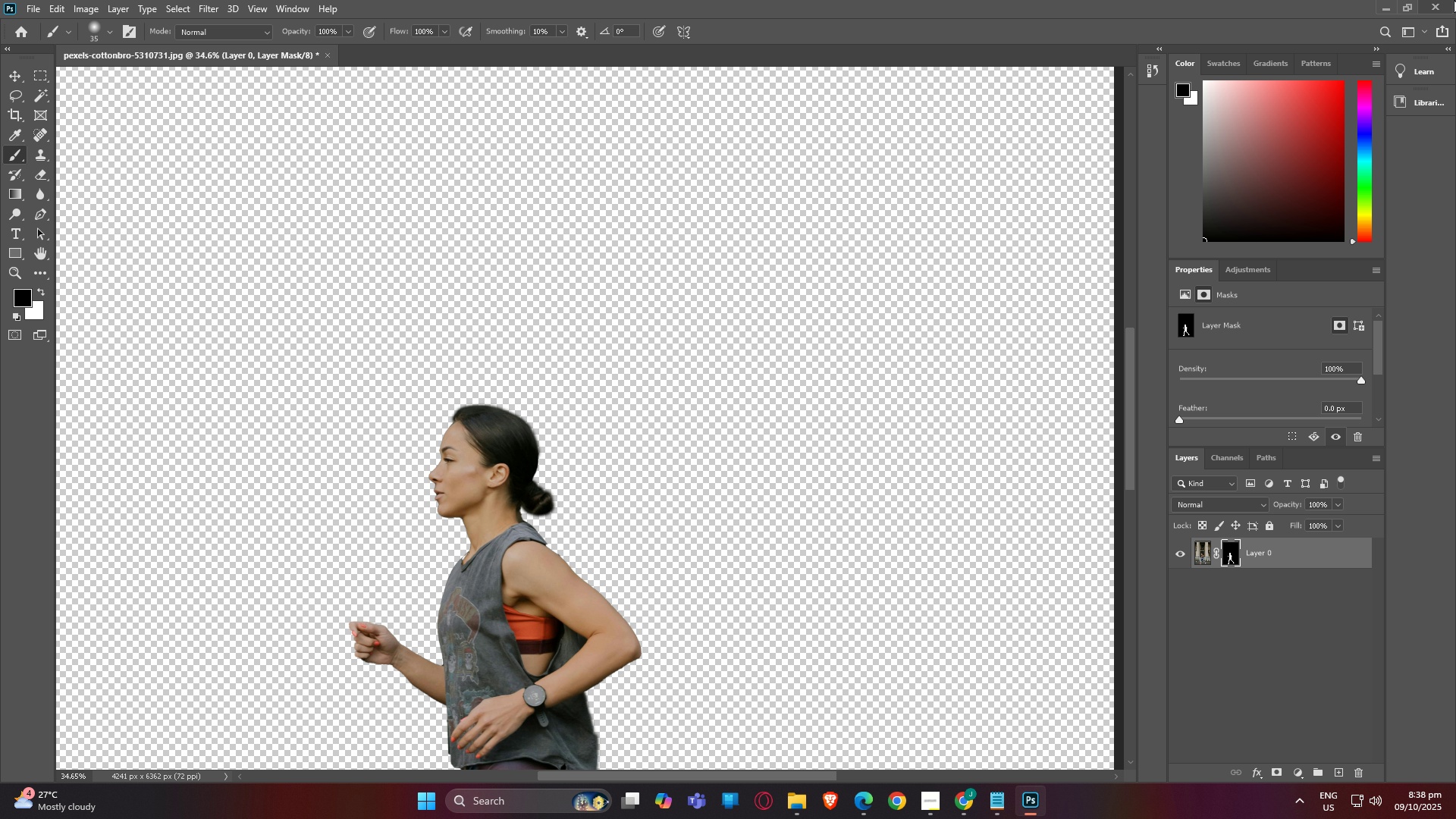 
scroll: coordinate [819, 425], scroll_direction: down, amount: 25.0
 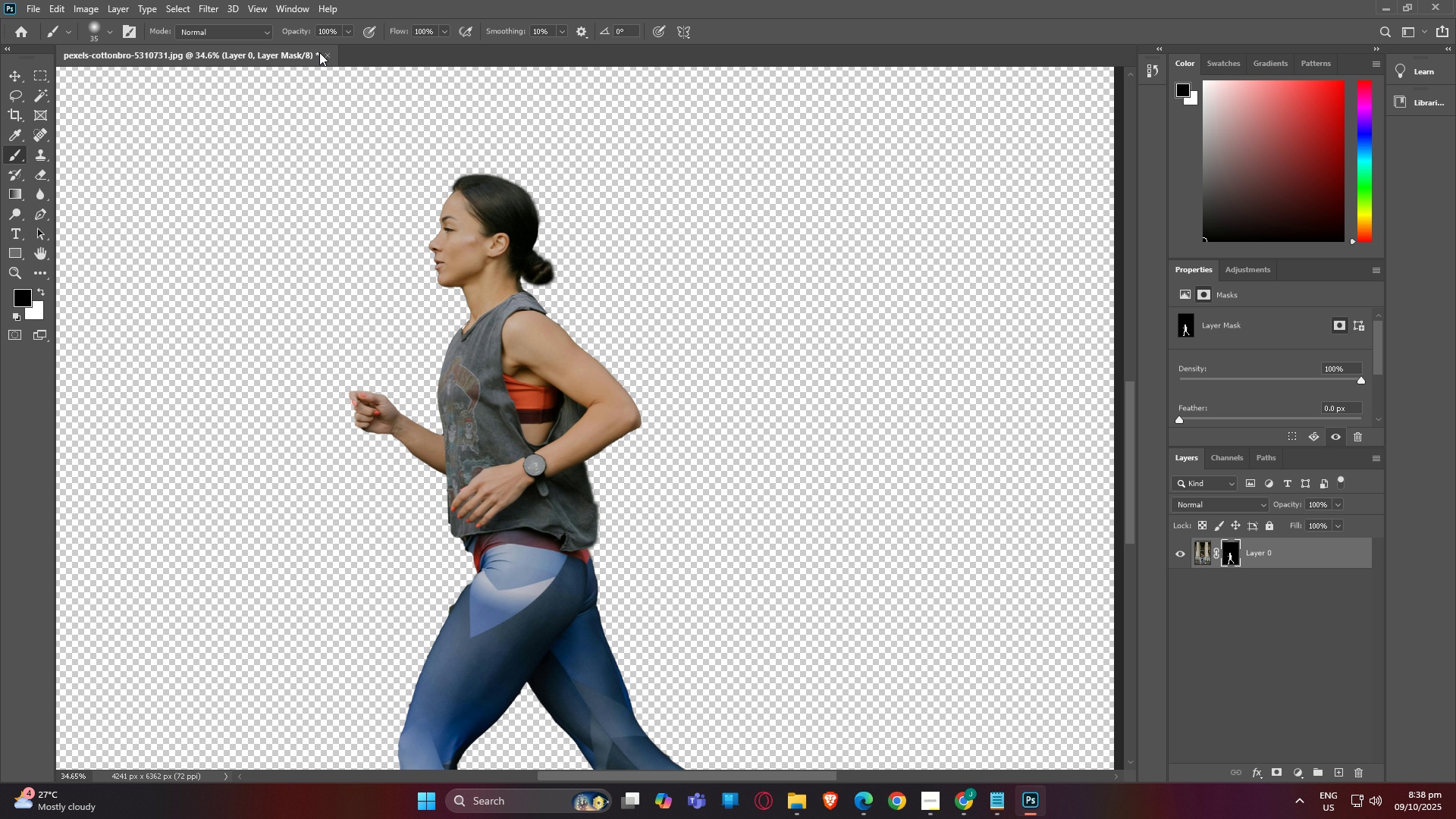 
left_click([325, 56])
 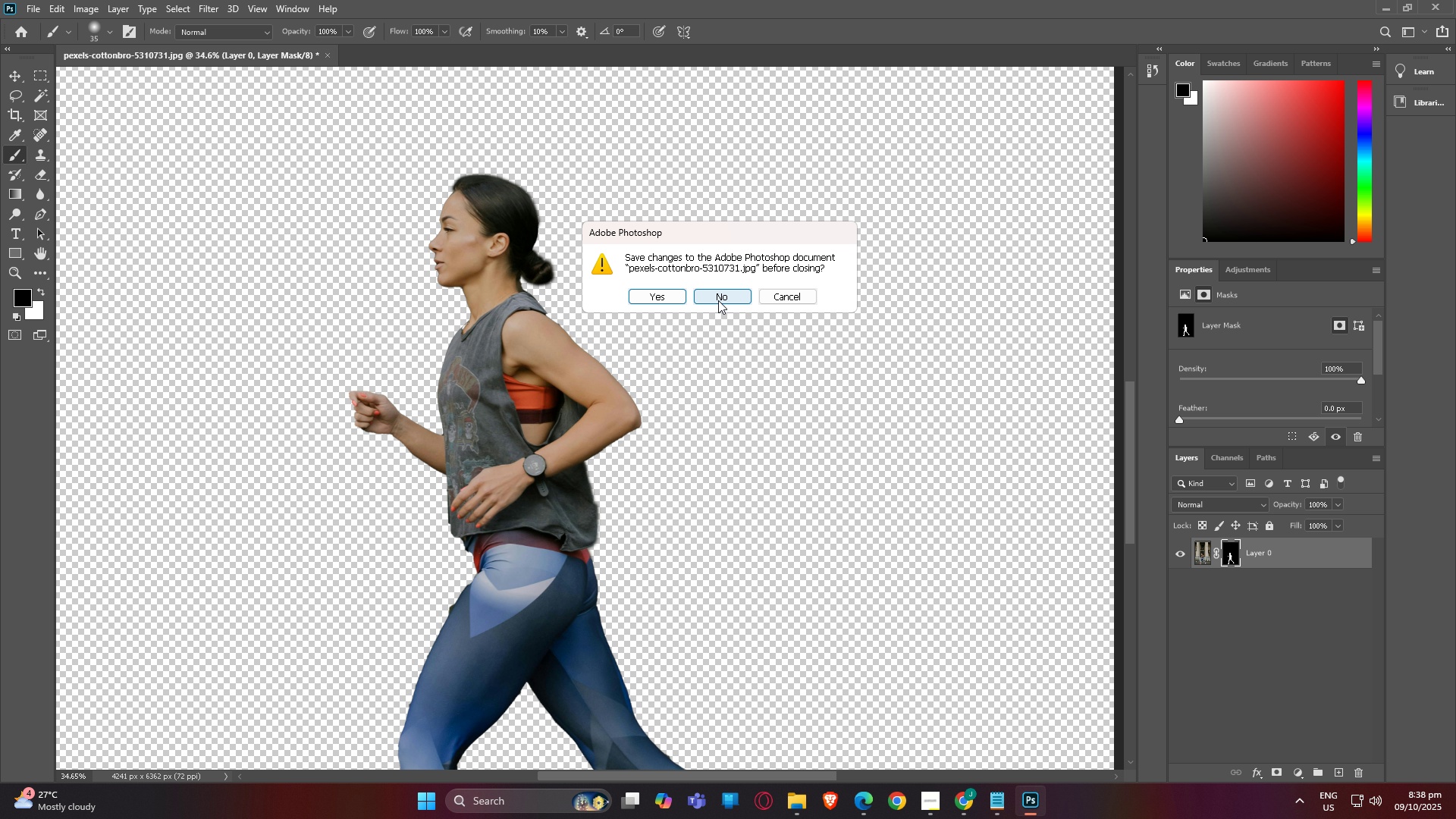 
left_click([719, 300])
 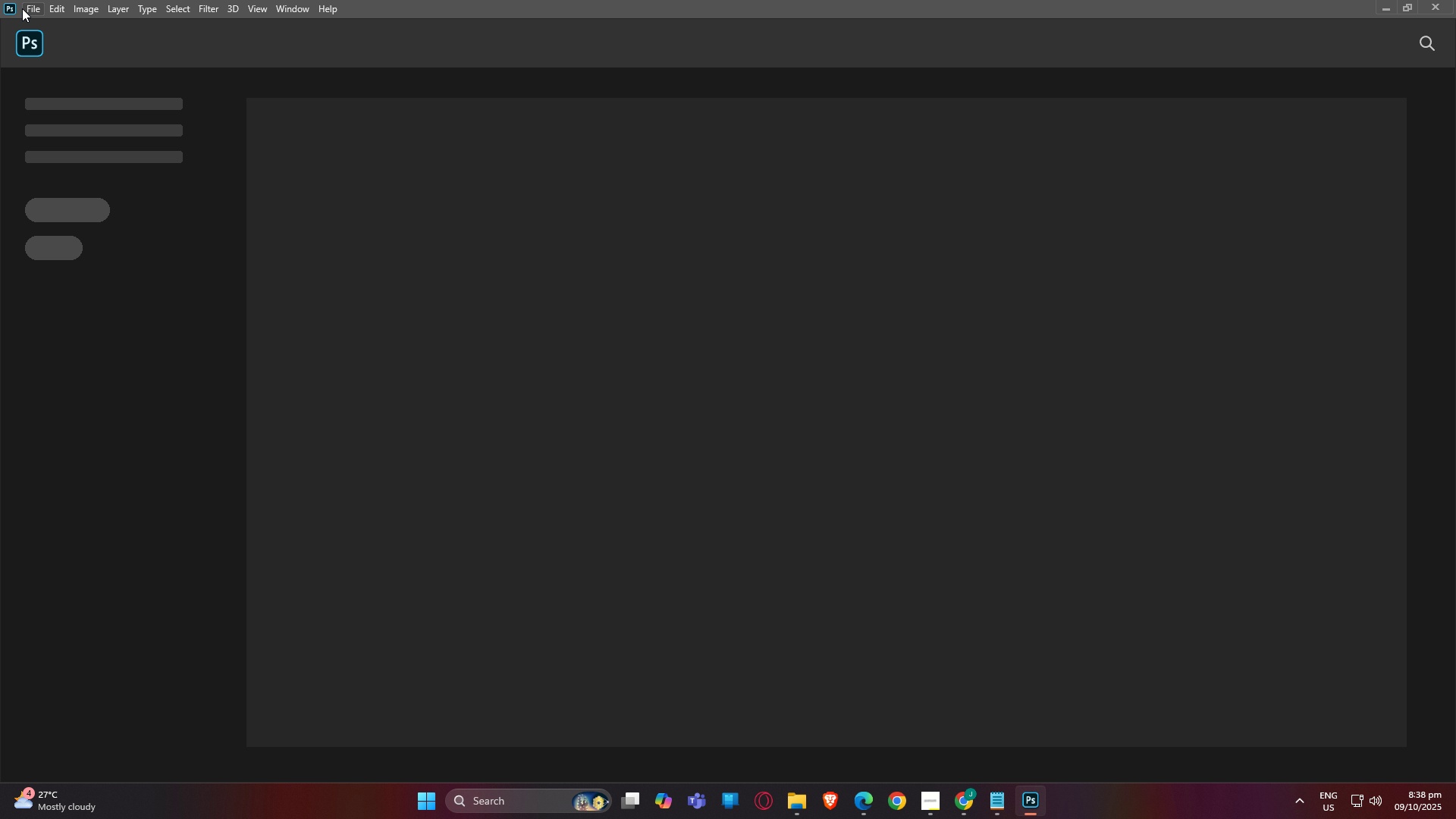 
left_click([26, 8])
 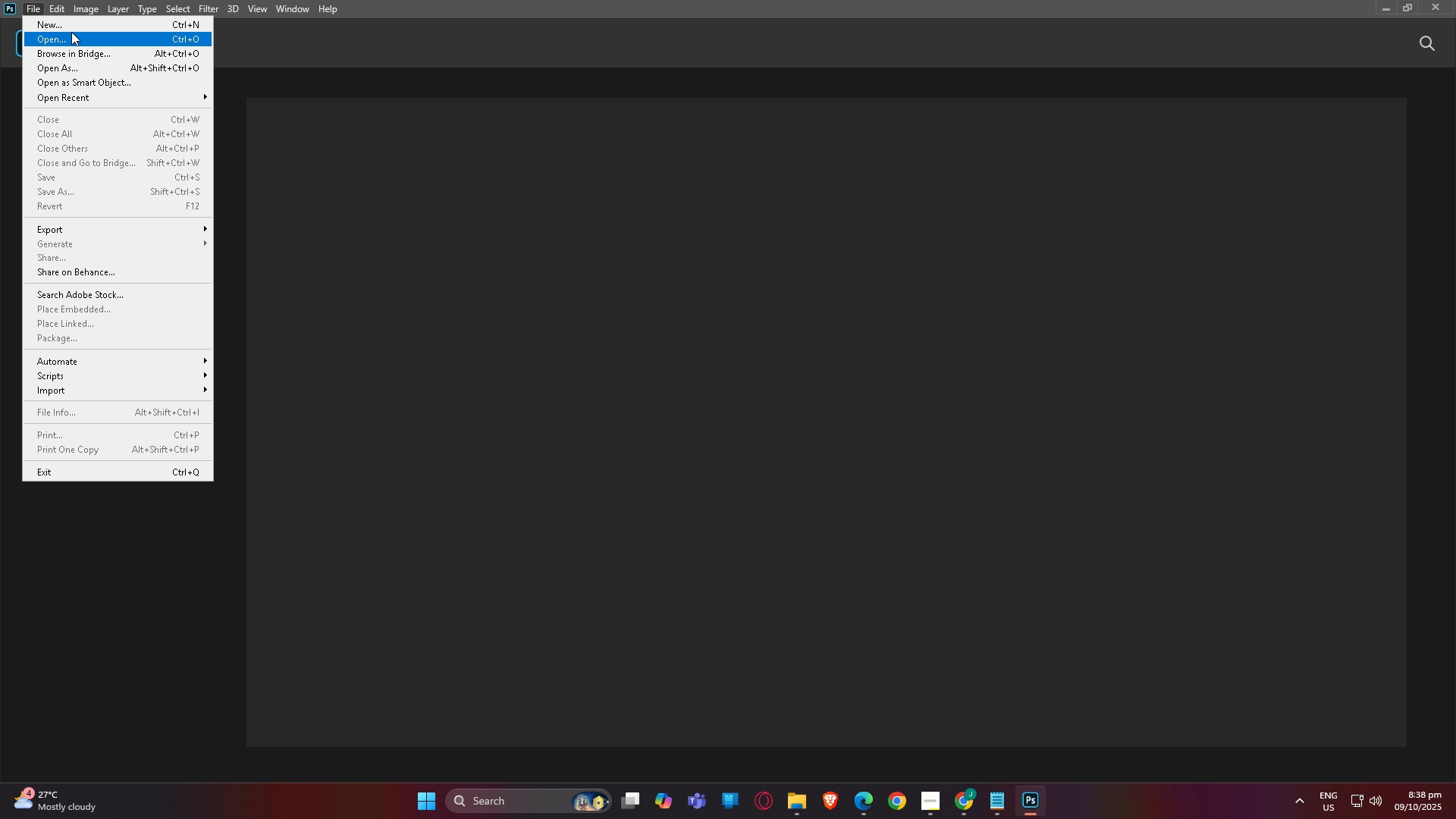 
wait(6.08)
 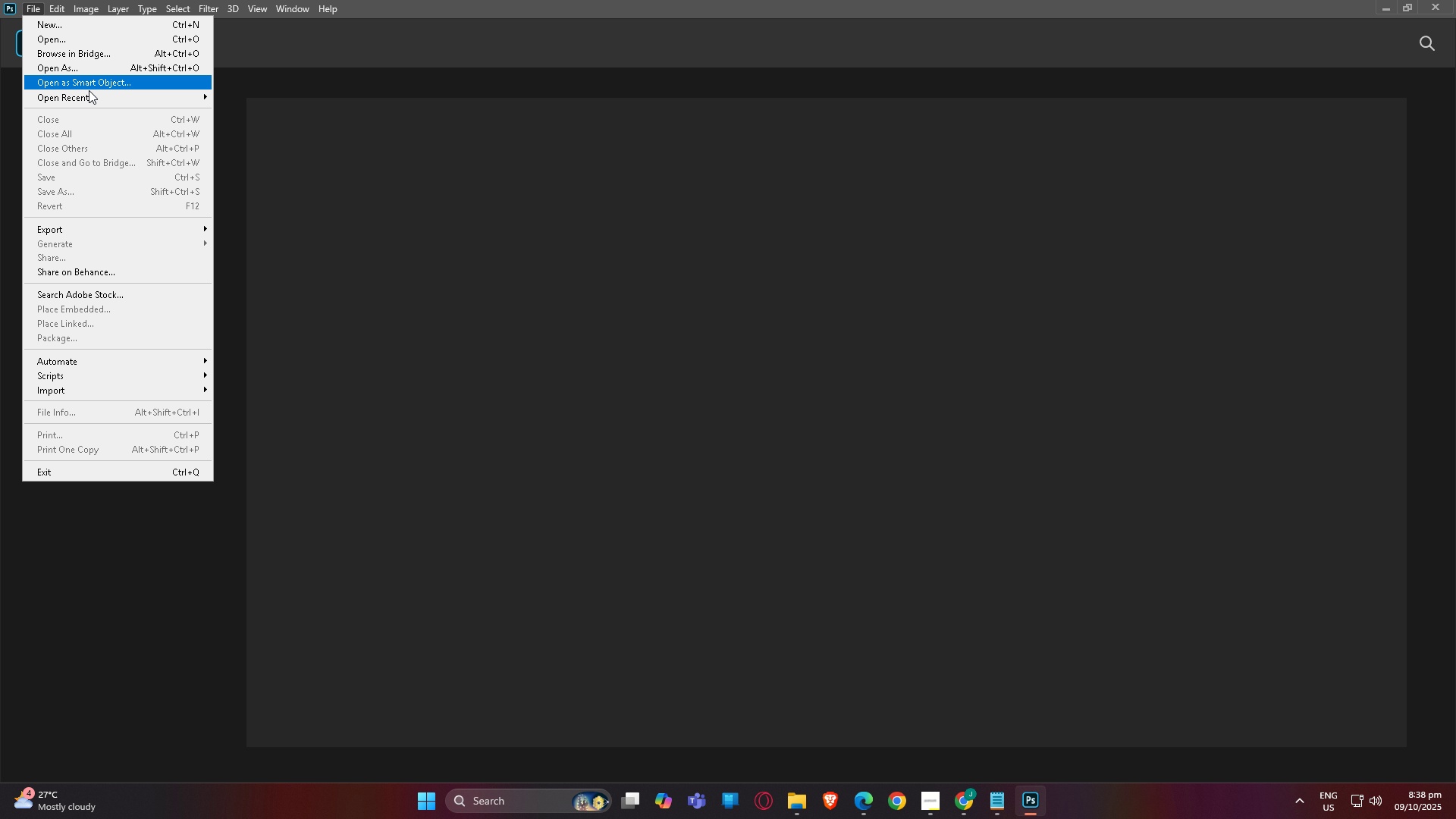 
left_click([75, 41])
 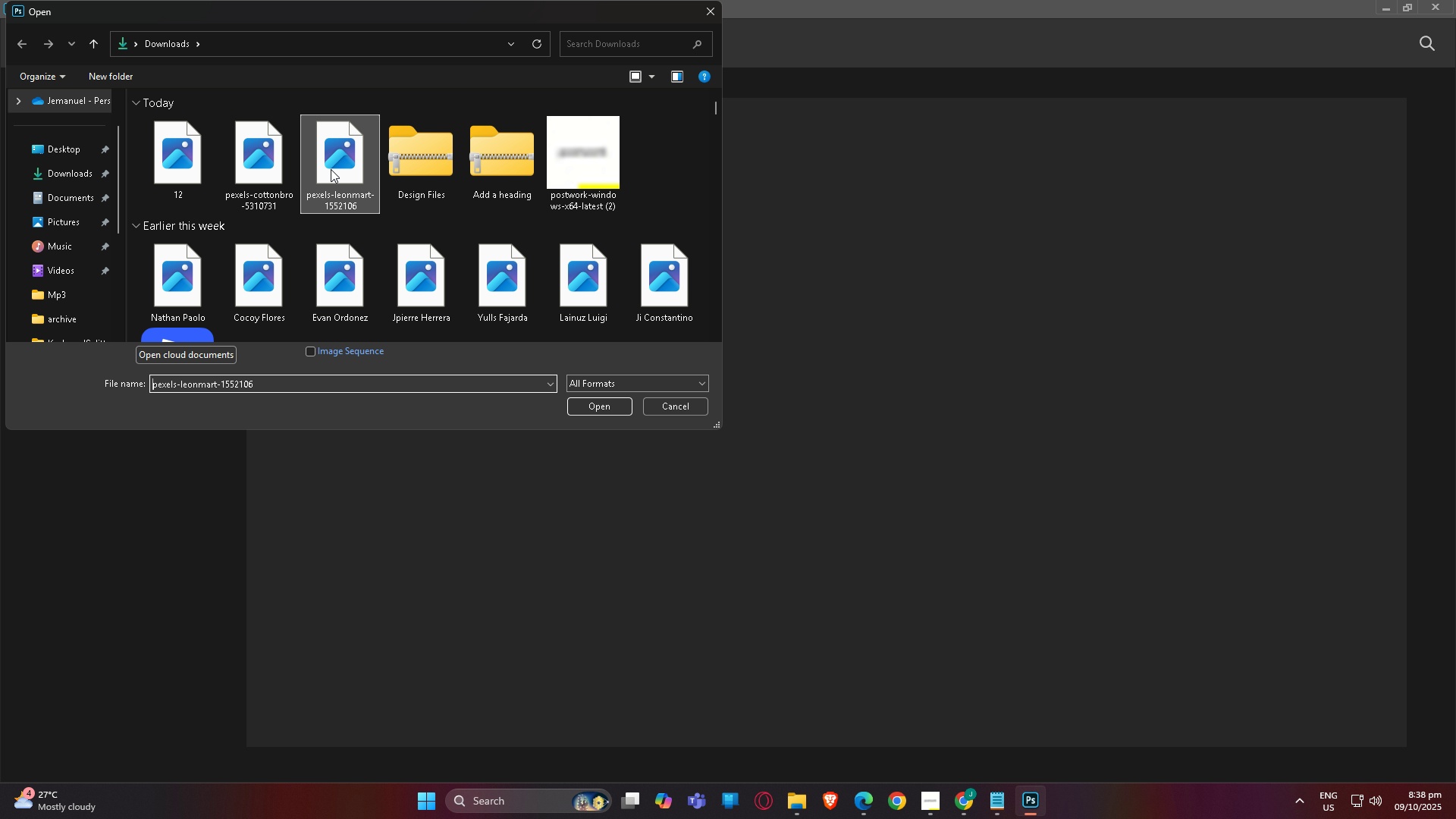 
double_click([331, 169])
 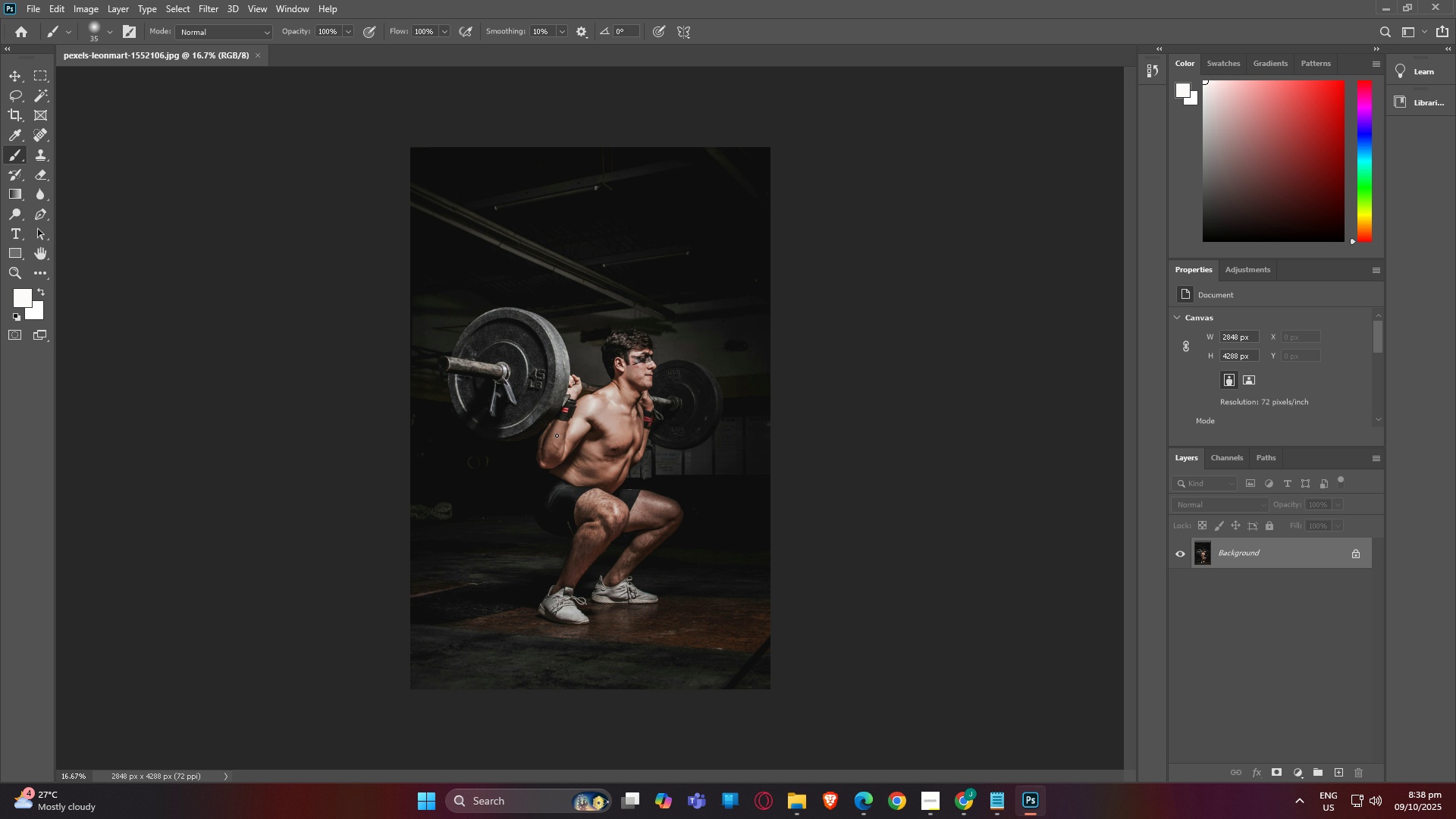 
hold_key(key=AltLeft, duration=1.5)
scroll: coordinate [541, 514], scroll_direction: up, amount: 7.0
 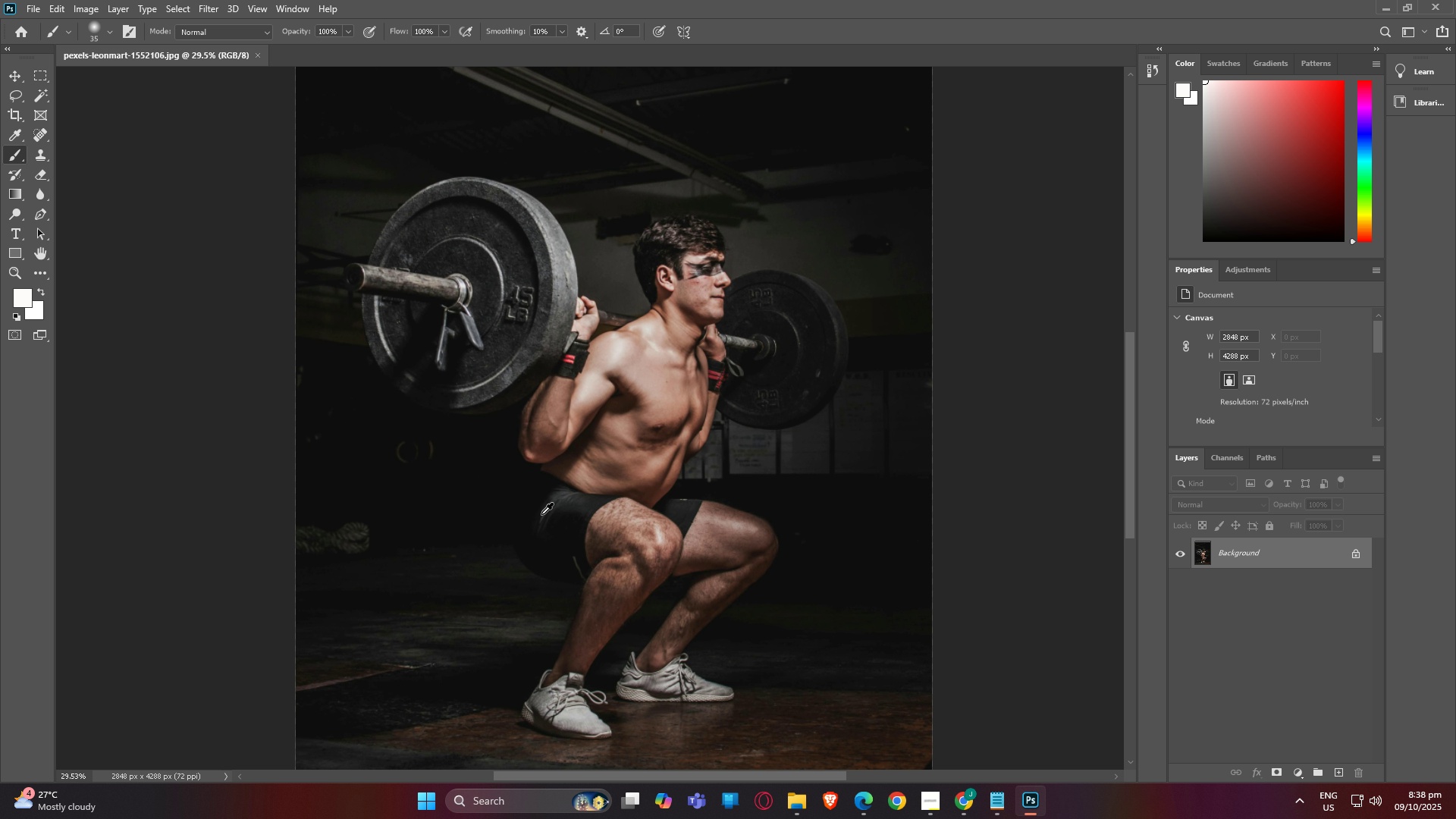 
scroll: coordinate [541, 514], scroll_direction: down, amount: 3.0
 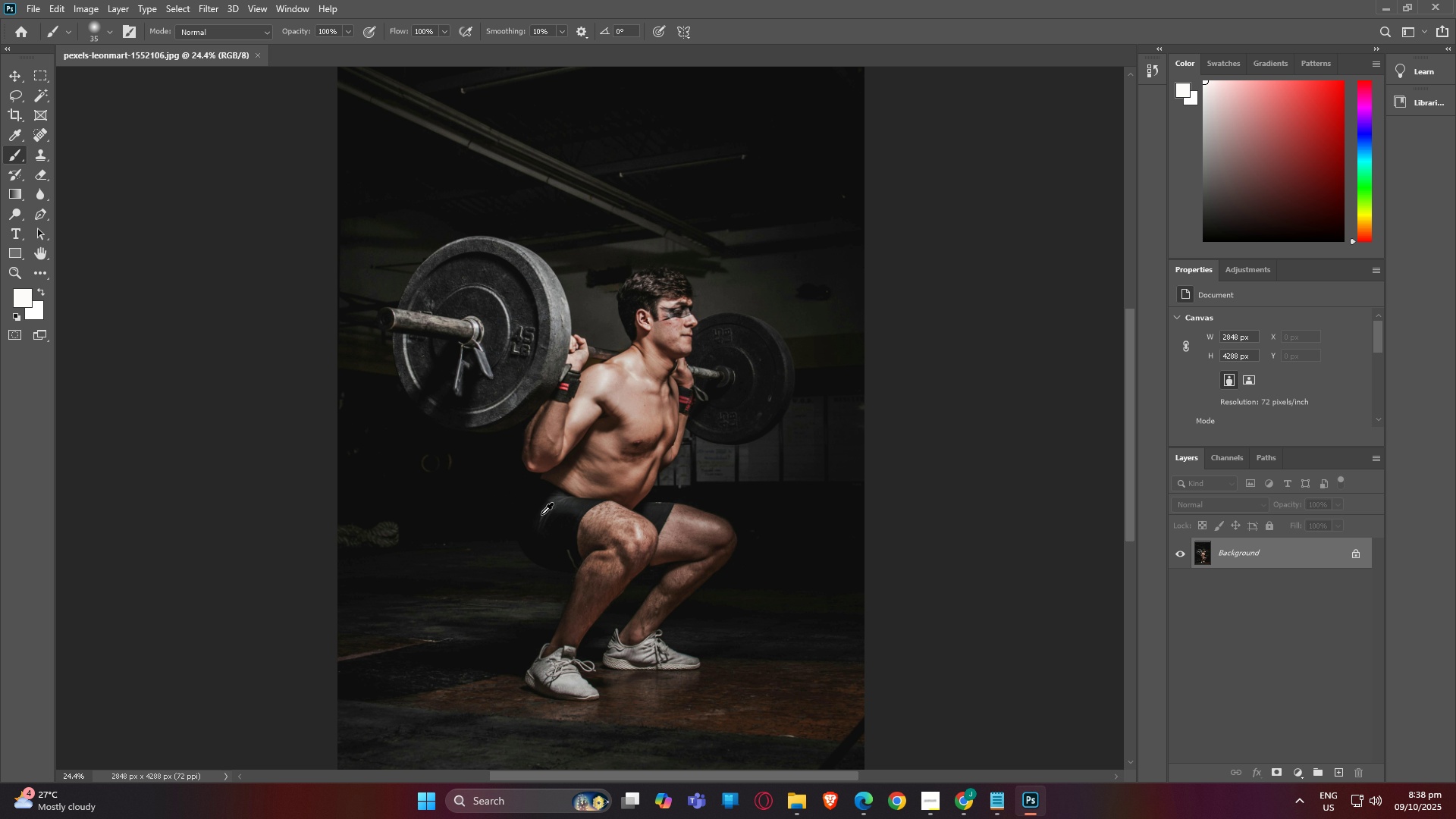 
hold_key(key=AltLeft, duration=0.76)
 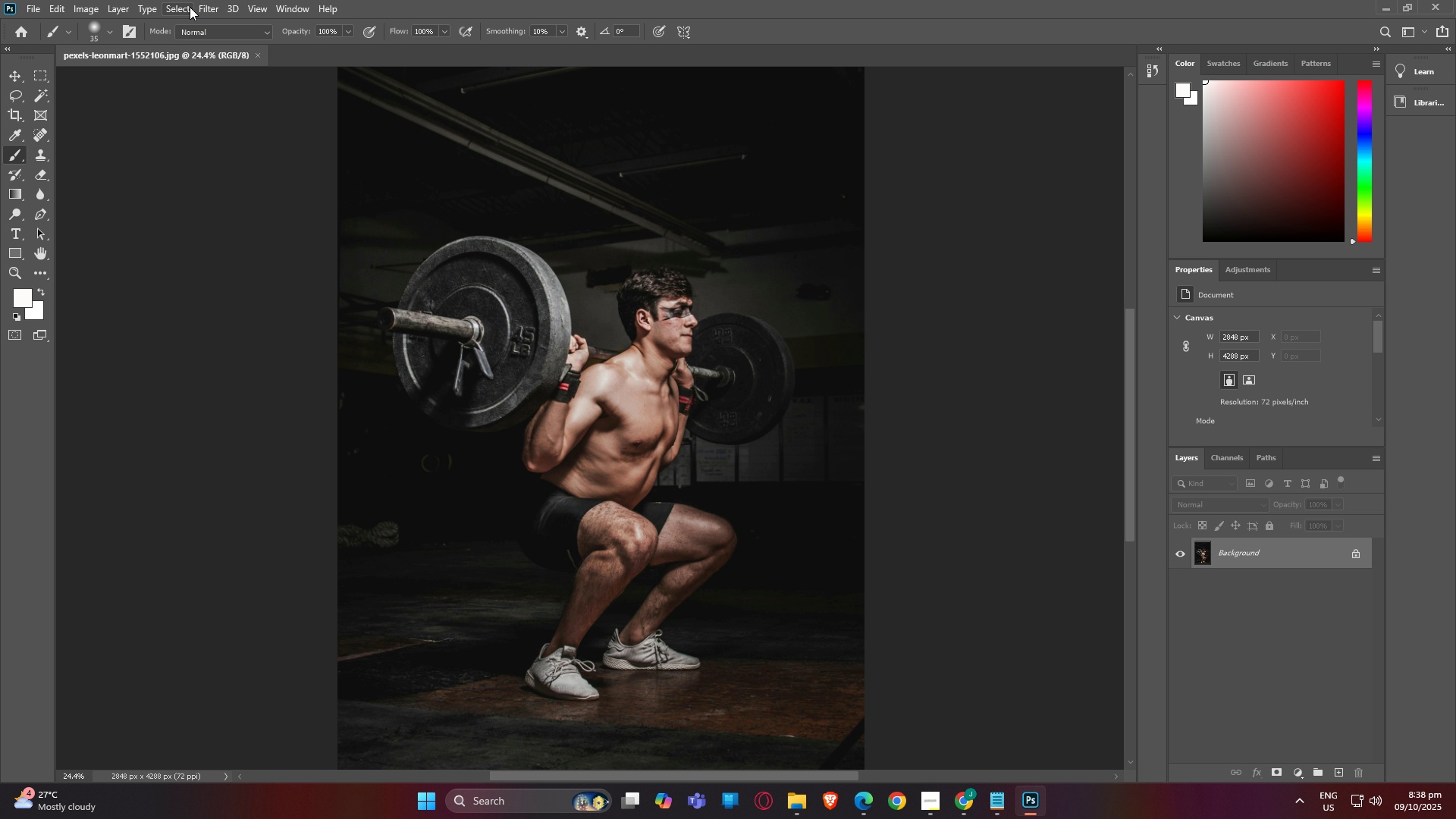 
left_click([190, 7])
 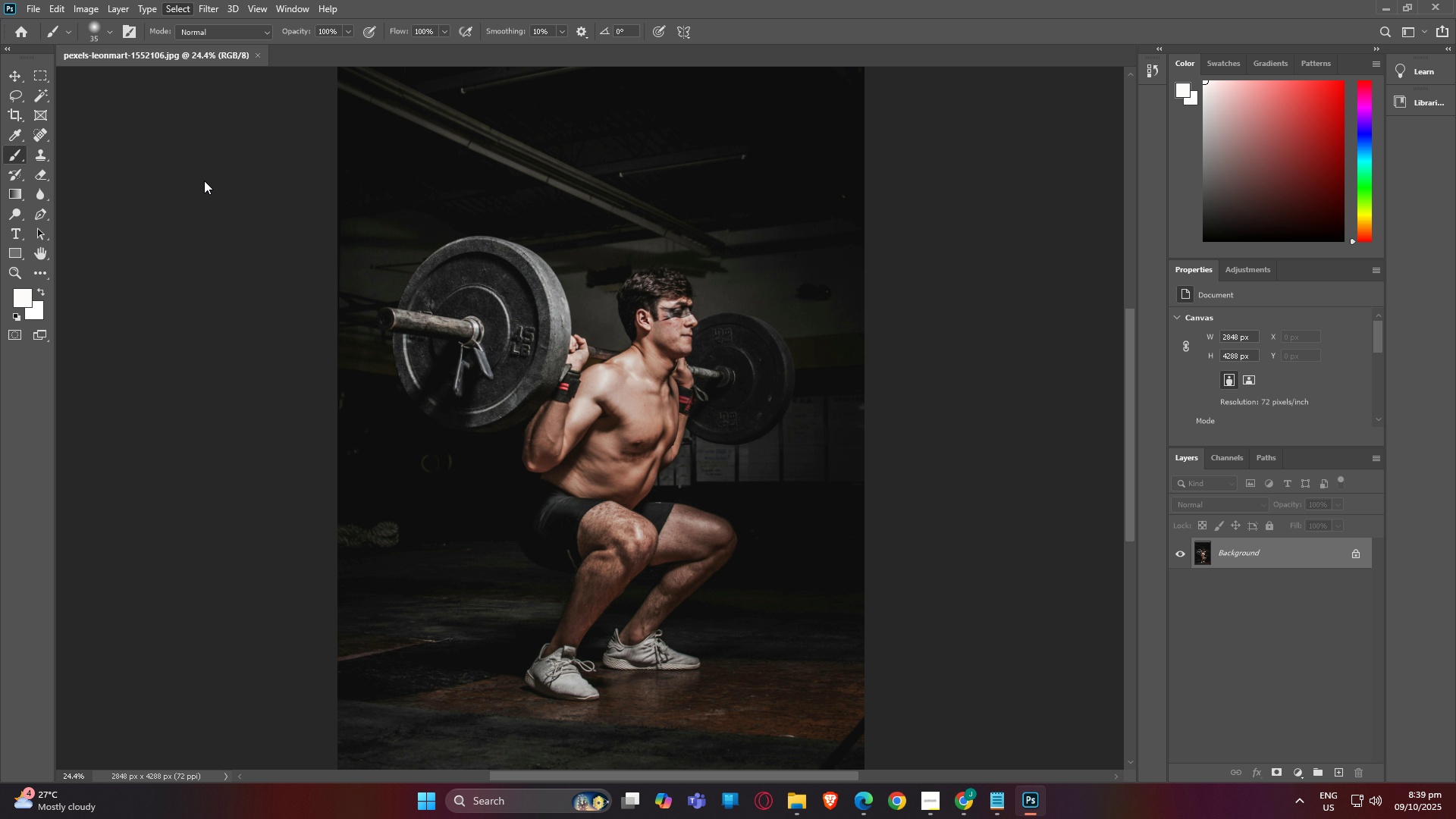 
left_click([204, 180])
 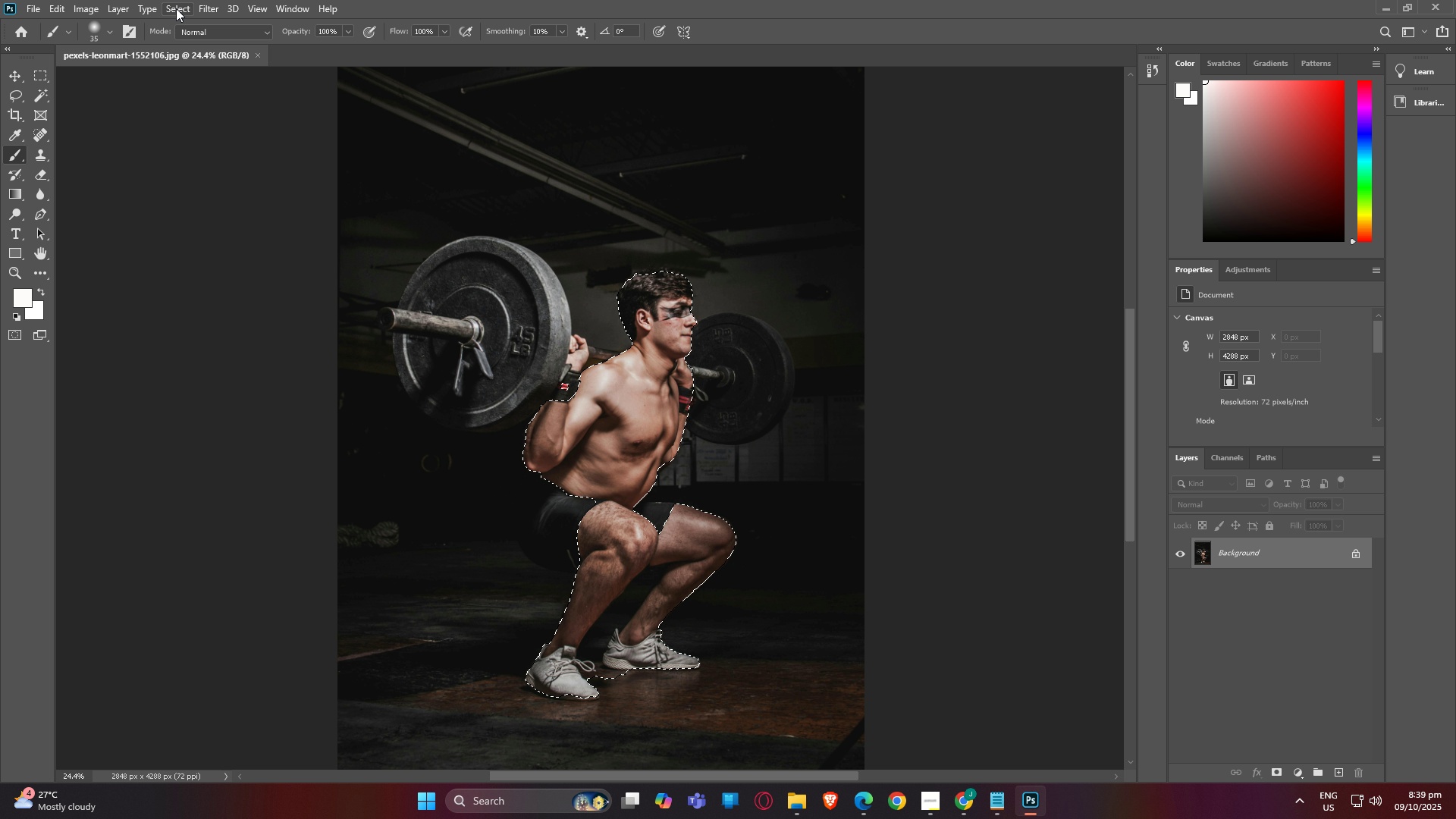 
left_click([176, 8])
 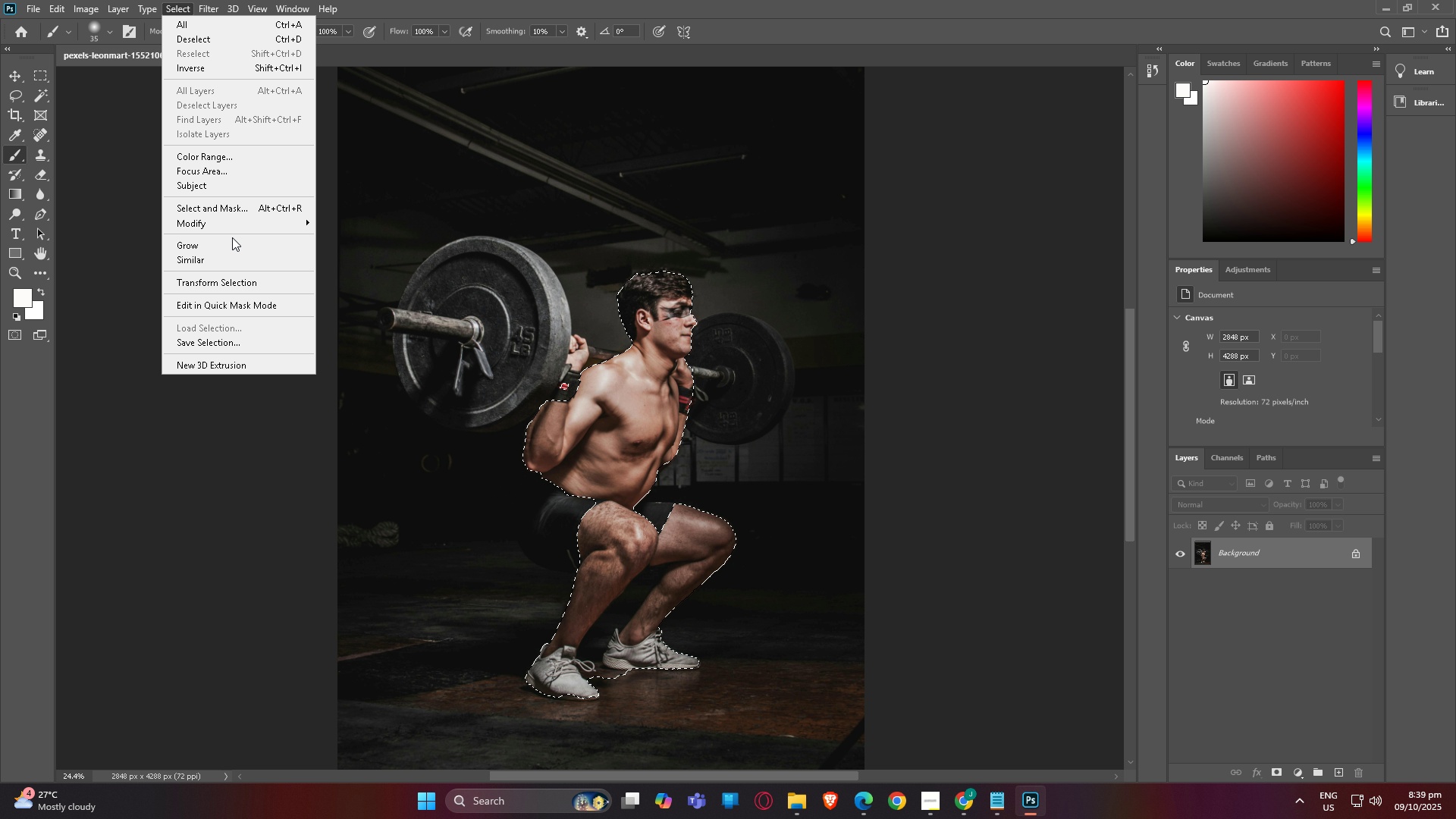 
mouse_move([236, 221])
 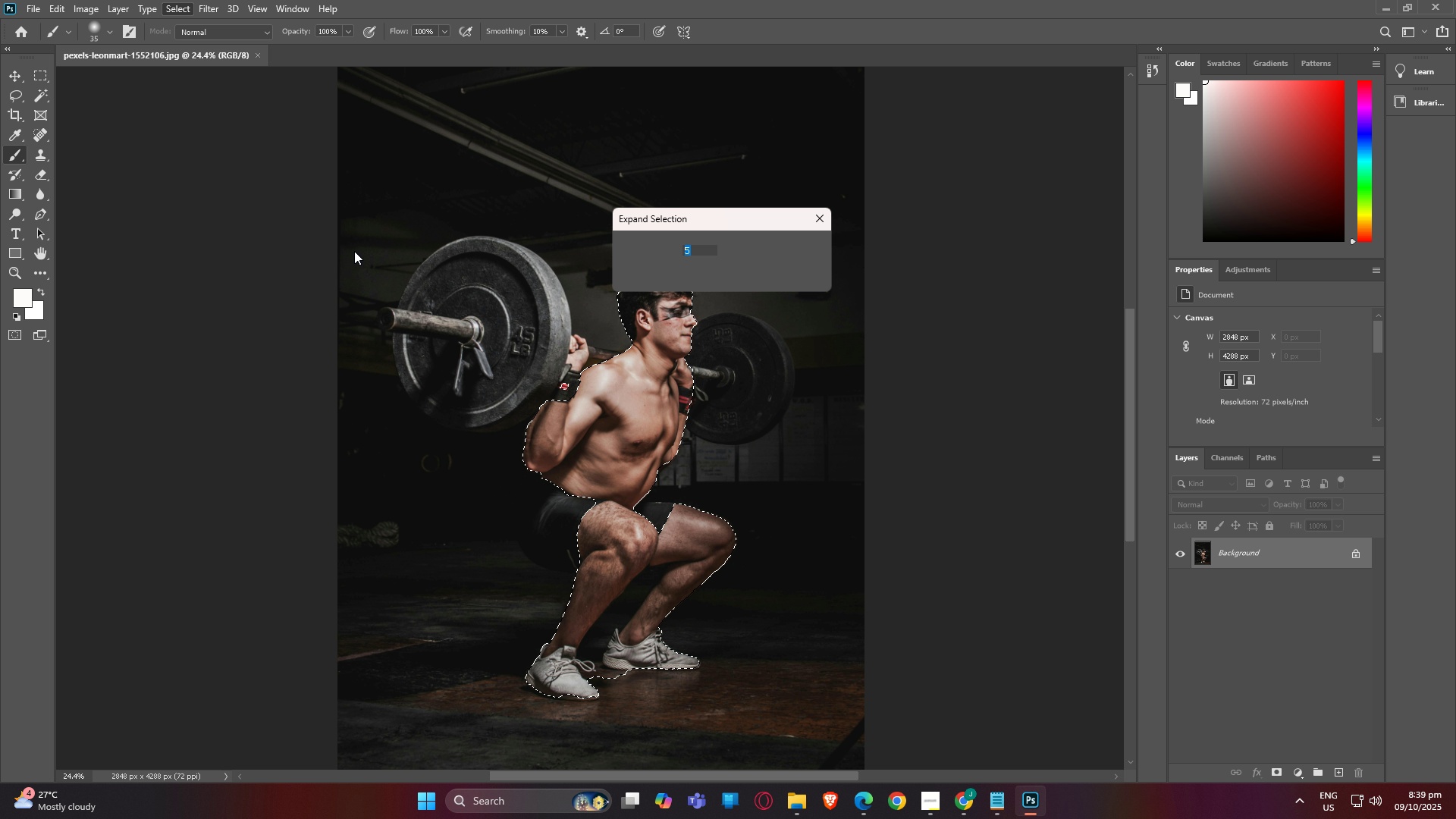 
left_click([354, 251])
 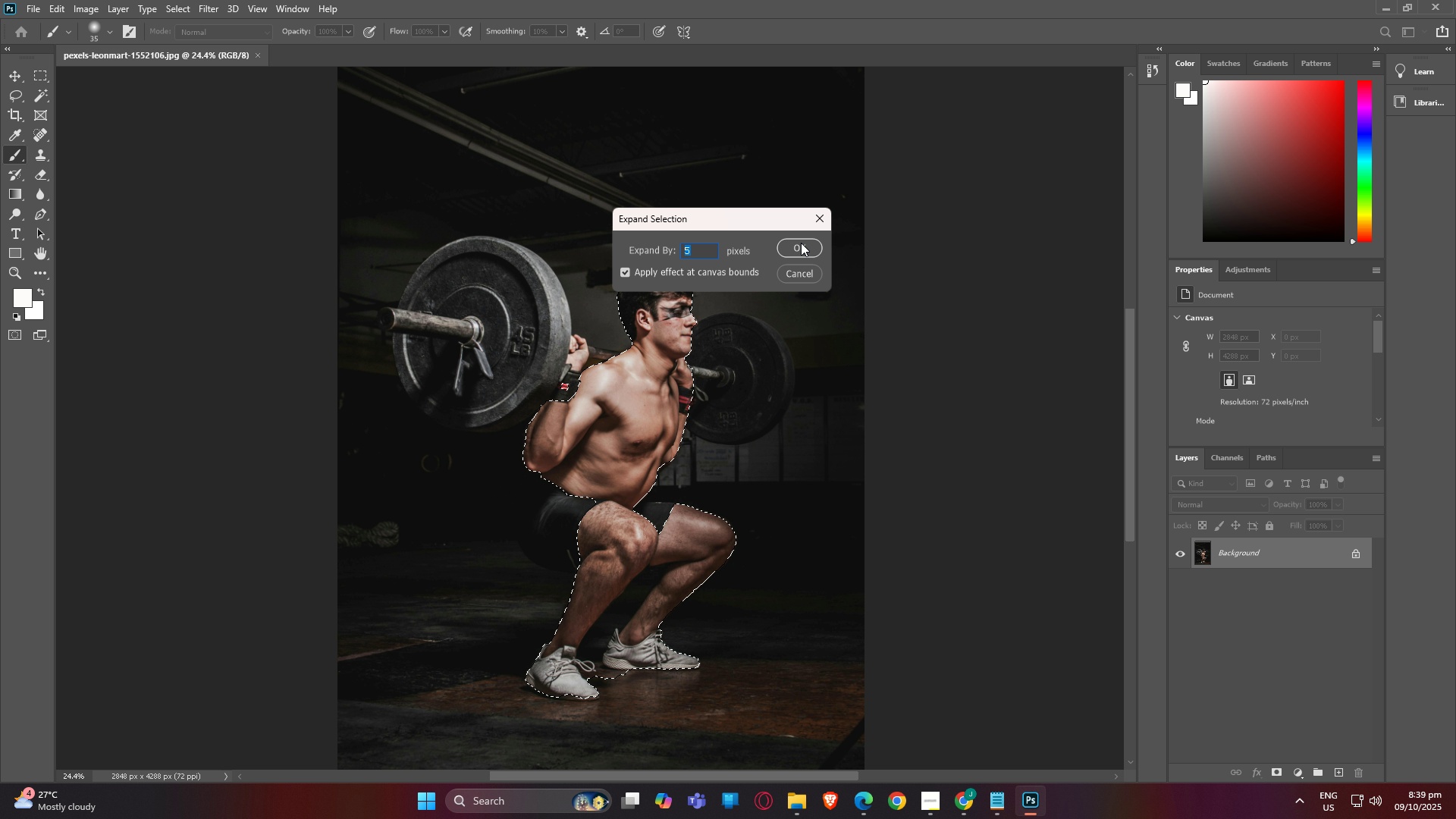 
left_click([804, 243])
 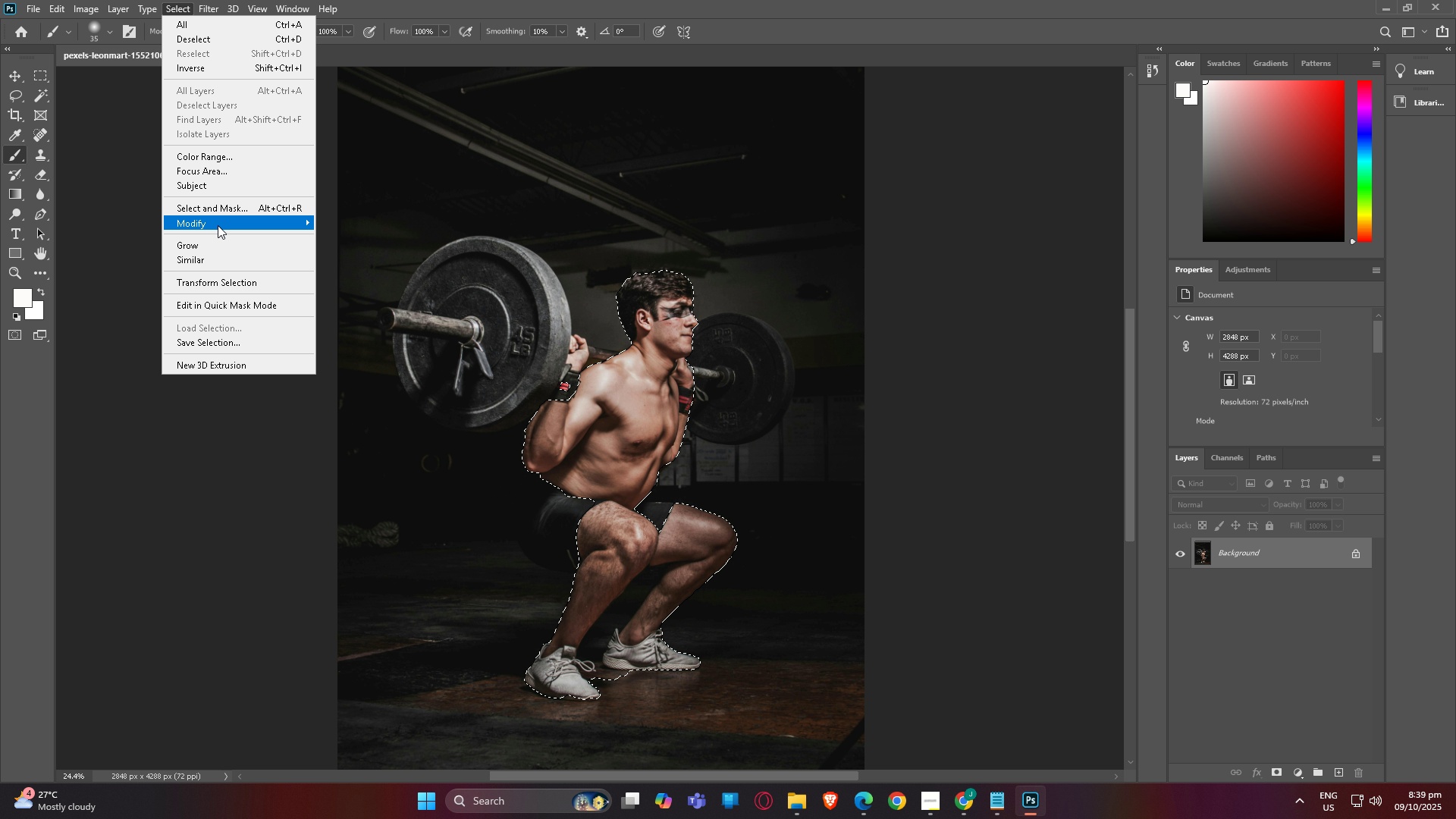 
wait(6.13)
 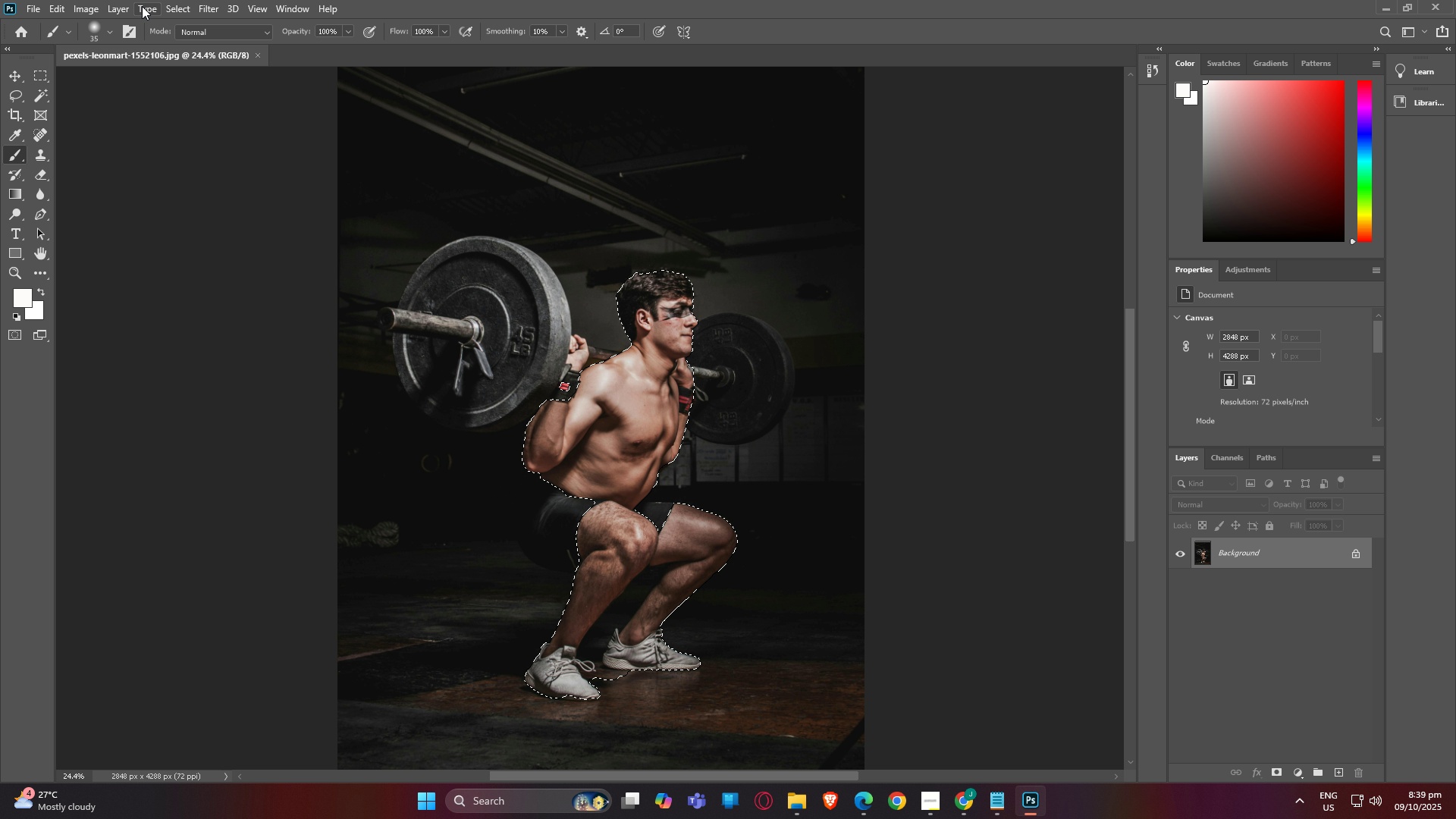 
left_click([363, 283])
 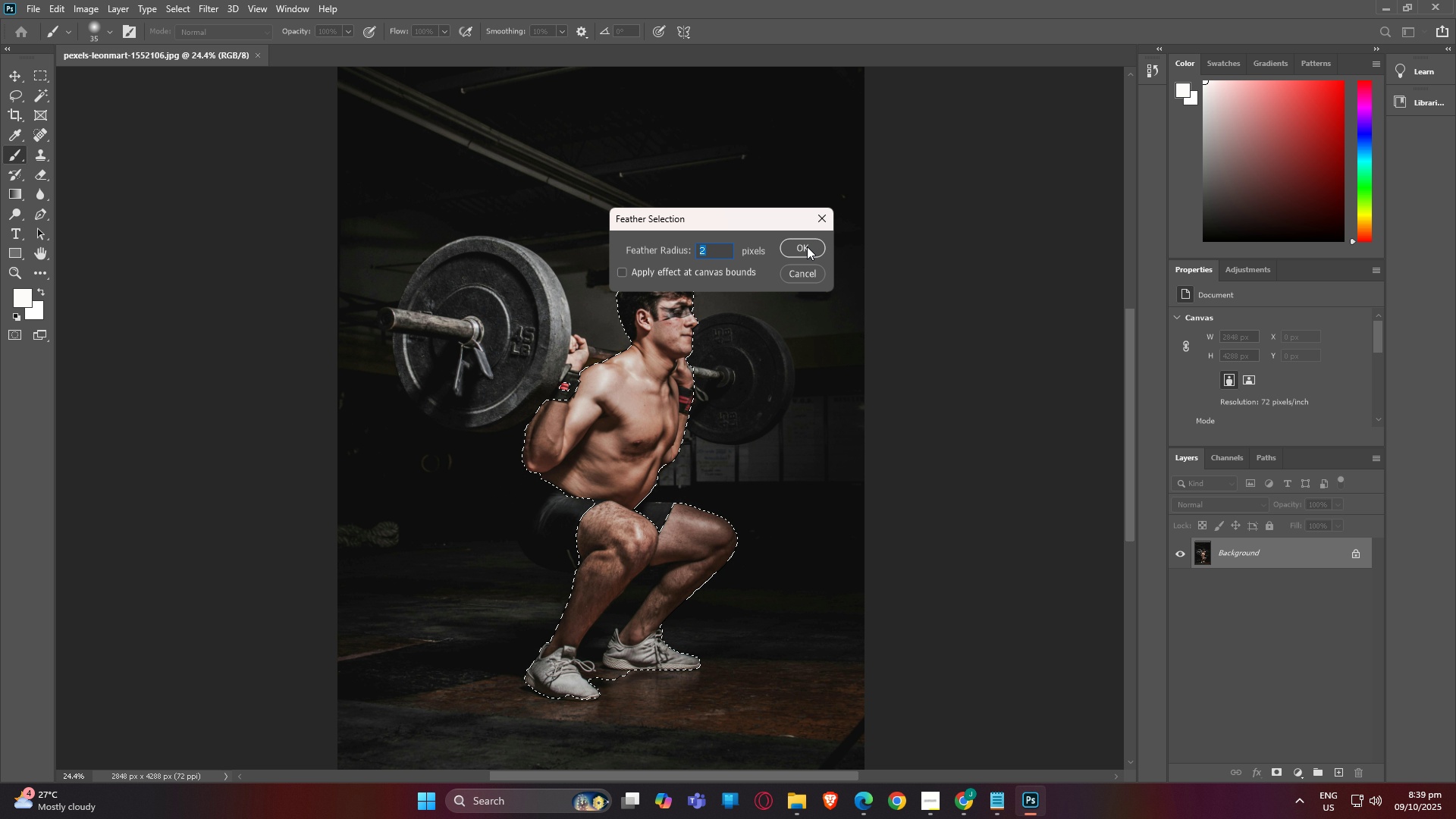 
left_click([805, 247])
 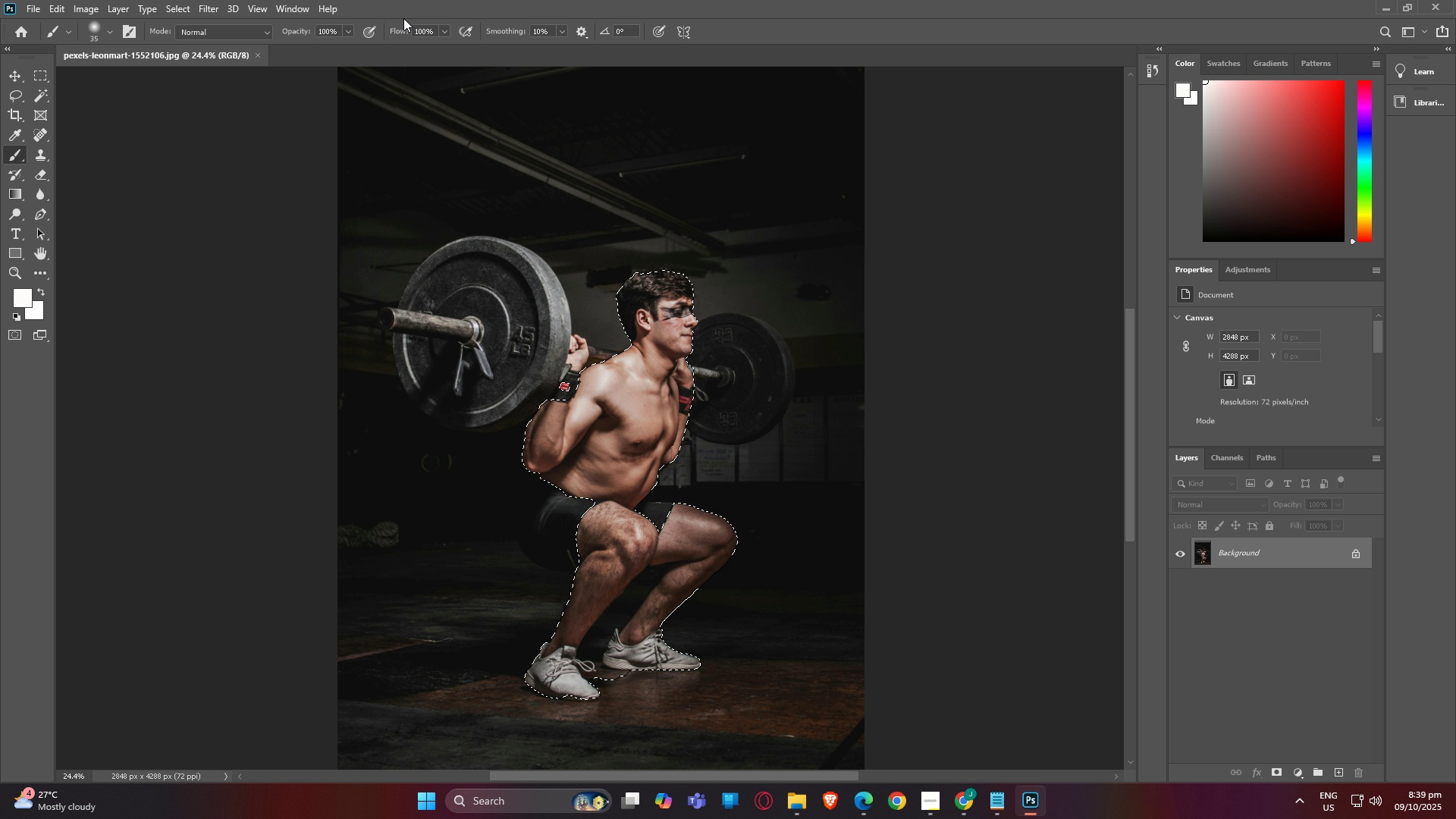 
wait(14.82)
 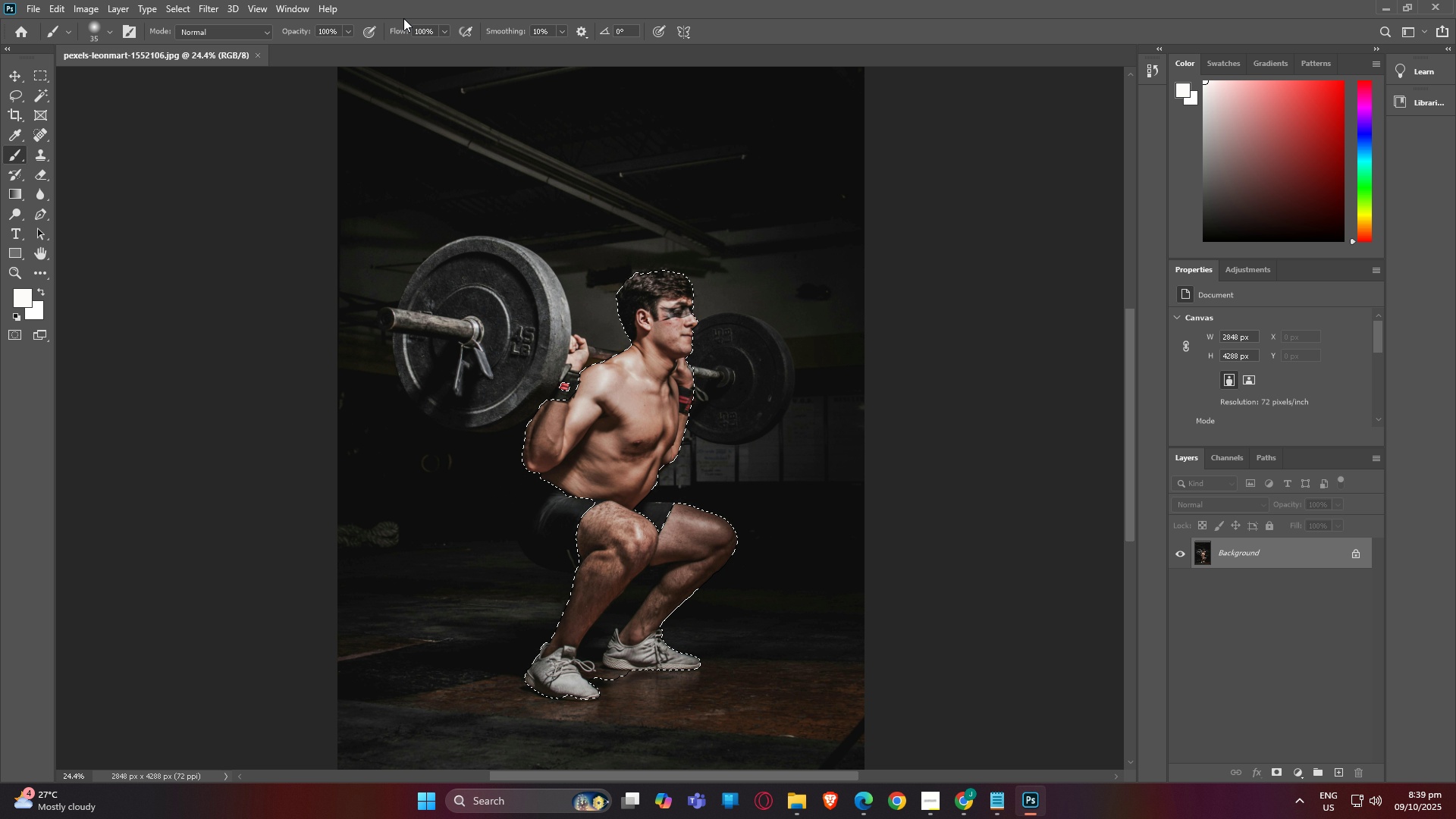 
left_click([1276, 774])
 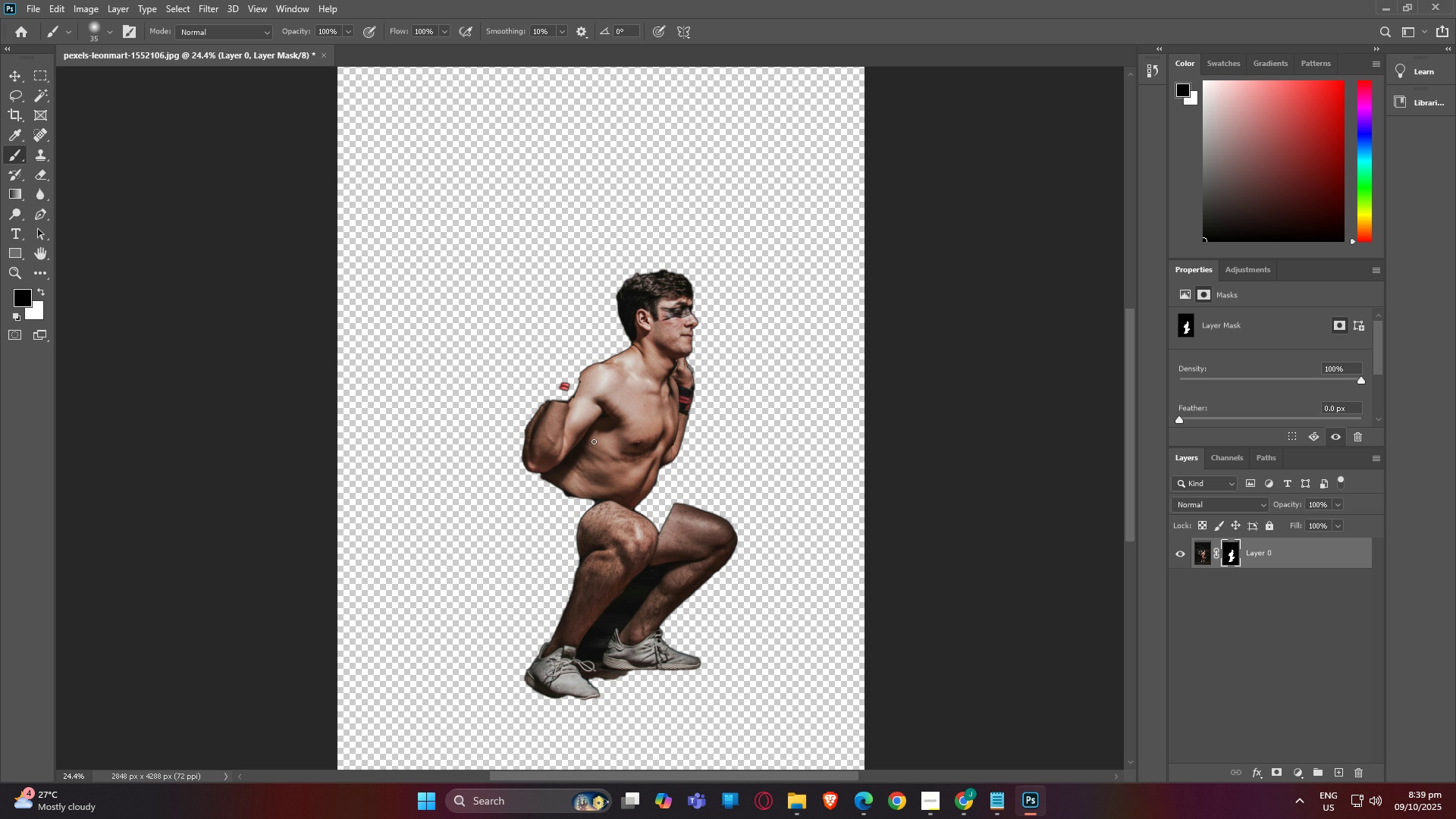 
key(Control+ControlLeft)
 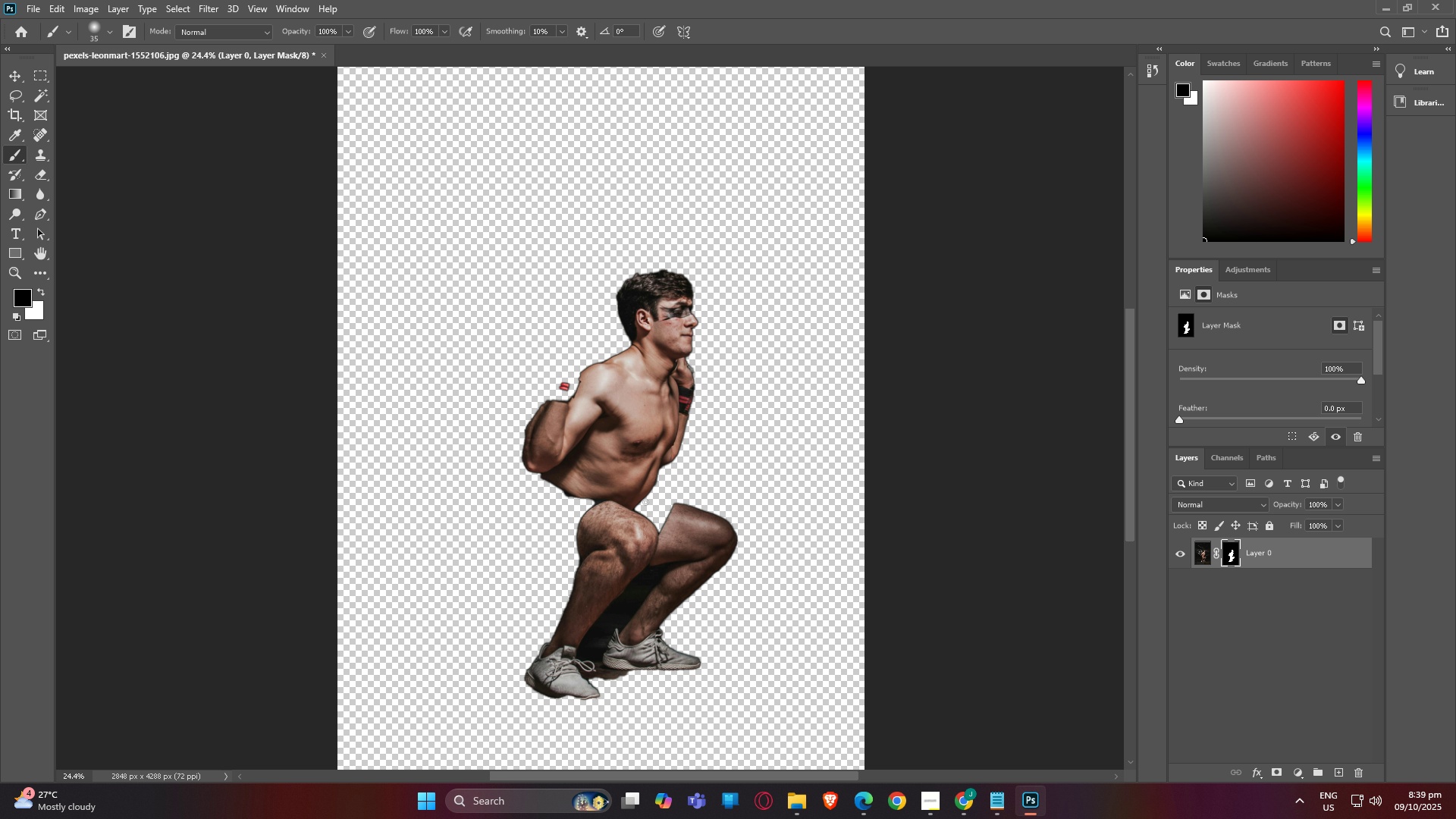 
hold_key(key=AltLeft, duration=1.52)
scroll: coordinate [651, 520], scroll_direction: up, amount: 25.0
 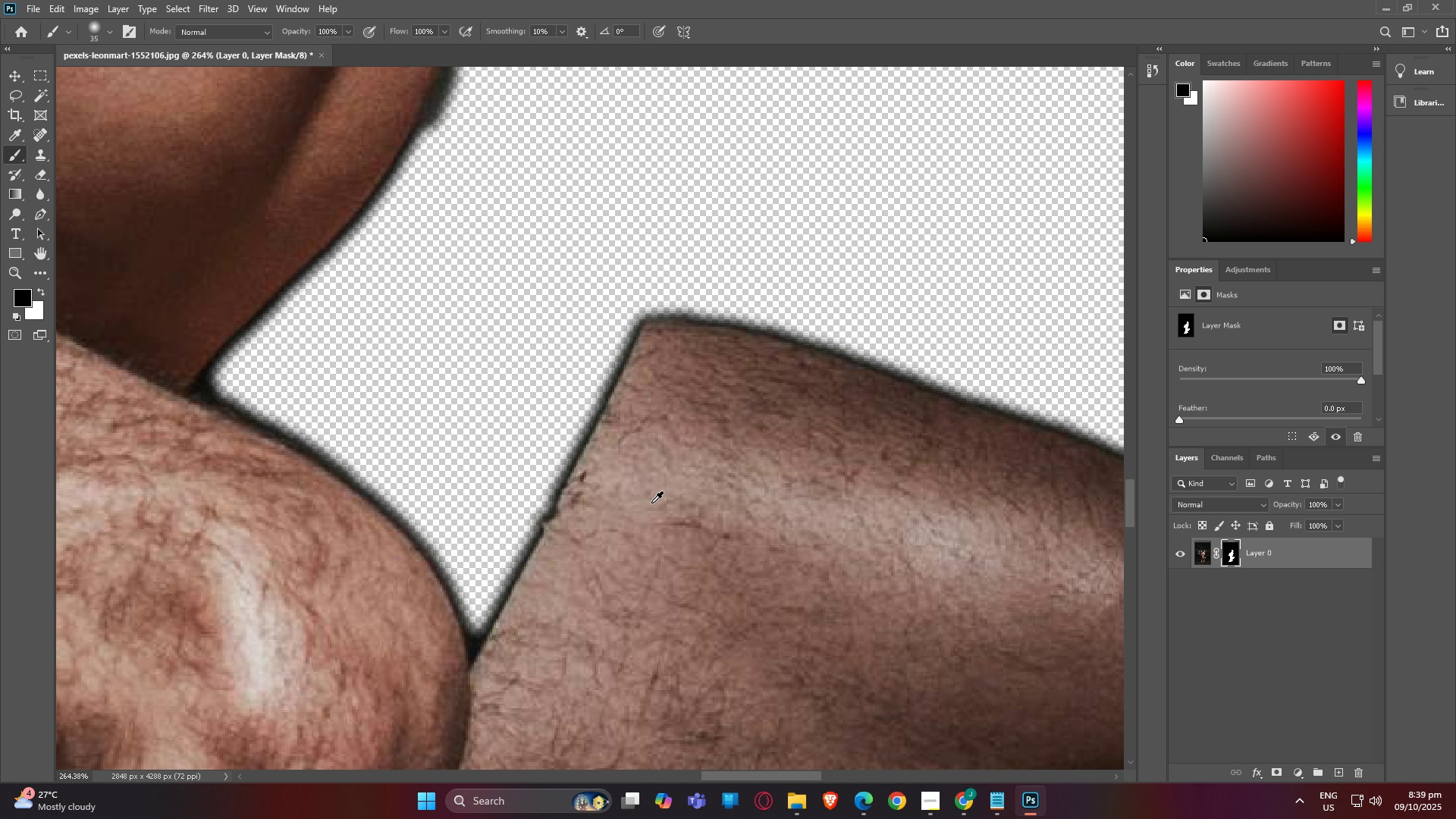 
hold_key(key=AltLeft, duration=1.53)
scroll: coordinate [332, 425], scroll_direction: down, amount: 5.0
 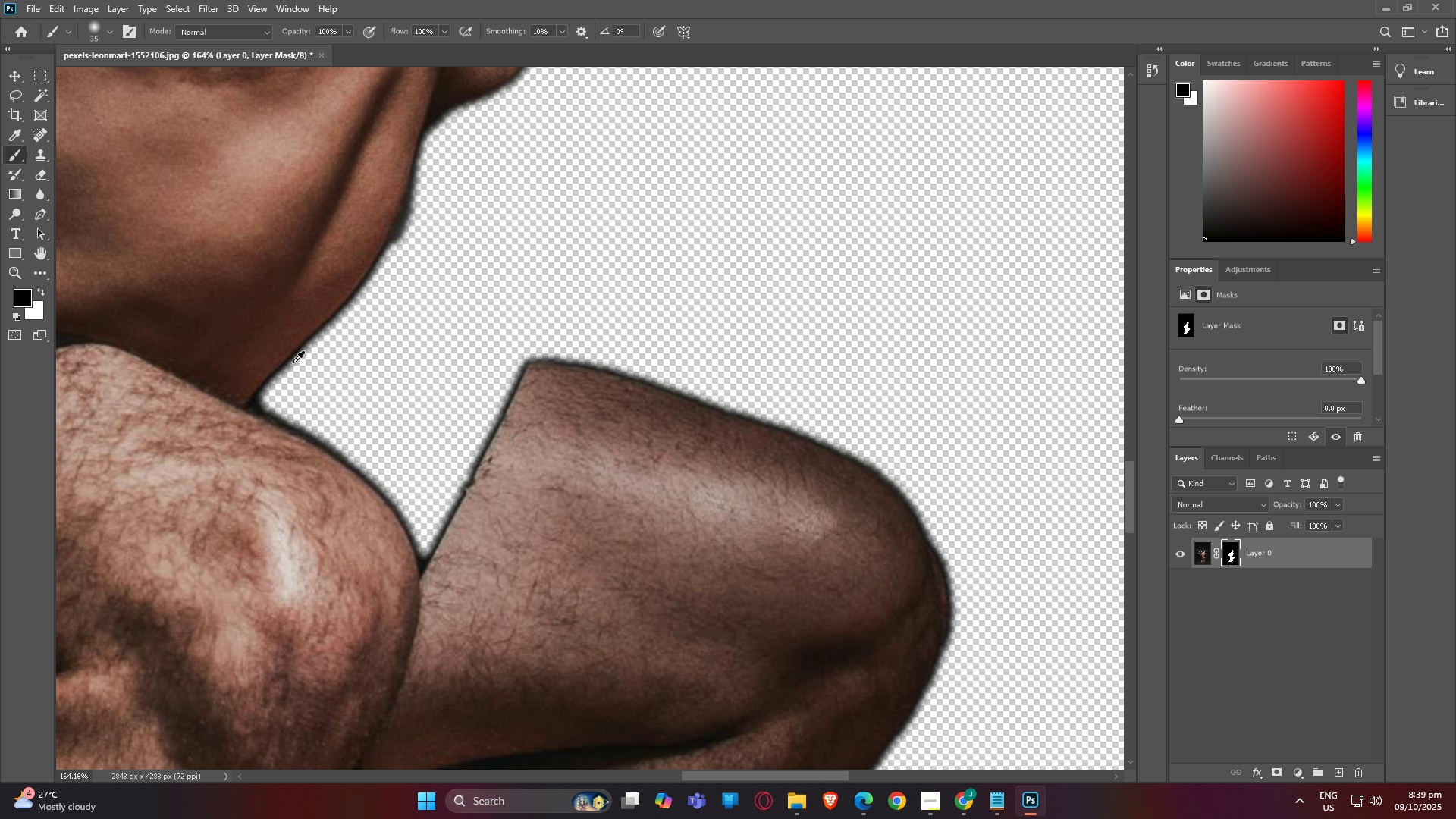 
hold_key(key=AltLeft, duration=0.34)
 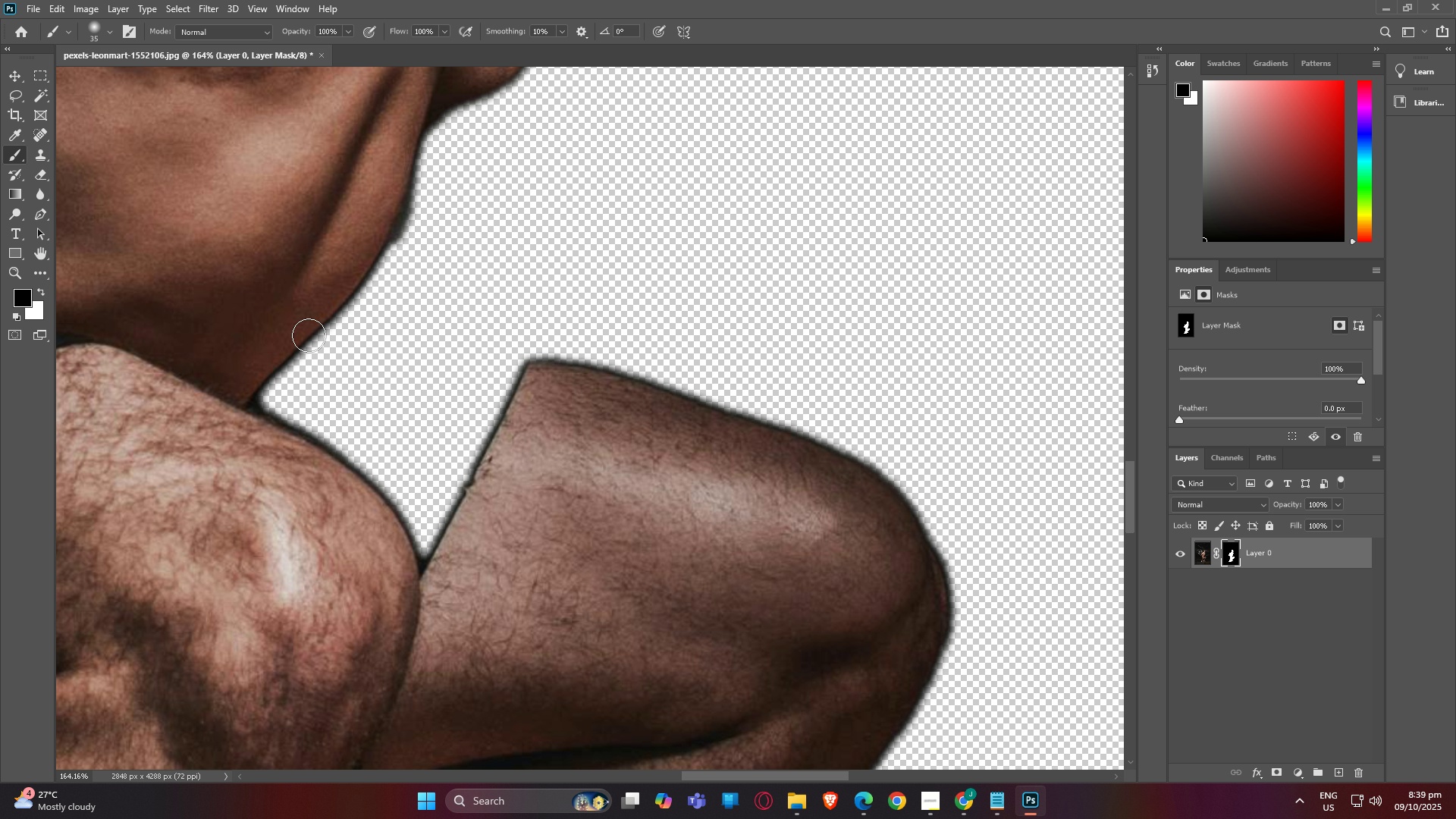 
key(B)
 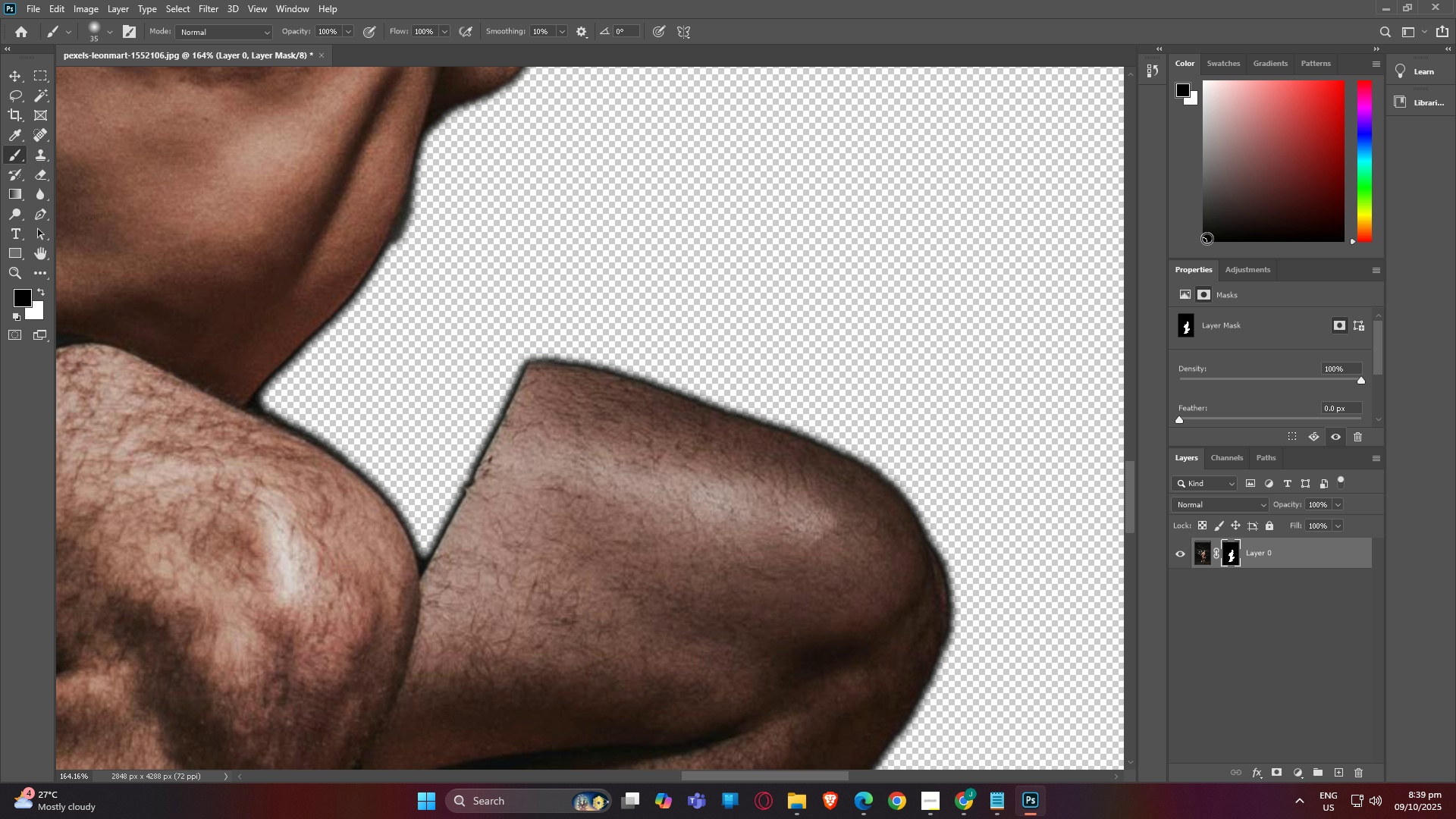 
left_click_drag(start_coordinate=[1207, 238], to_coordinate=[1193, 46])
 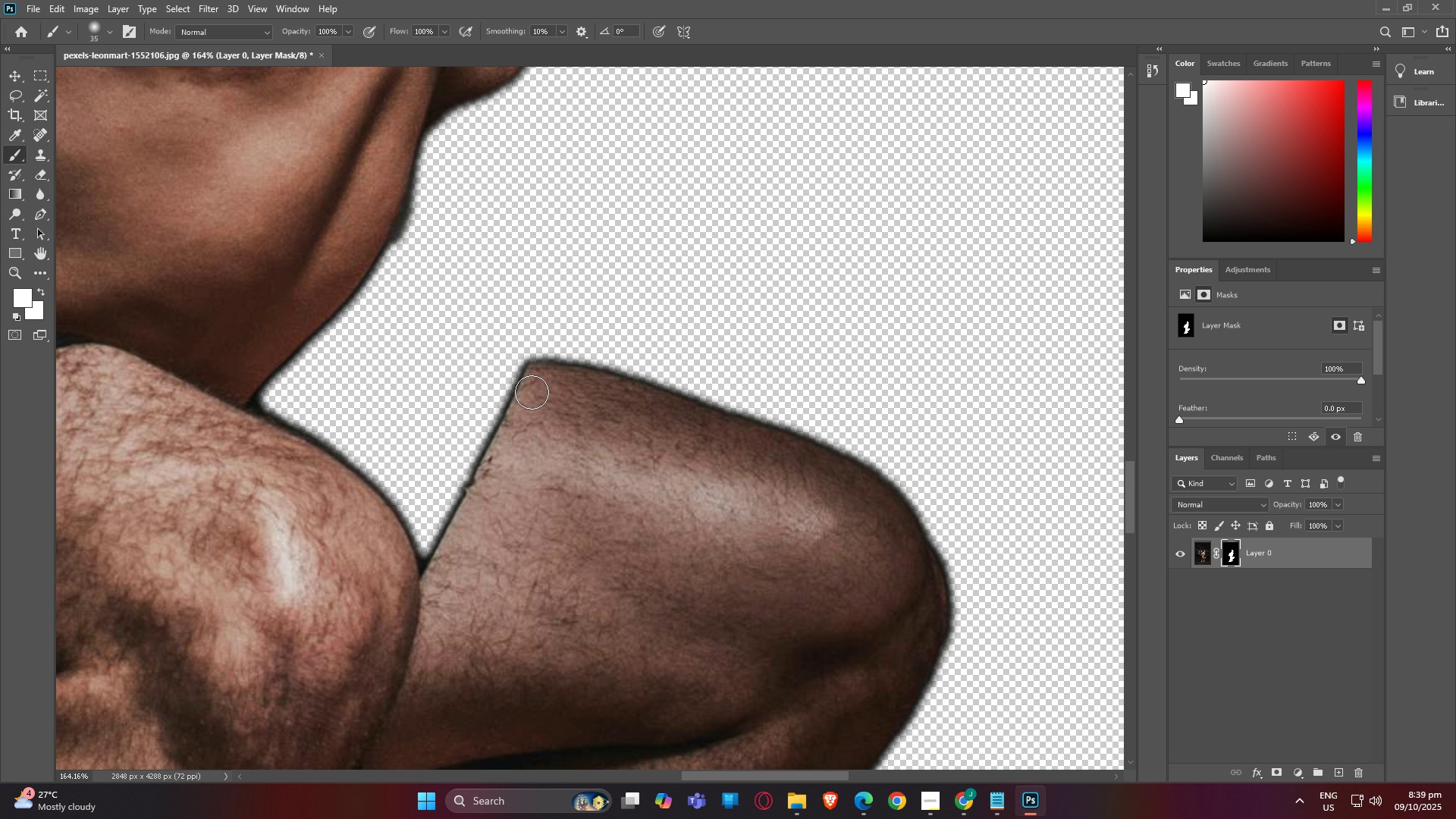 
left_click_drag(start_coordinate=[532, 380], to_coordinate=[483, 388])
 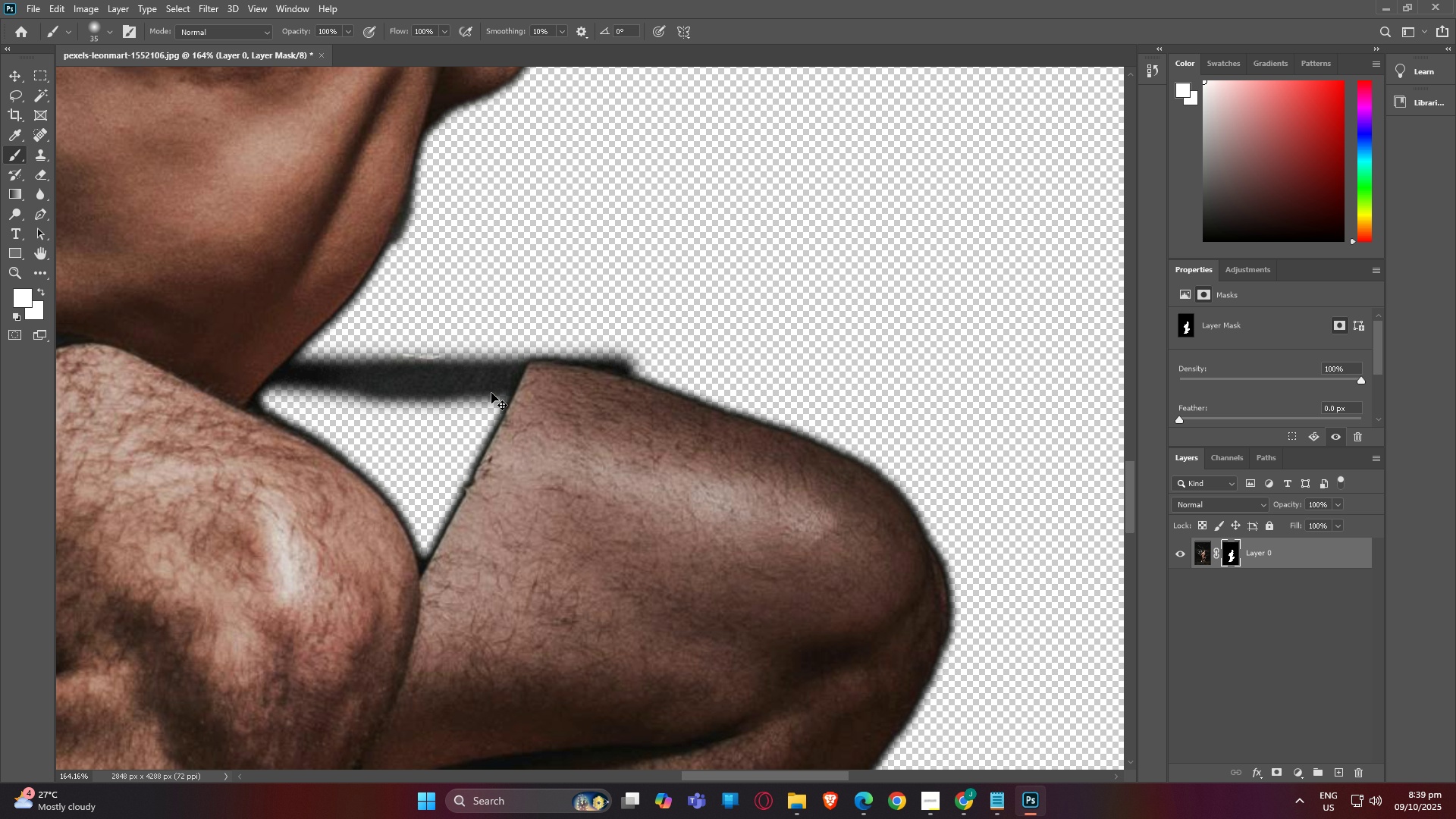 
key(Control+Z)
 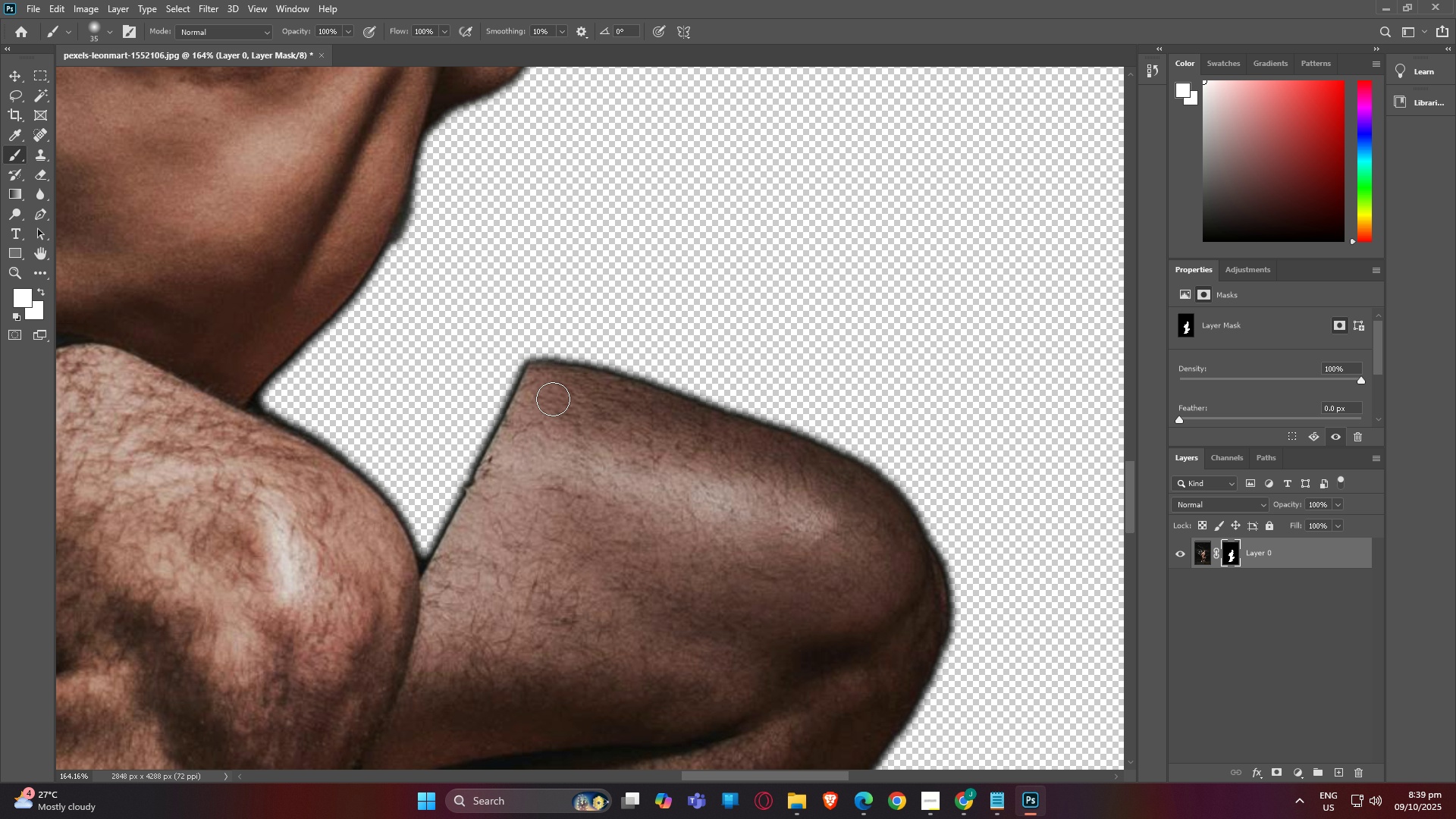 
left_click_drag(start_coordinate=[559, 401], to_coordinate=[487, 372])
 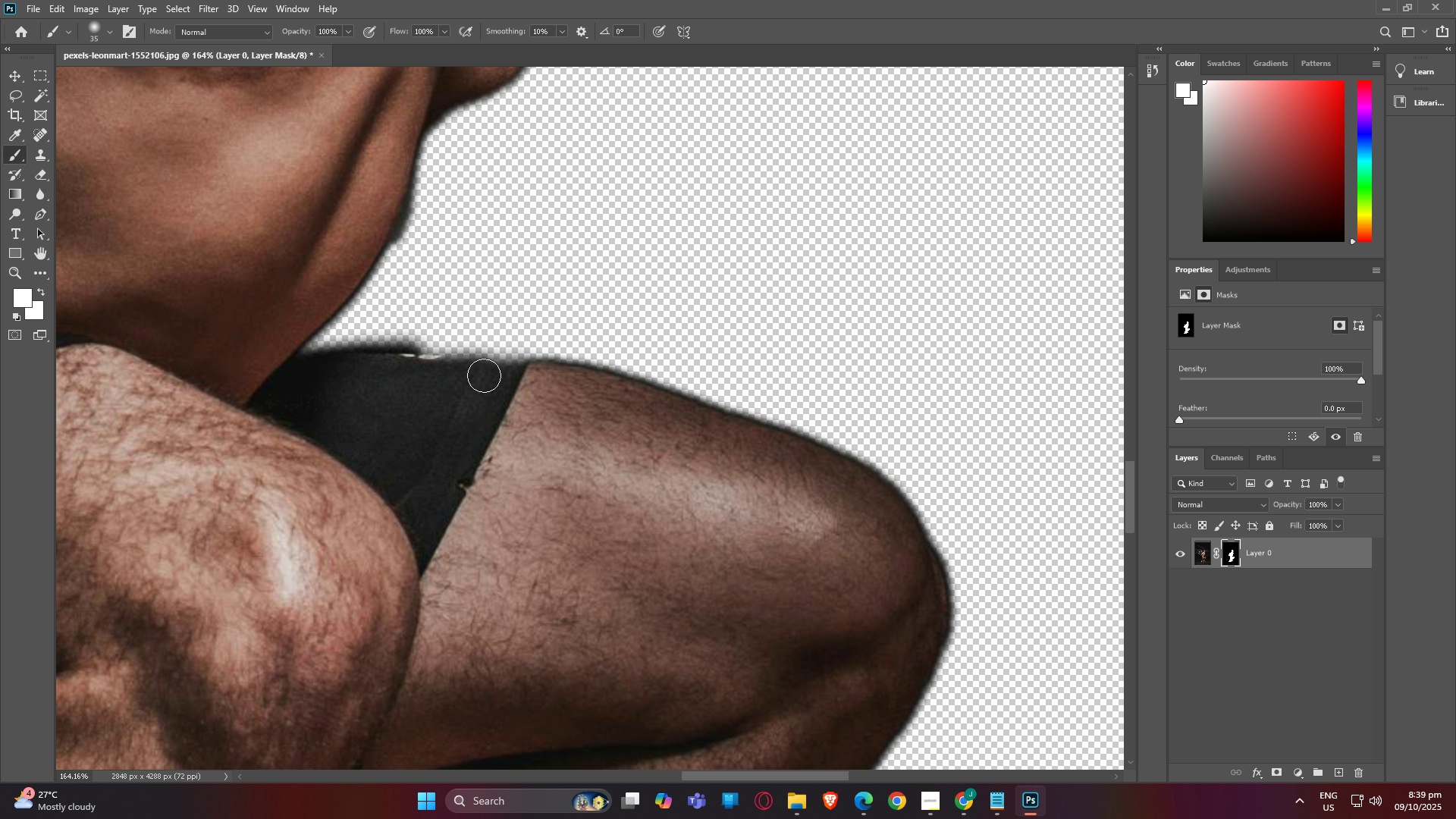 
key(Control+Z)
 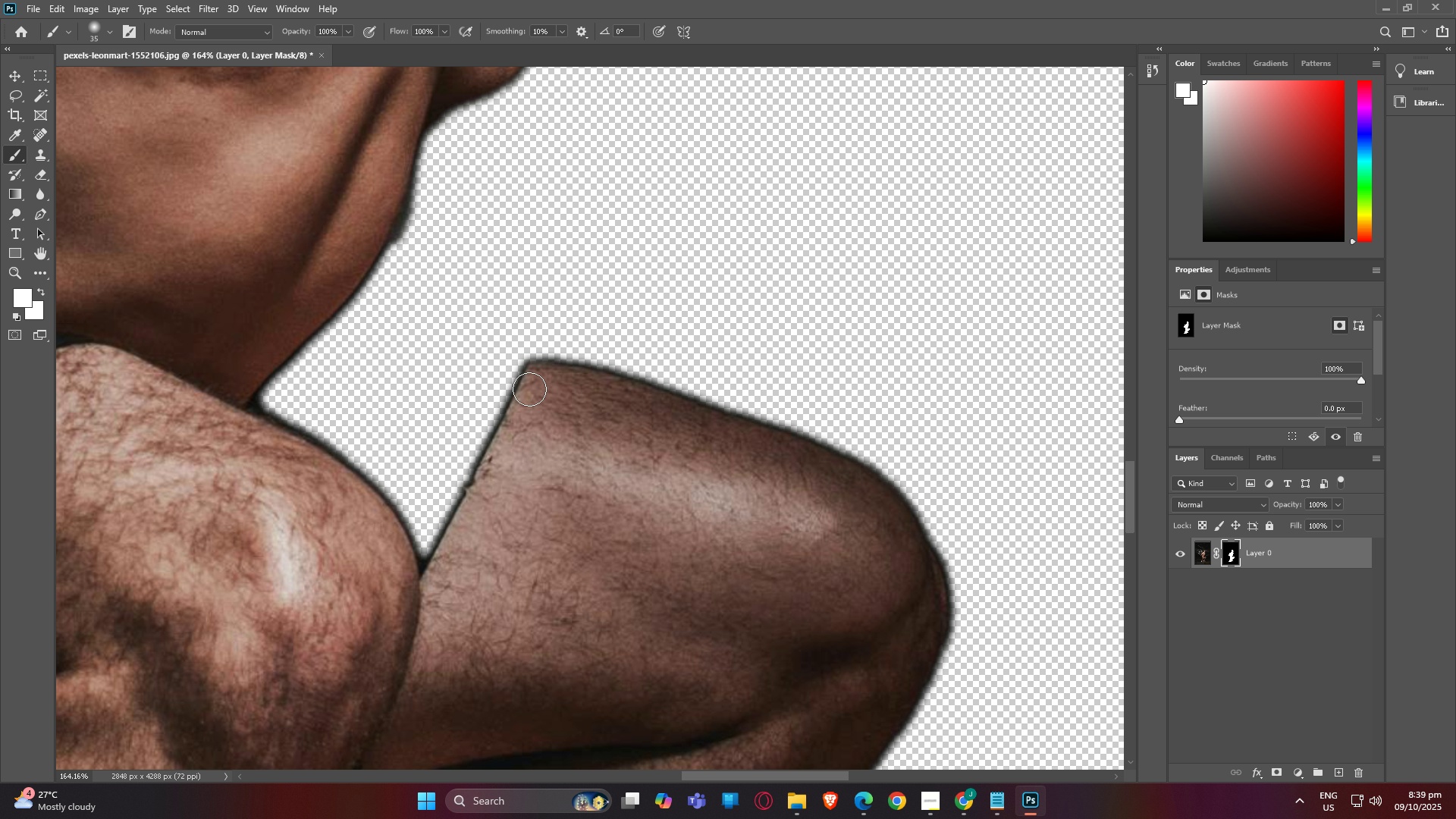 
left_click_drag(start_coordinate=[529, 387], to_coordinate=[378, 561])
 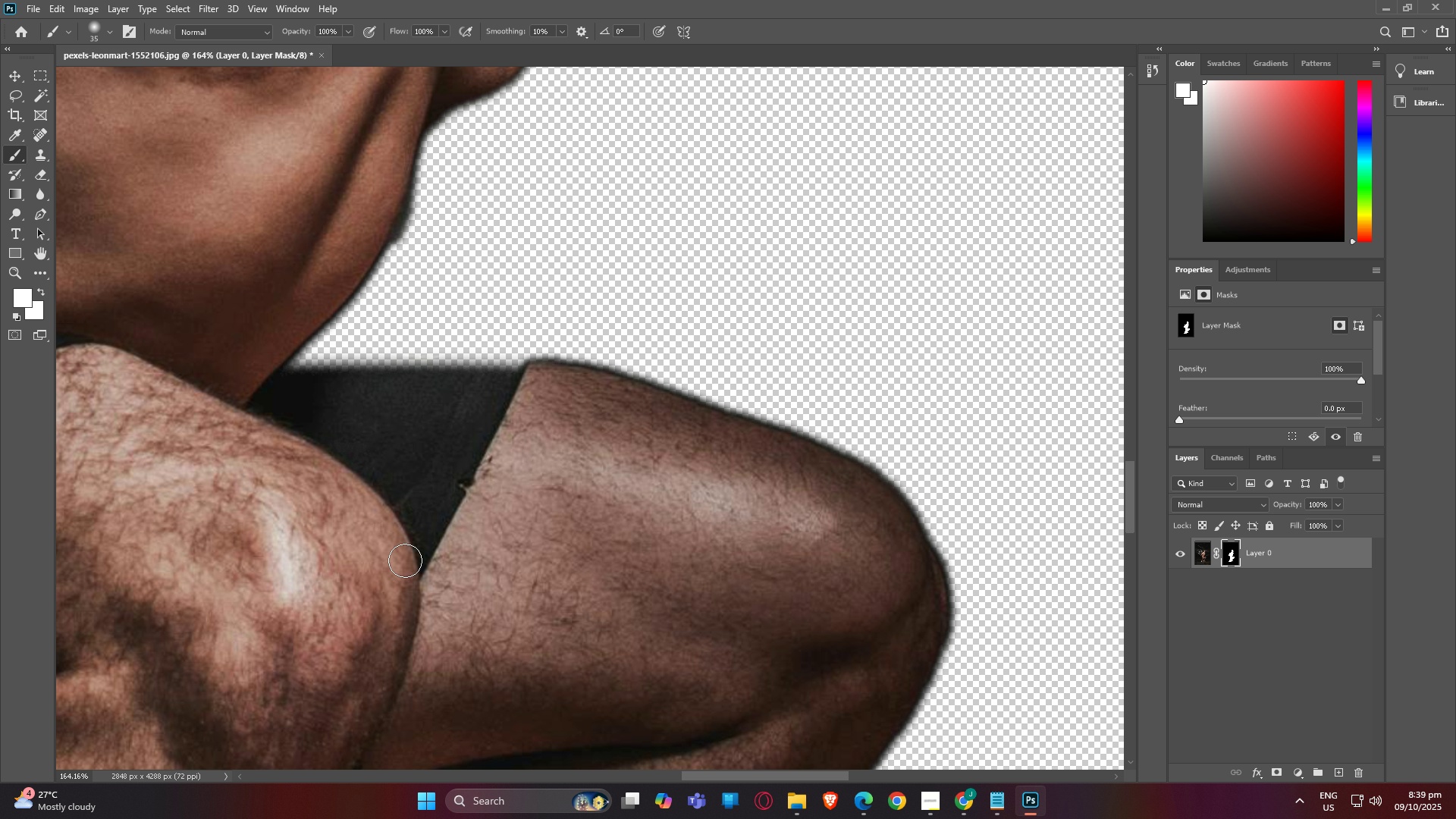 
hold_key(key=AltLeft, duration=1.53)
scroll: coordinate [414, 538], scroll_direction: down, amount: 14.0
 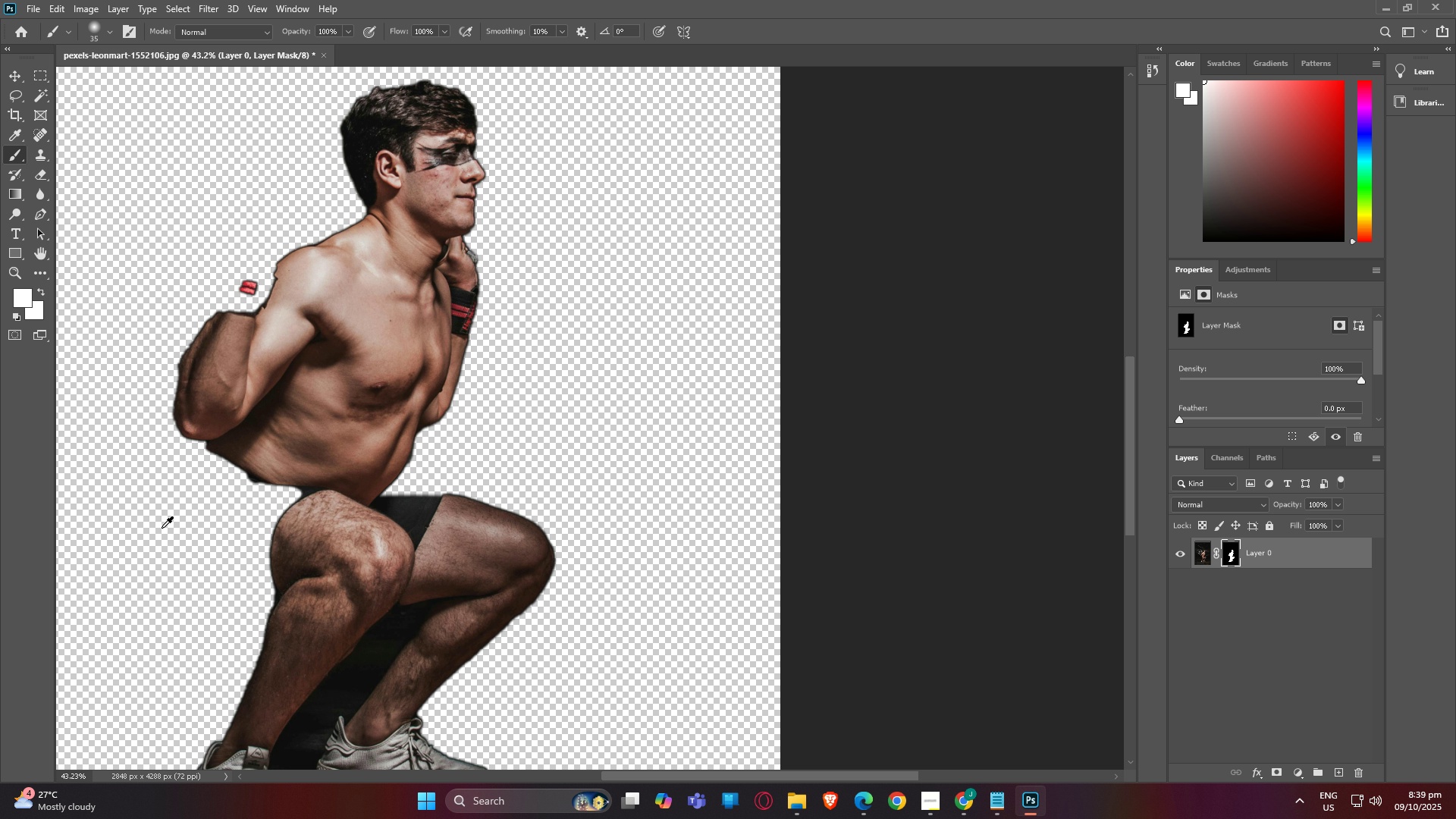 
scroll: coordinate [321, 479], scroll_direction: up, amount: 12.0
 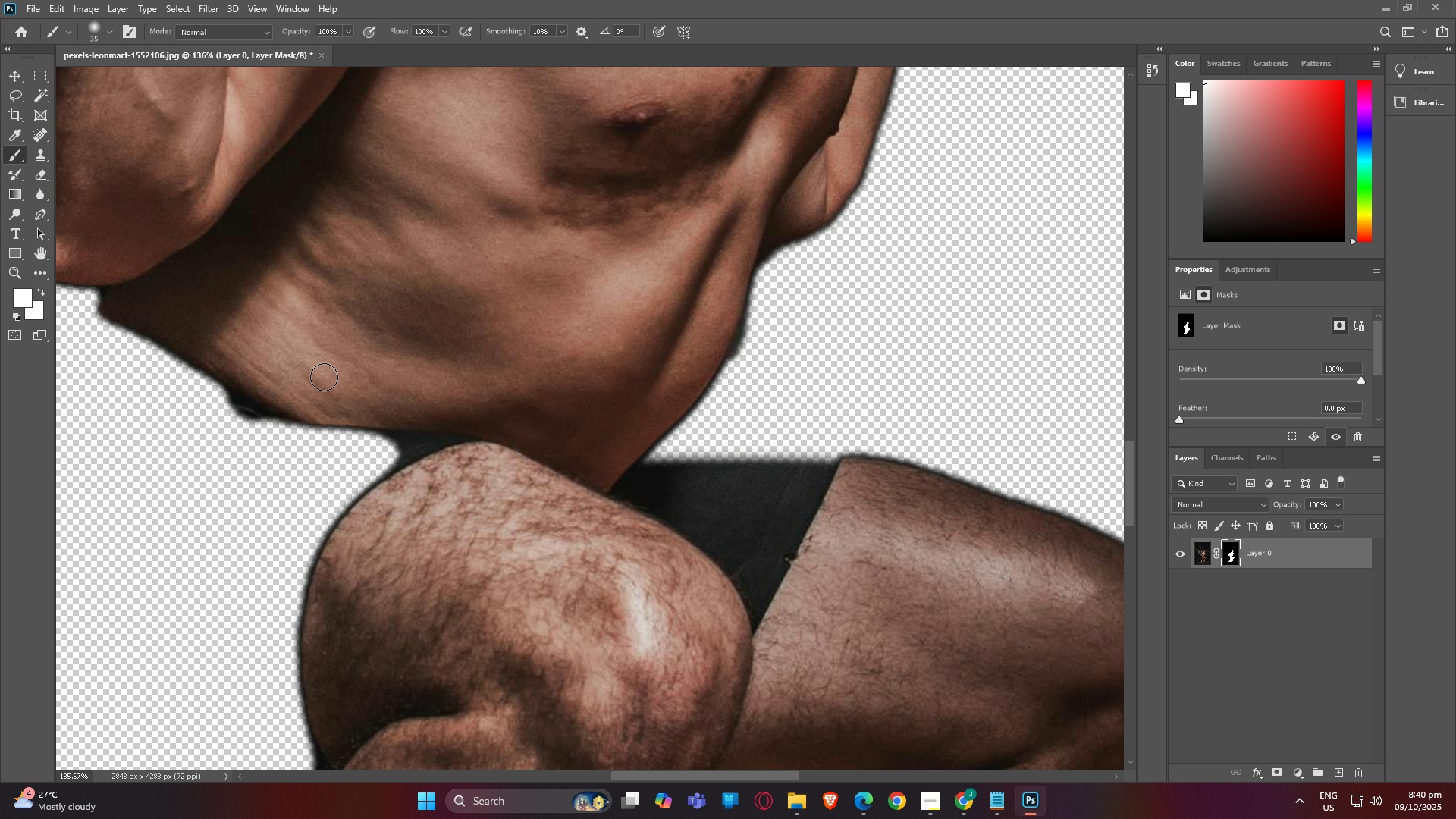 
hold_key(key=AltLeft, duration=0.64)
 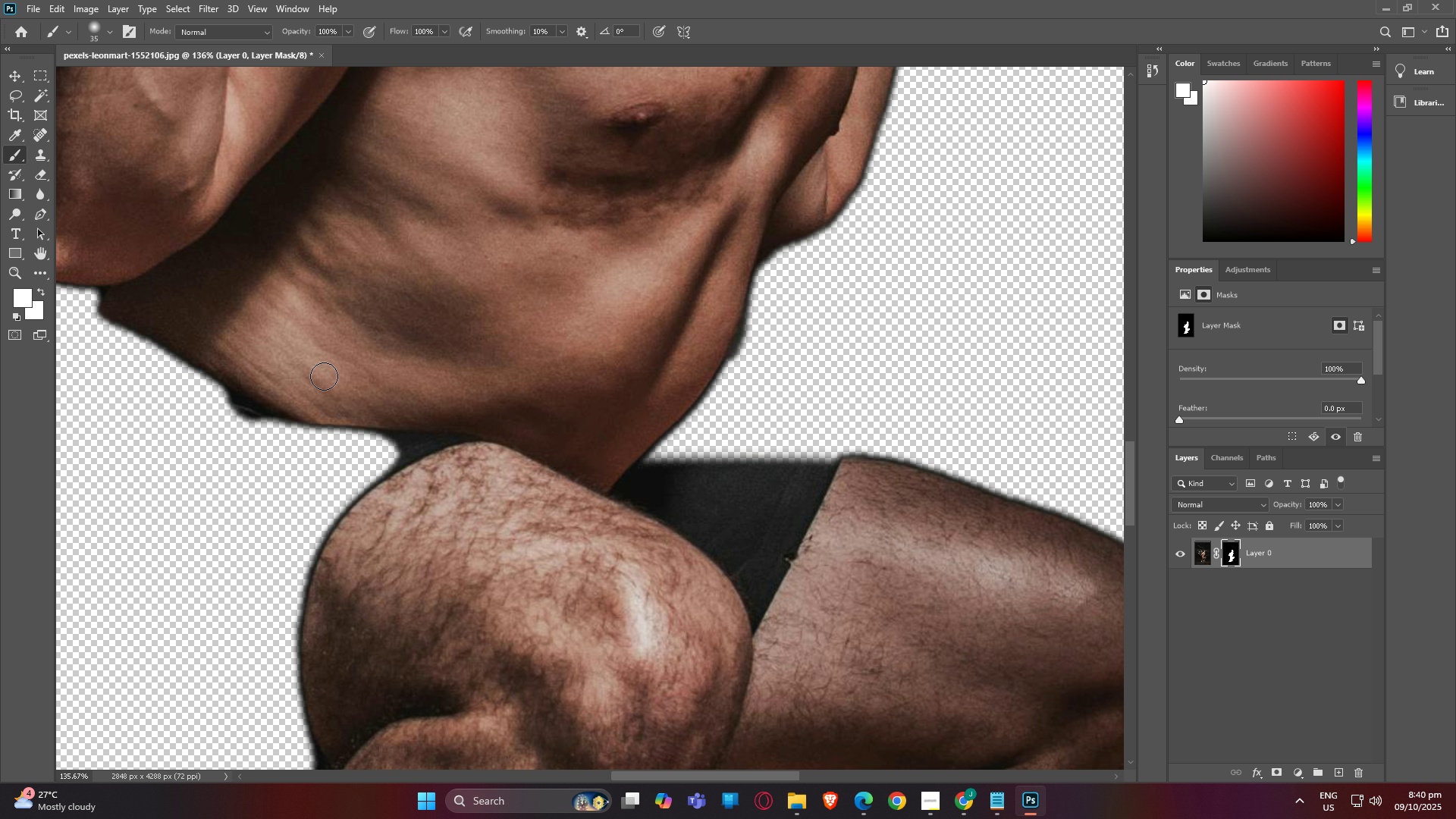 
left_click_drag(start_coordinate=[324, 376], to_coordinate=[360, 453])
 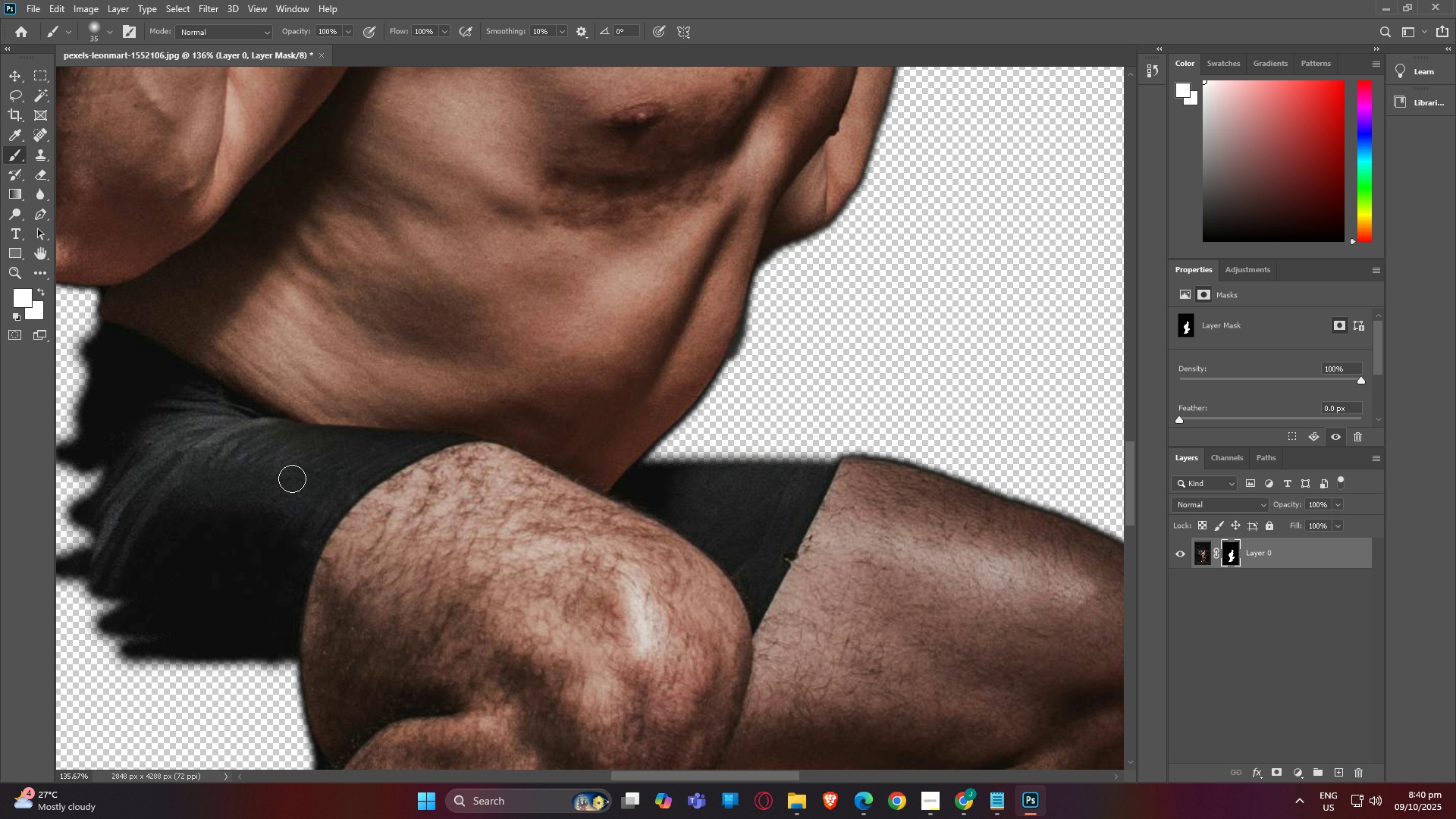 
hold_key(key=AltLeft, duration=1.53)
scroll: coordinate [162, 463], scroll_direction: down, amount: 3.0
 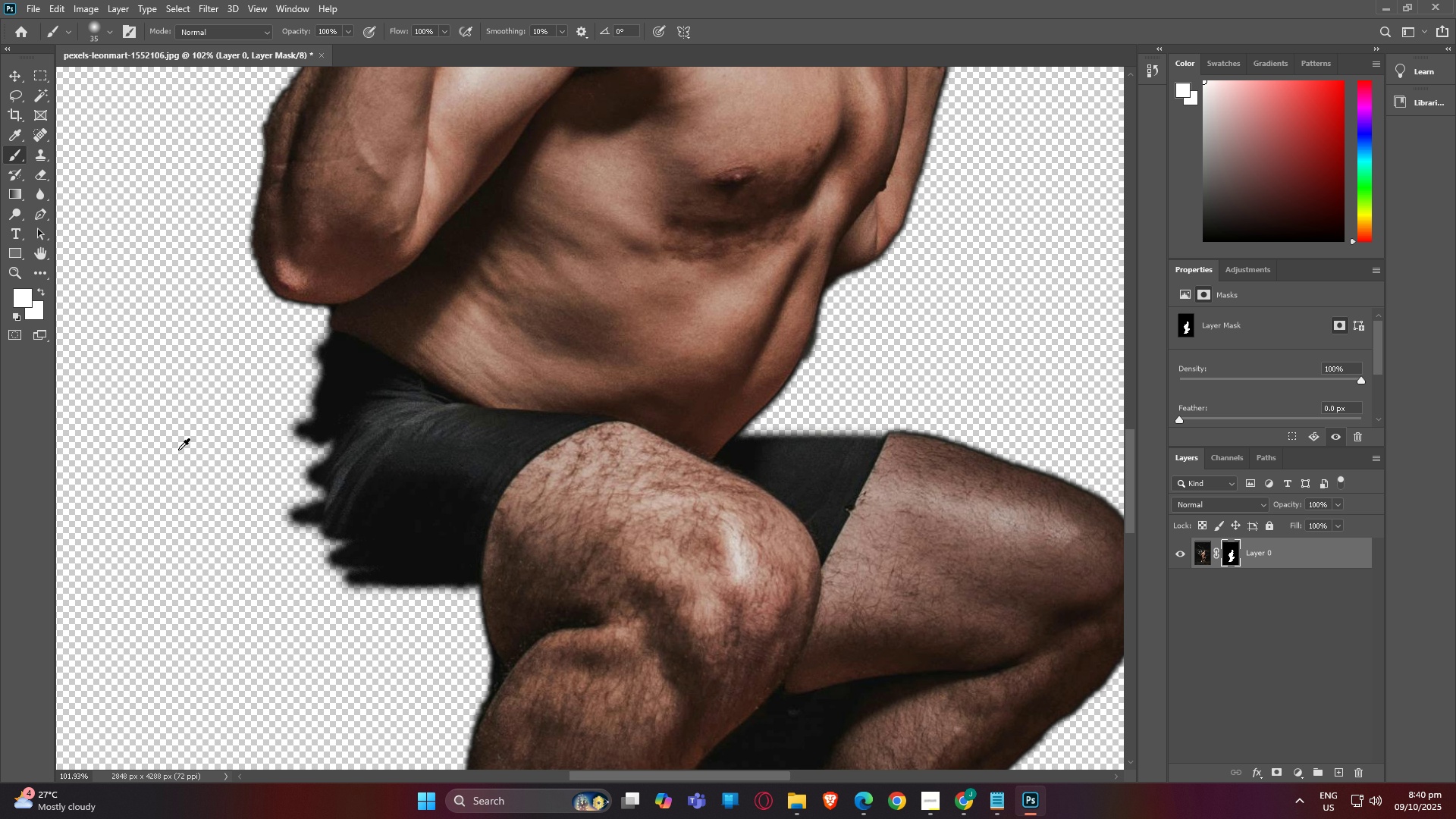 
hold_key(key=AltLeft, duration=0.55)
 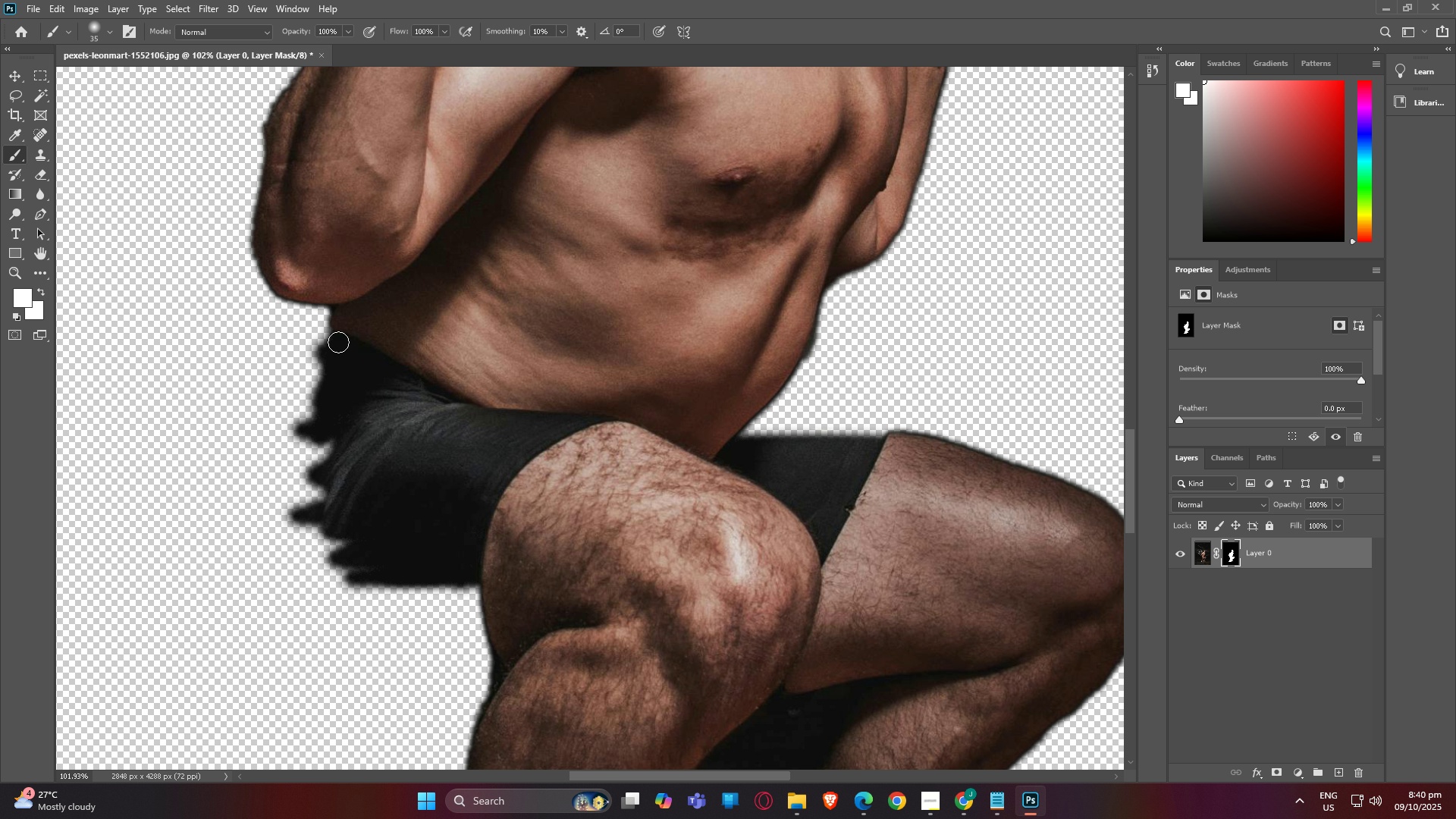 
left_click_drag(start_coordinate=[338, 342], to_coordinate=[335, 537])
 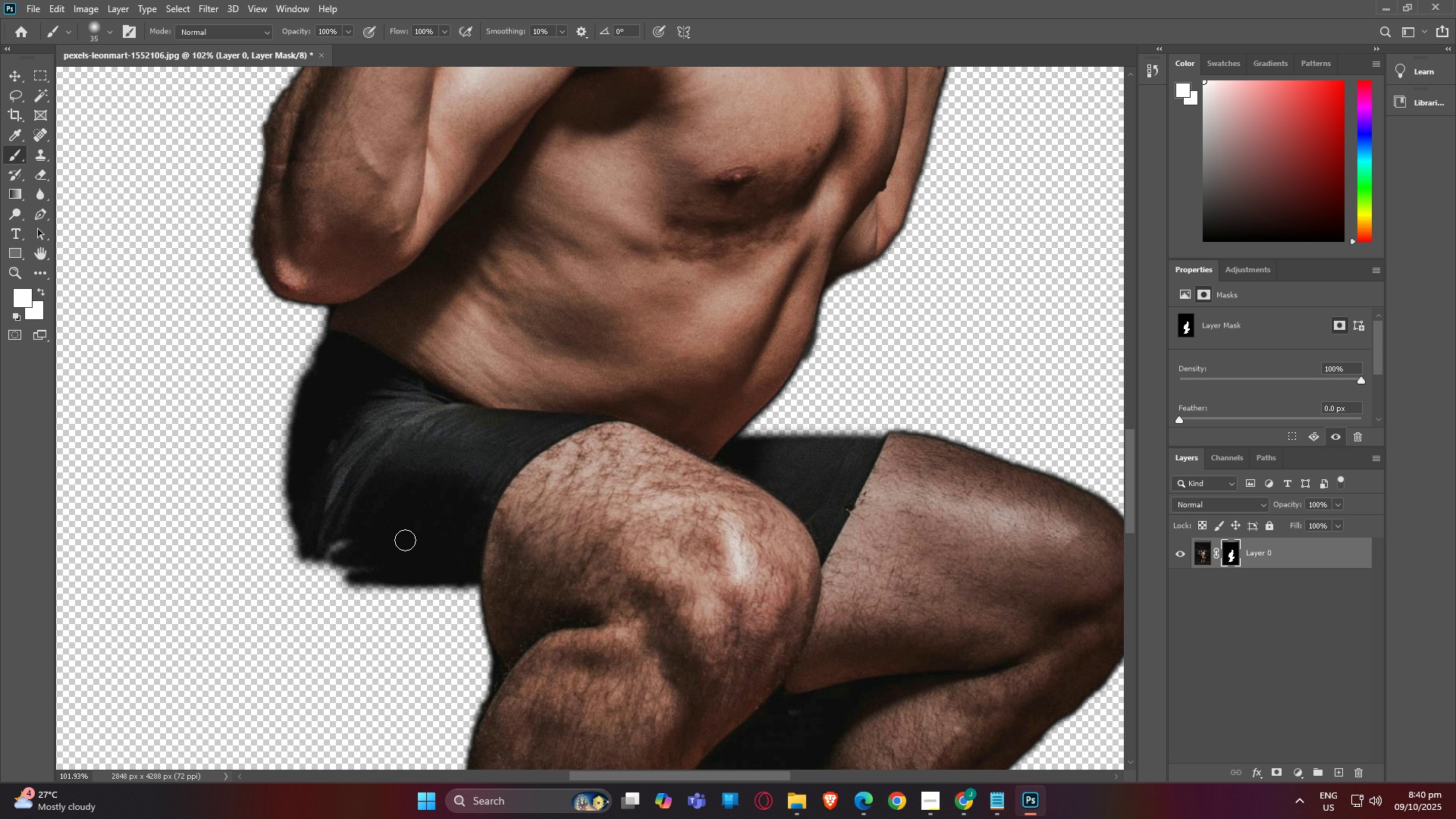 
left_click_drag(start_coordinate=[397, 540], to_coordinate=[435, 679])
 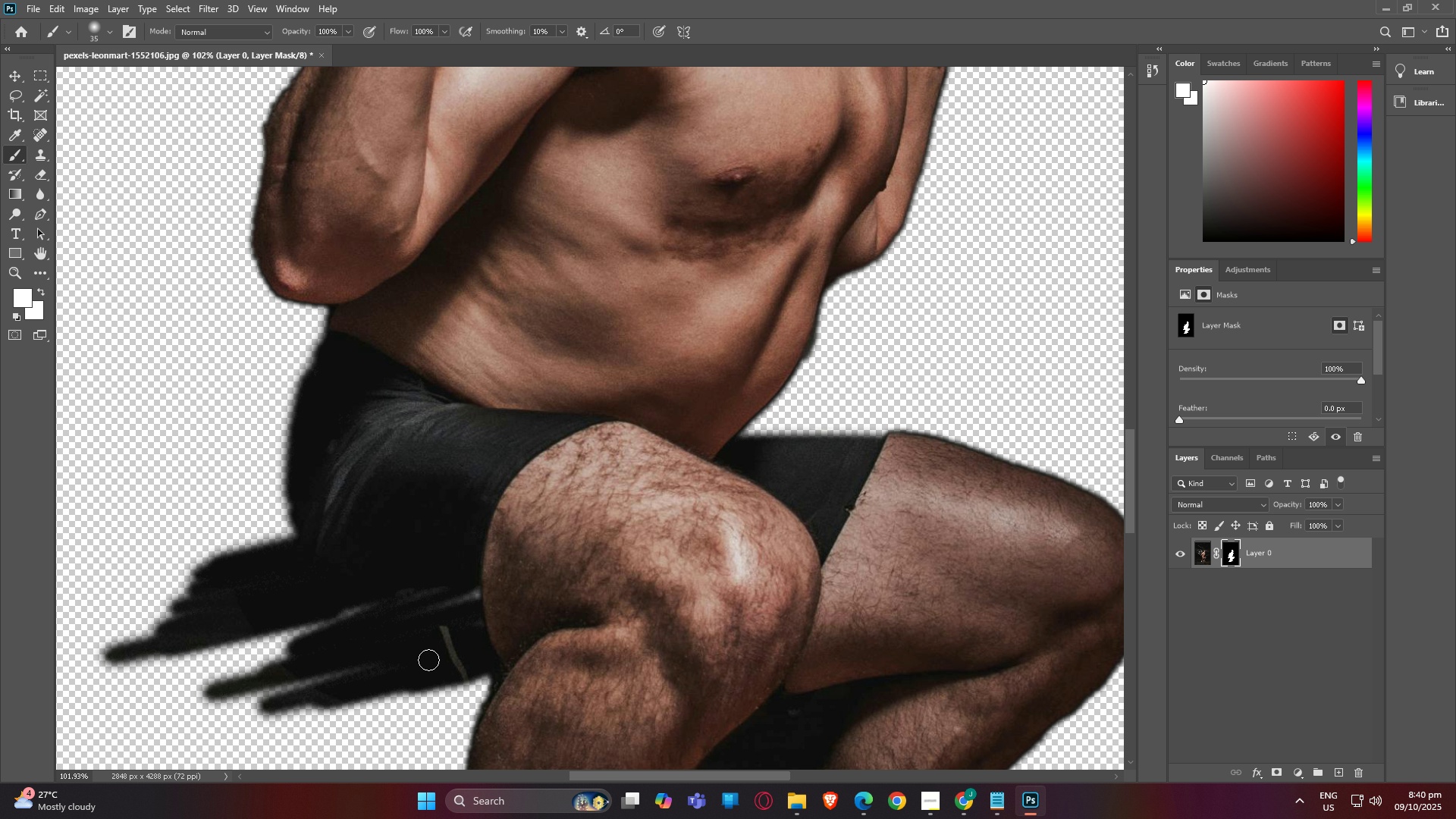 
key(Control+Z)
 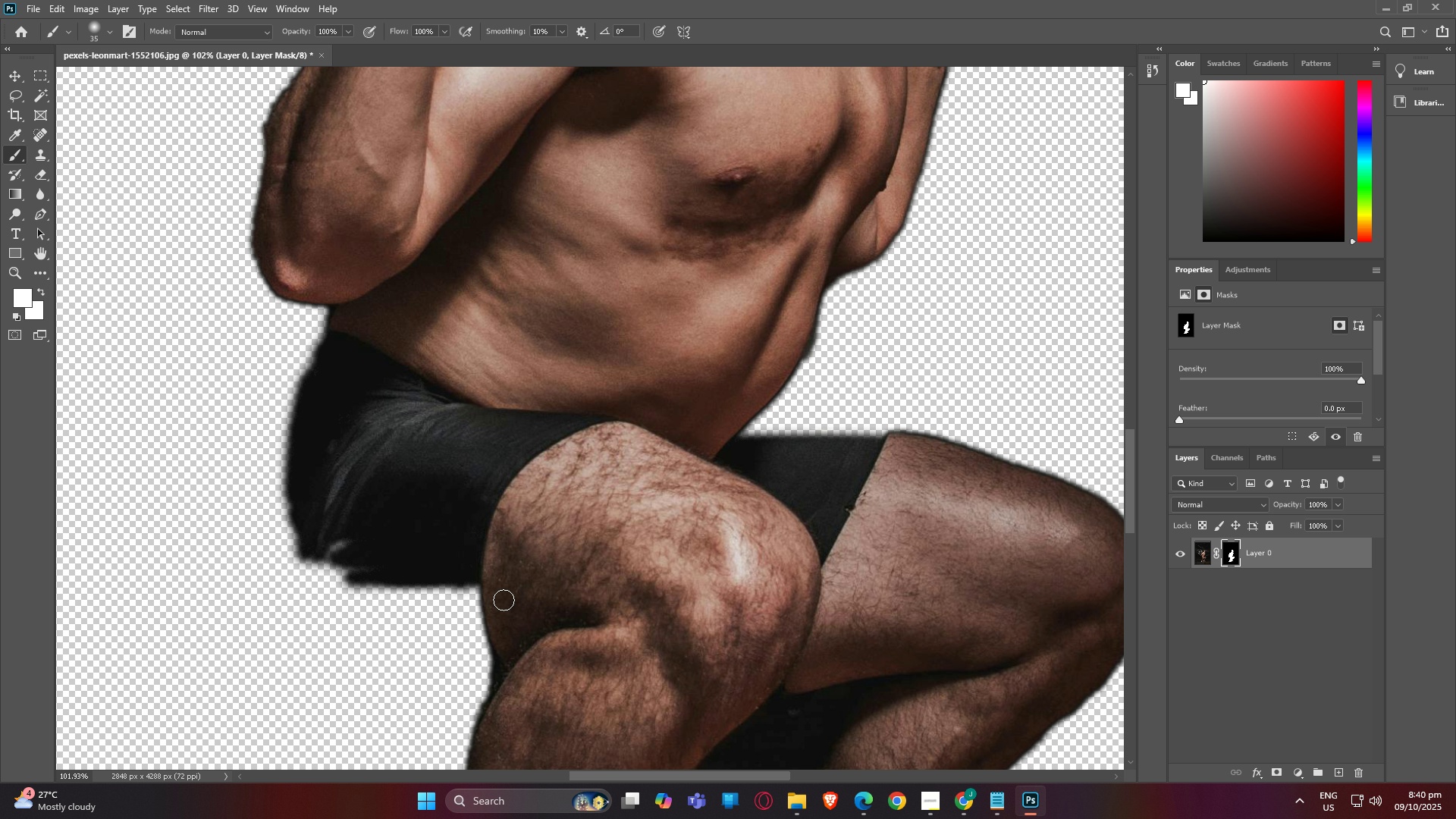 
left_click_drag(start_coordinate=[488, 596], to_coordinate=[442, 601])
 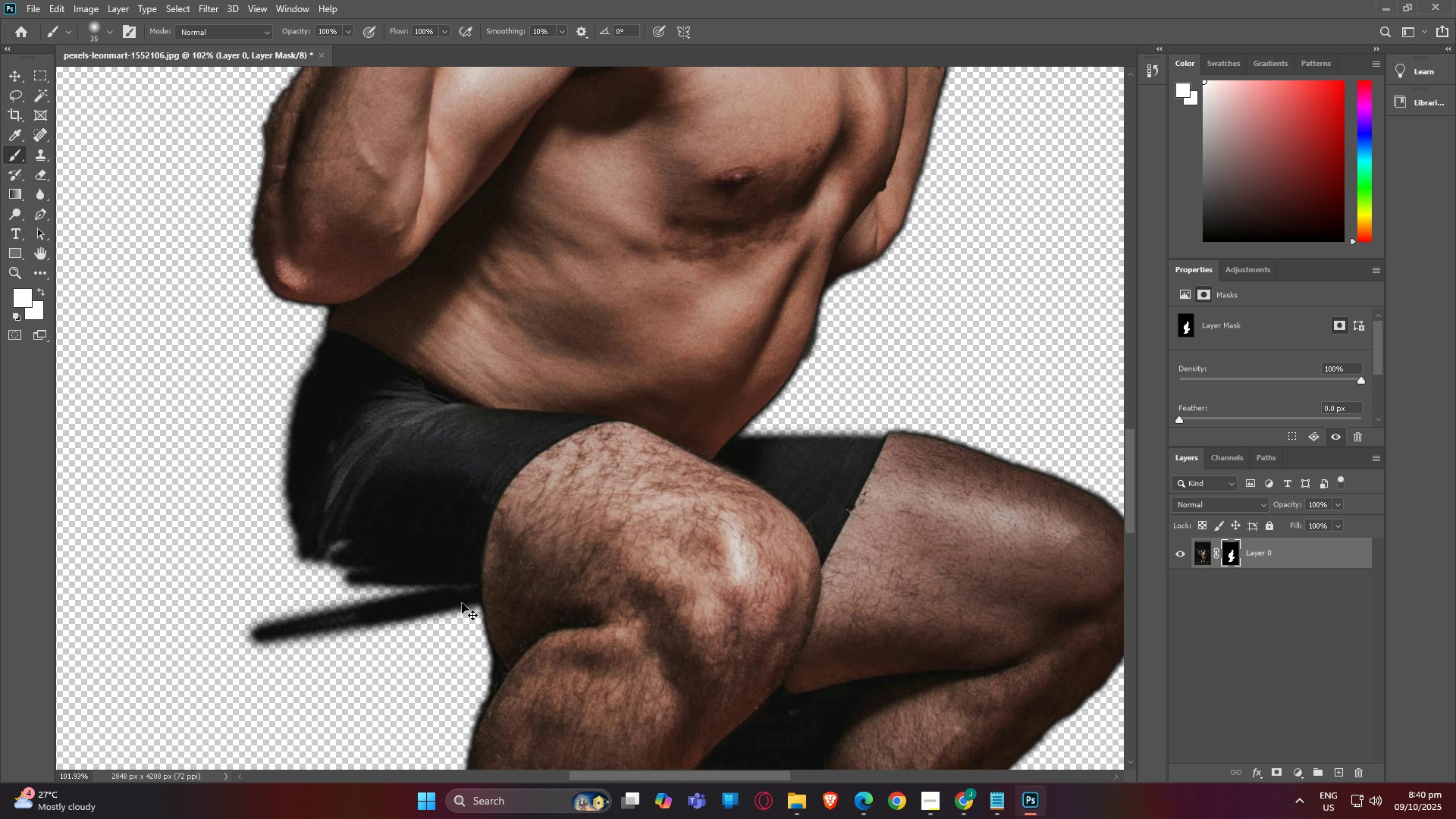 
key(Control+ControlLeft)
 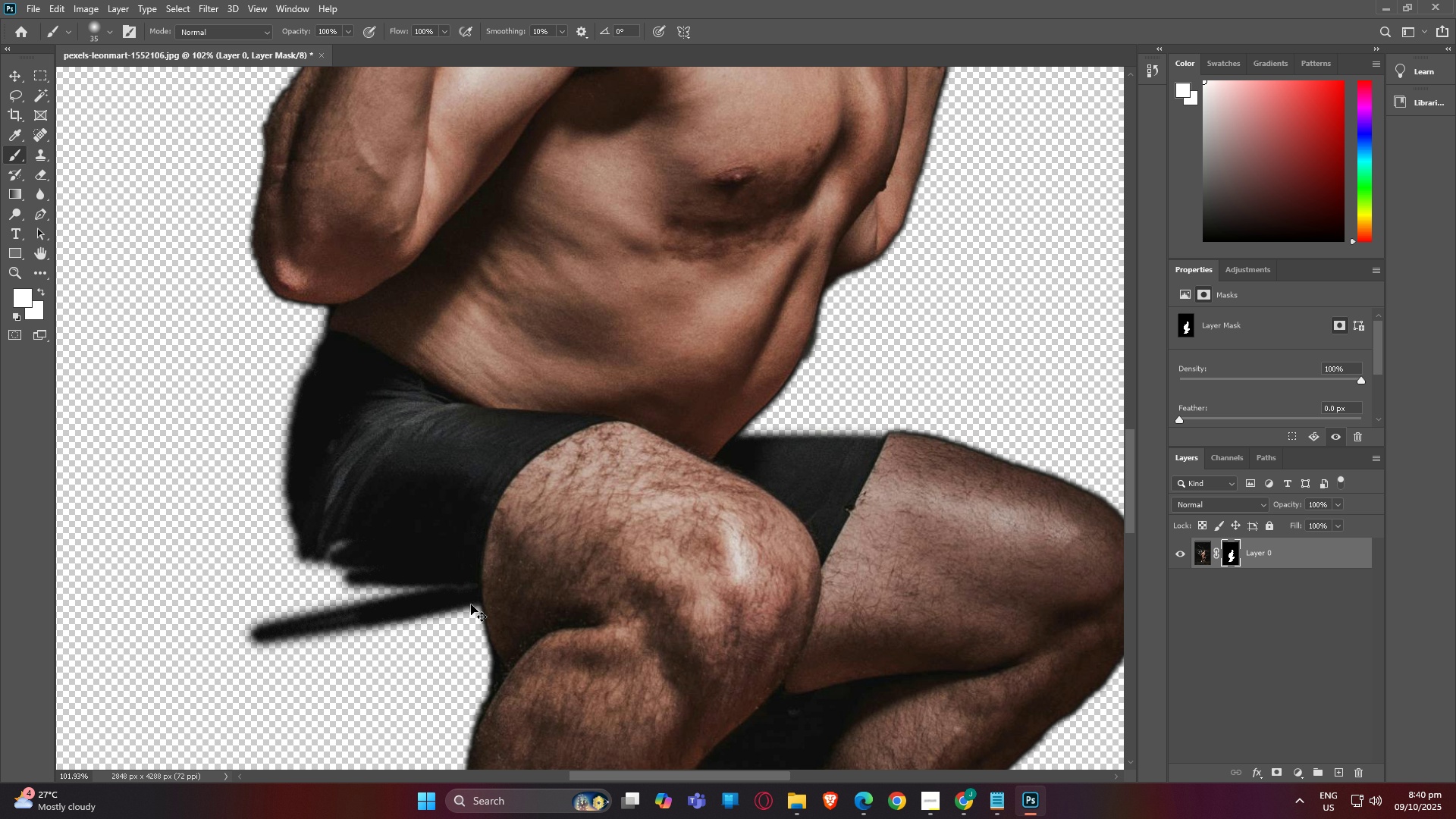 
key(Control+Z)
 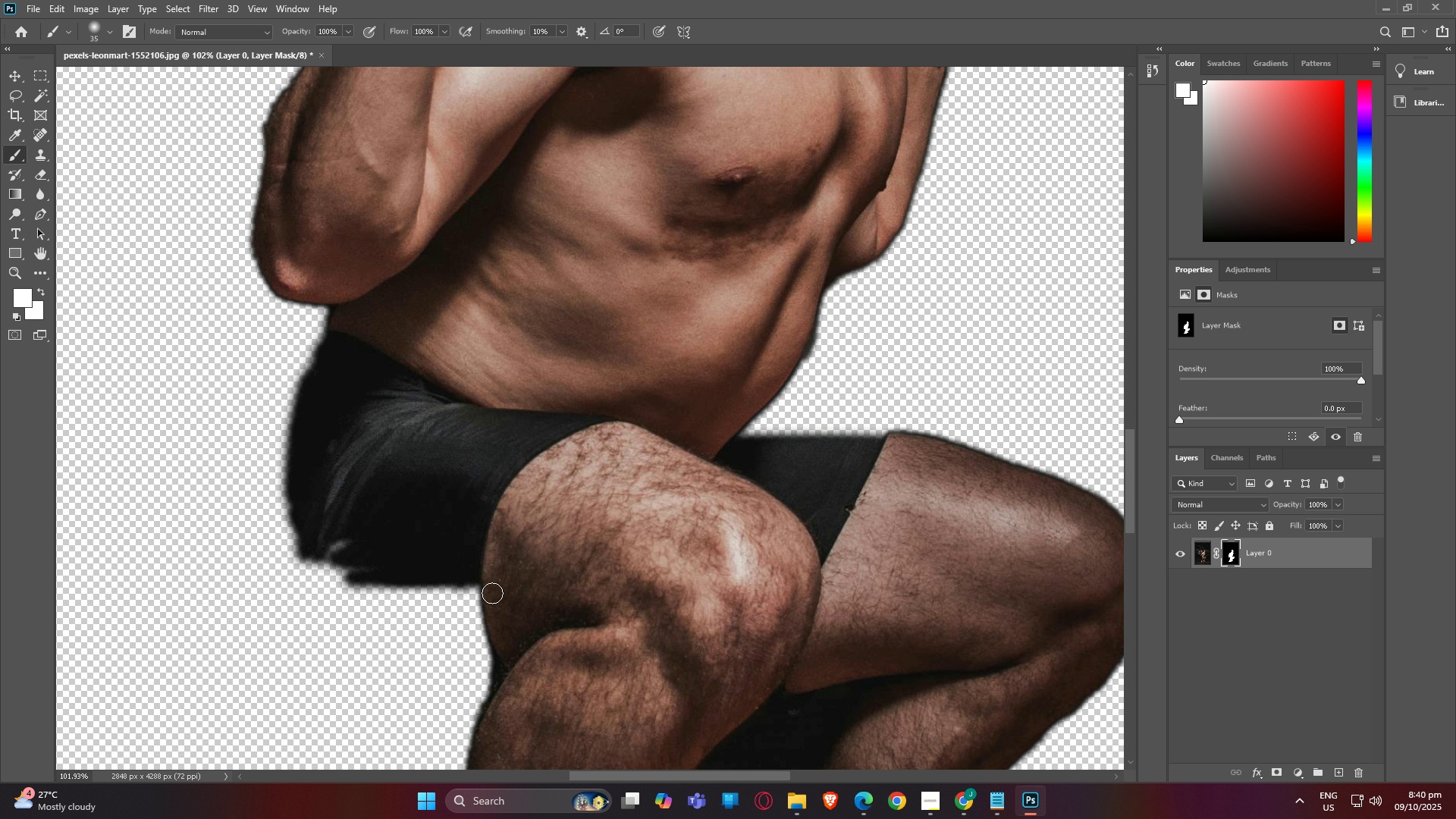 
left_click_drag(start_coordinate=[494, 593], to_coordinate=[487, 646])
 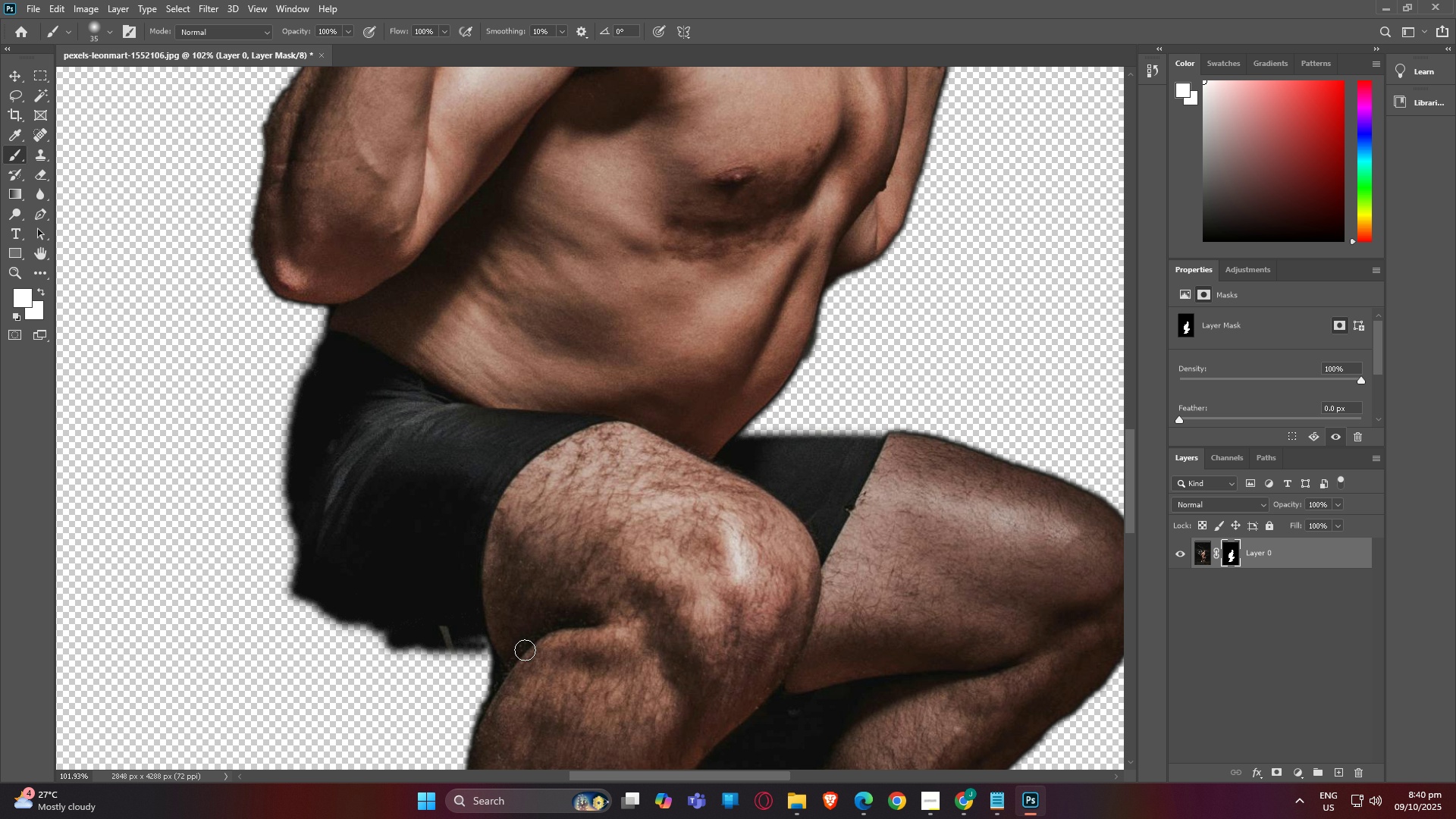 
left_click_drag(start_coordinate=[516, 650], to_coordinate=[343, 597])
 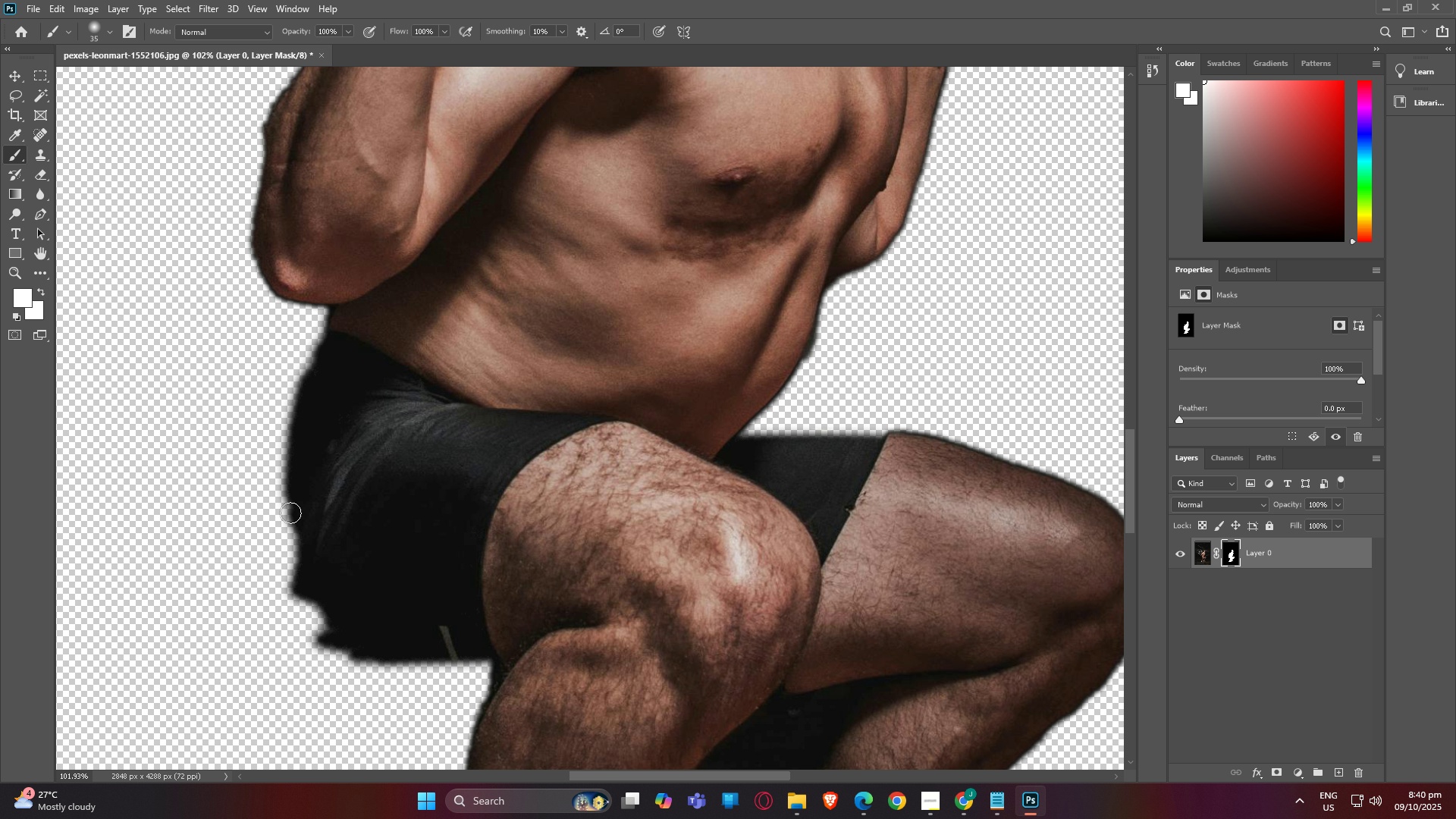 
left_click_drag(start_coordinate=[290, 512], to_coordinate=[507, 633])
 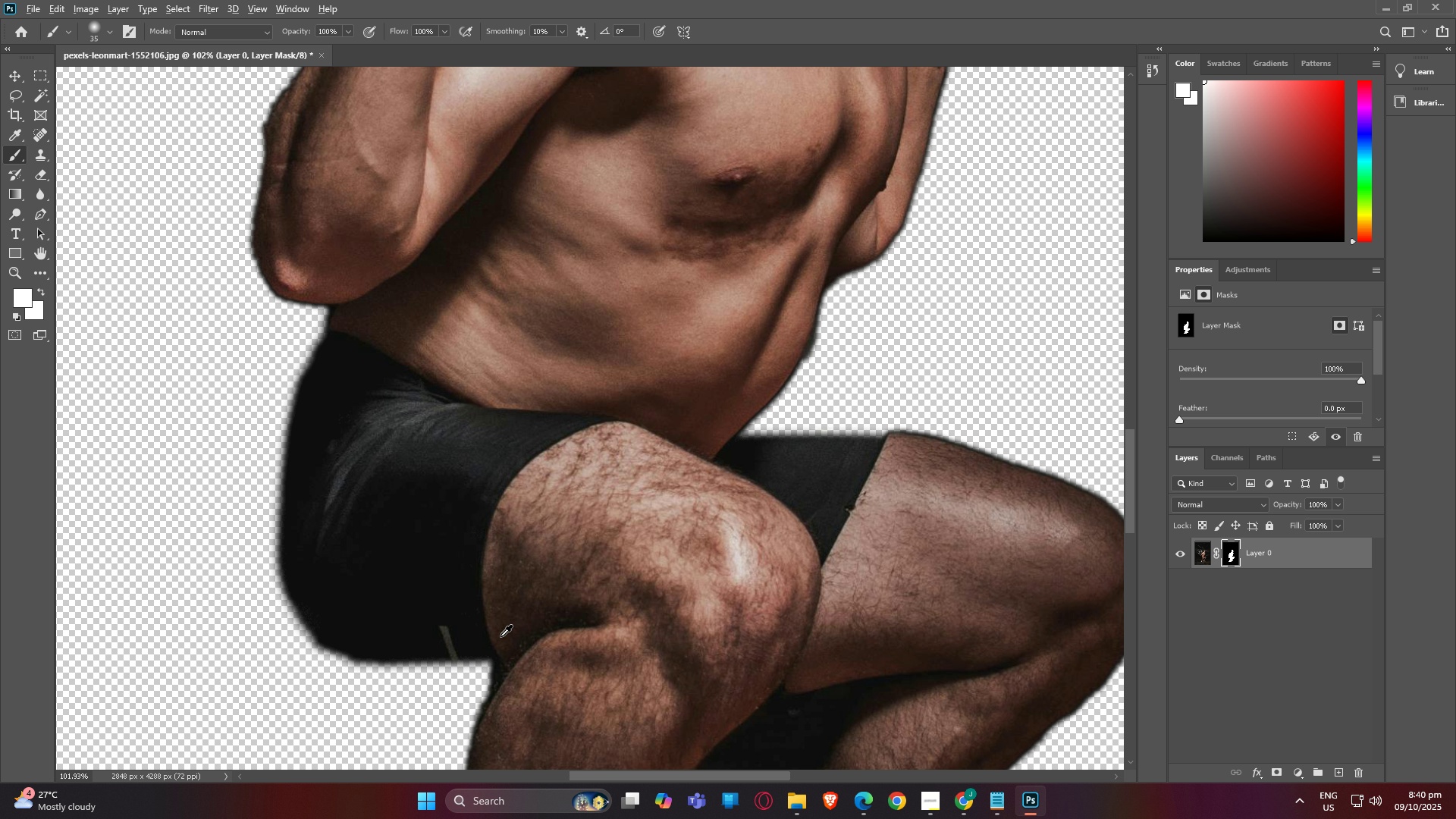 
key(Alt+AltLeft)
 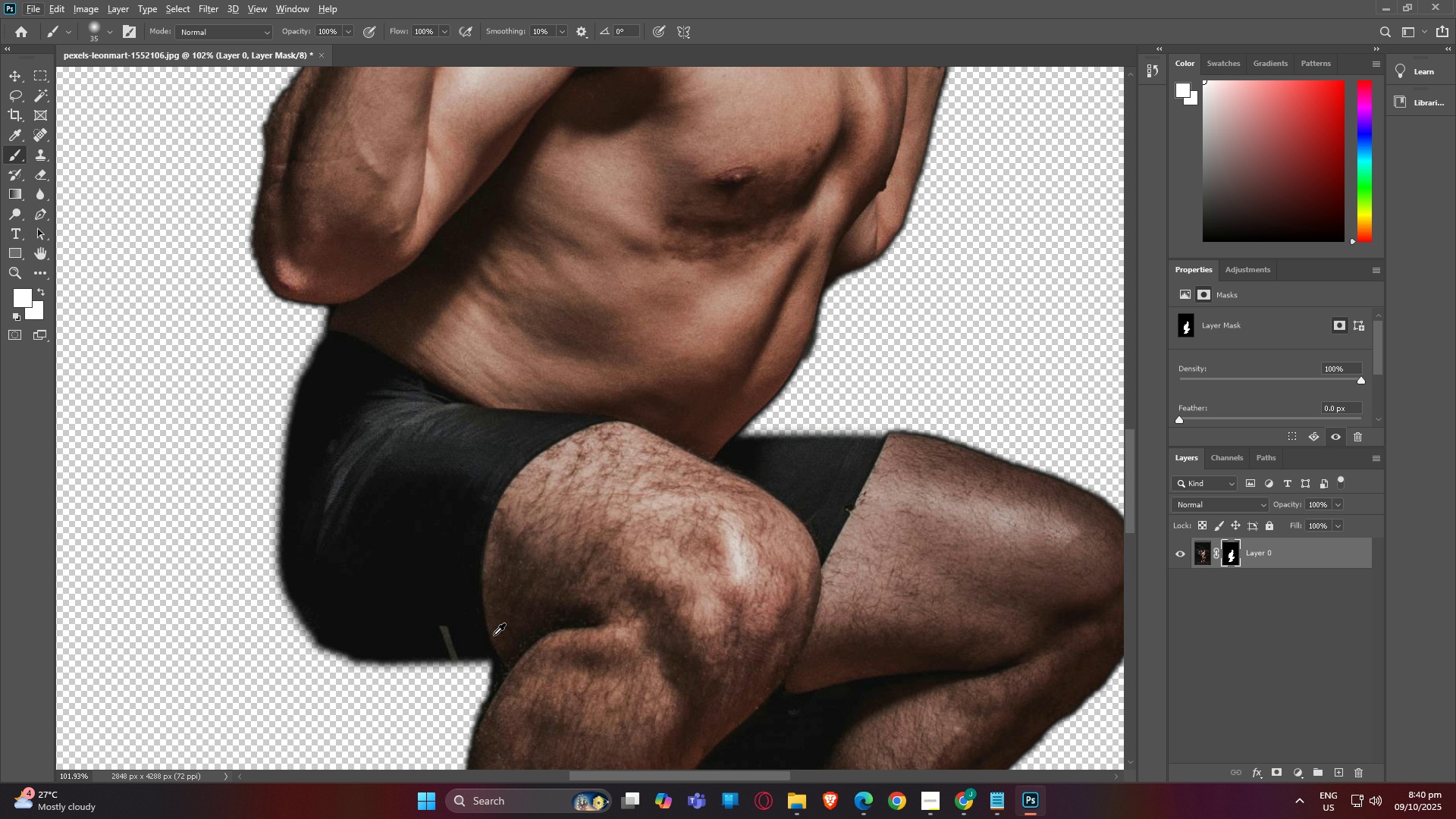 
hold_key(key=AltLeft, duration=1.5)
scroll: coordinate [370, 648], scroll_direction: down, amount: 13.0
 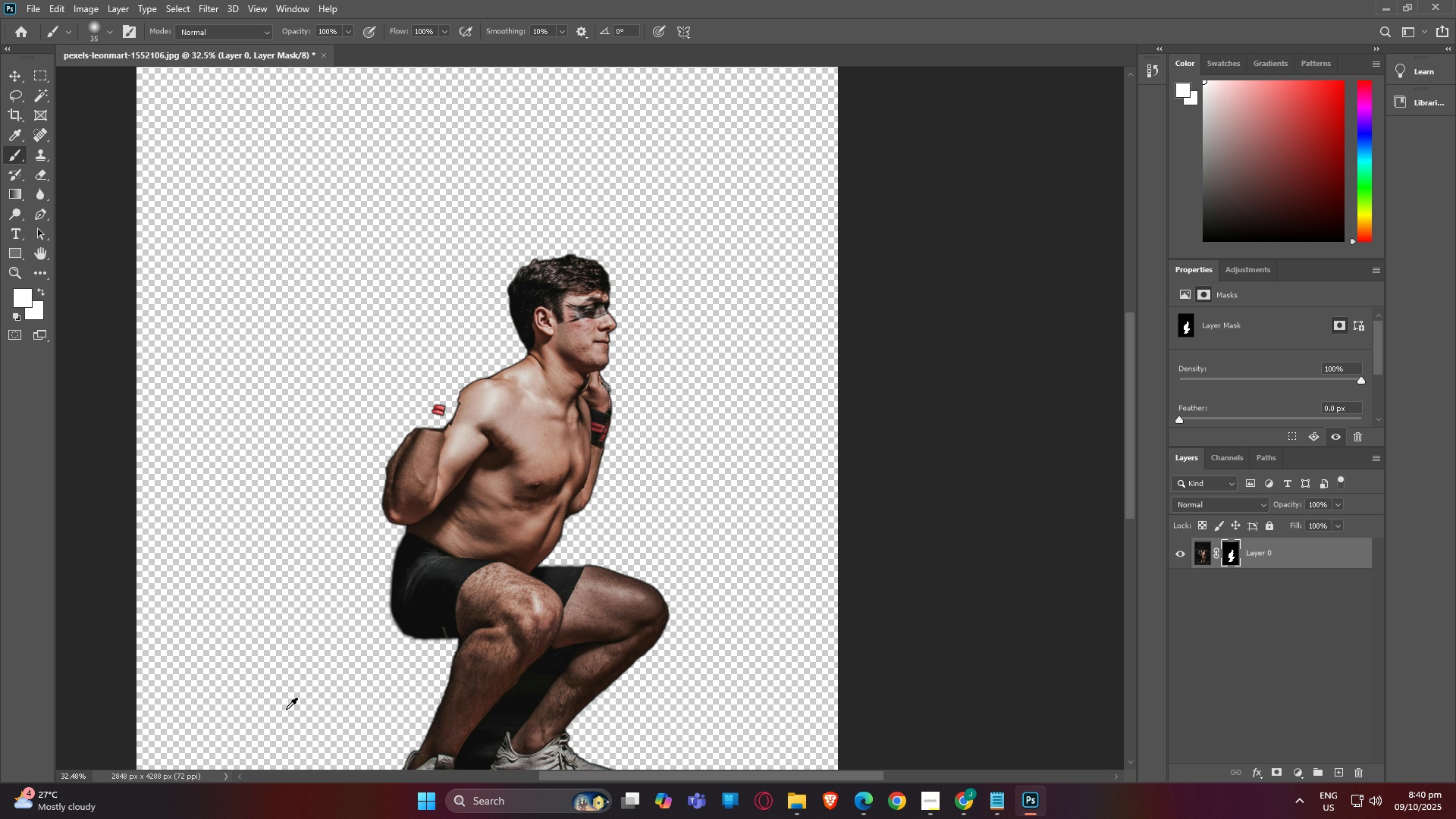 
scroll: coordinate [479, 641], scroll_direction: up, amount: 18.0
 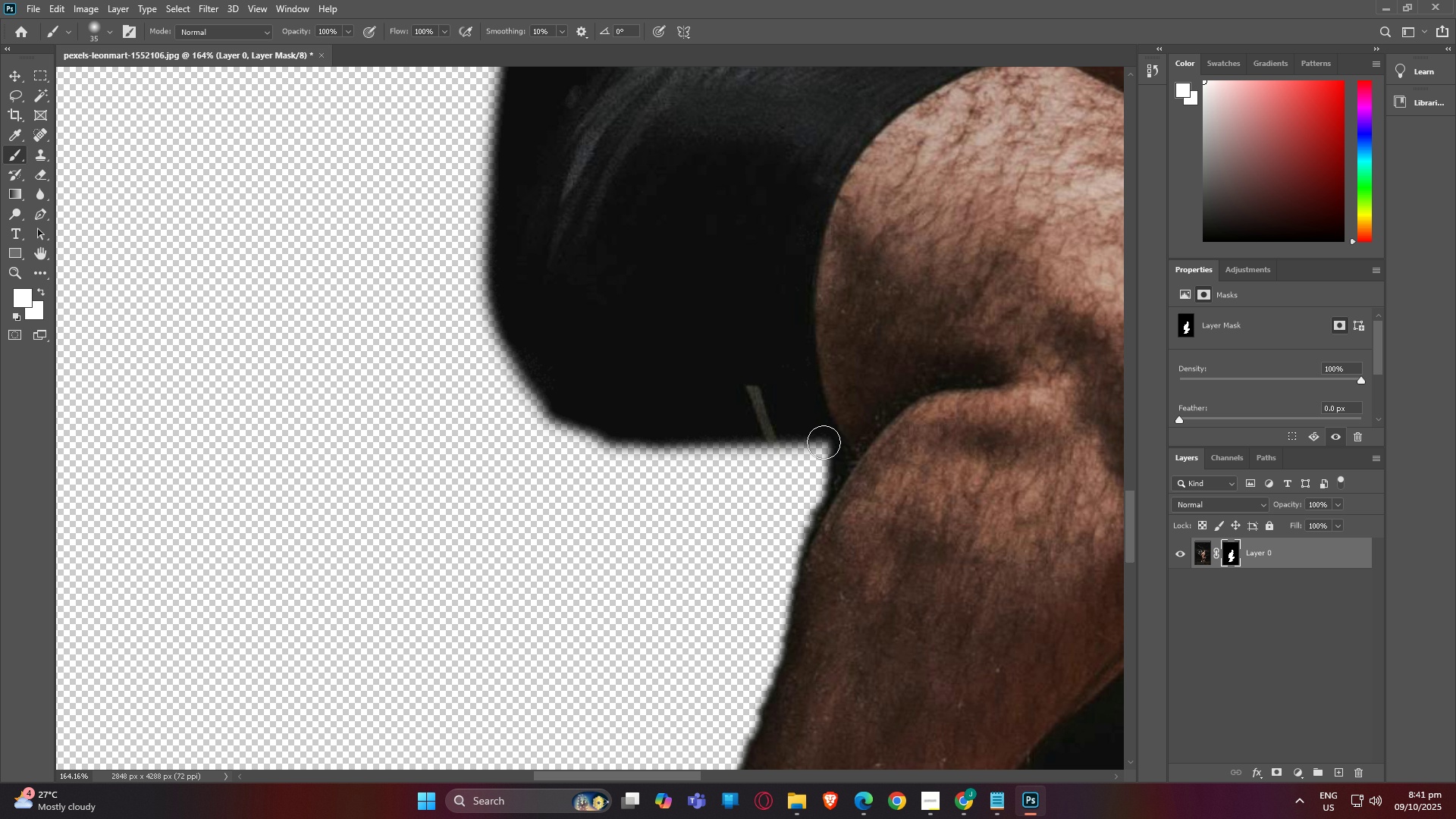 
hold_key(key=AltLeft, duration=0.85)
 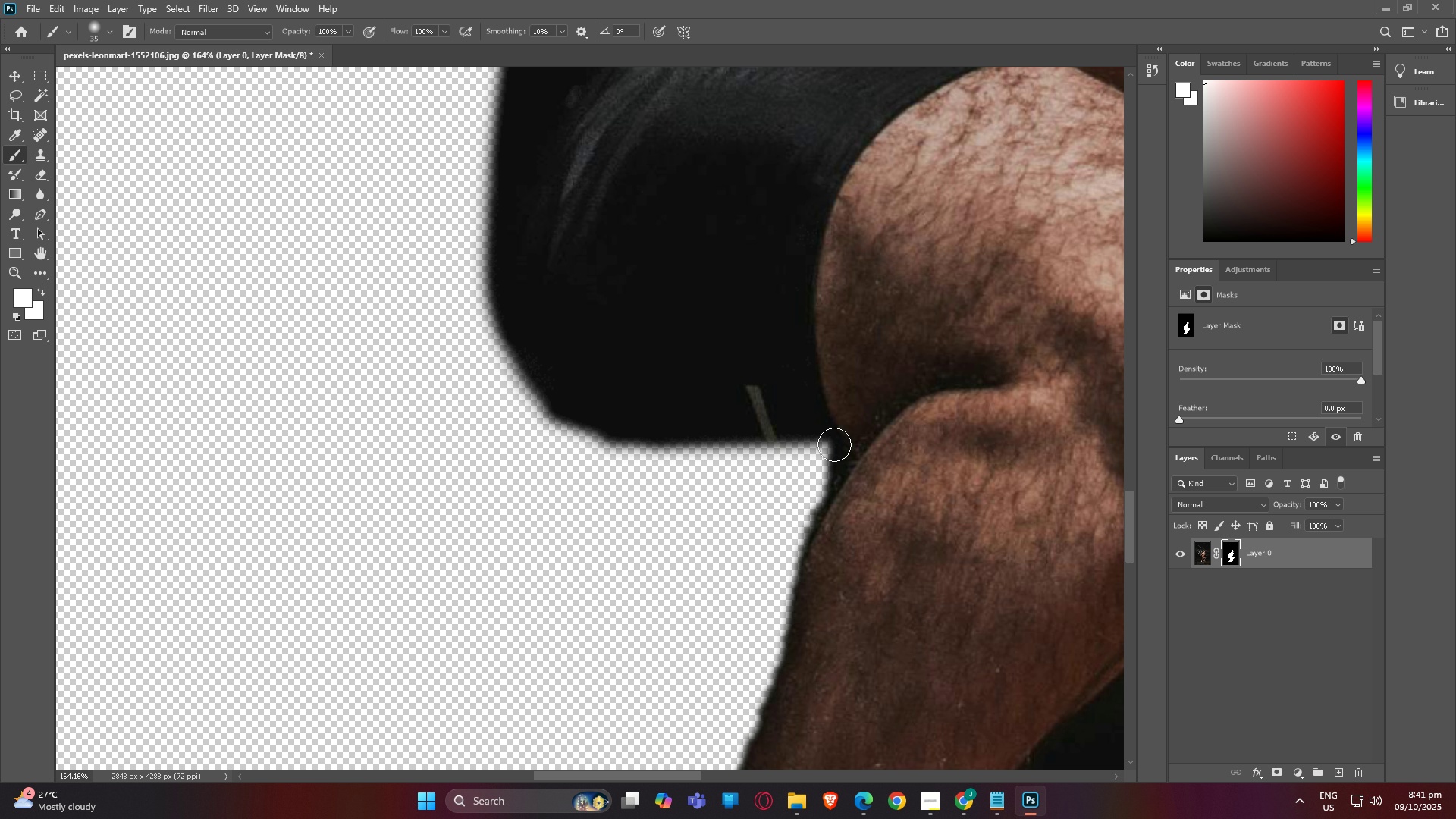 
left_click_drag(start_coordinate=[836, 444], to_coordinate=[541, 457])
 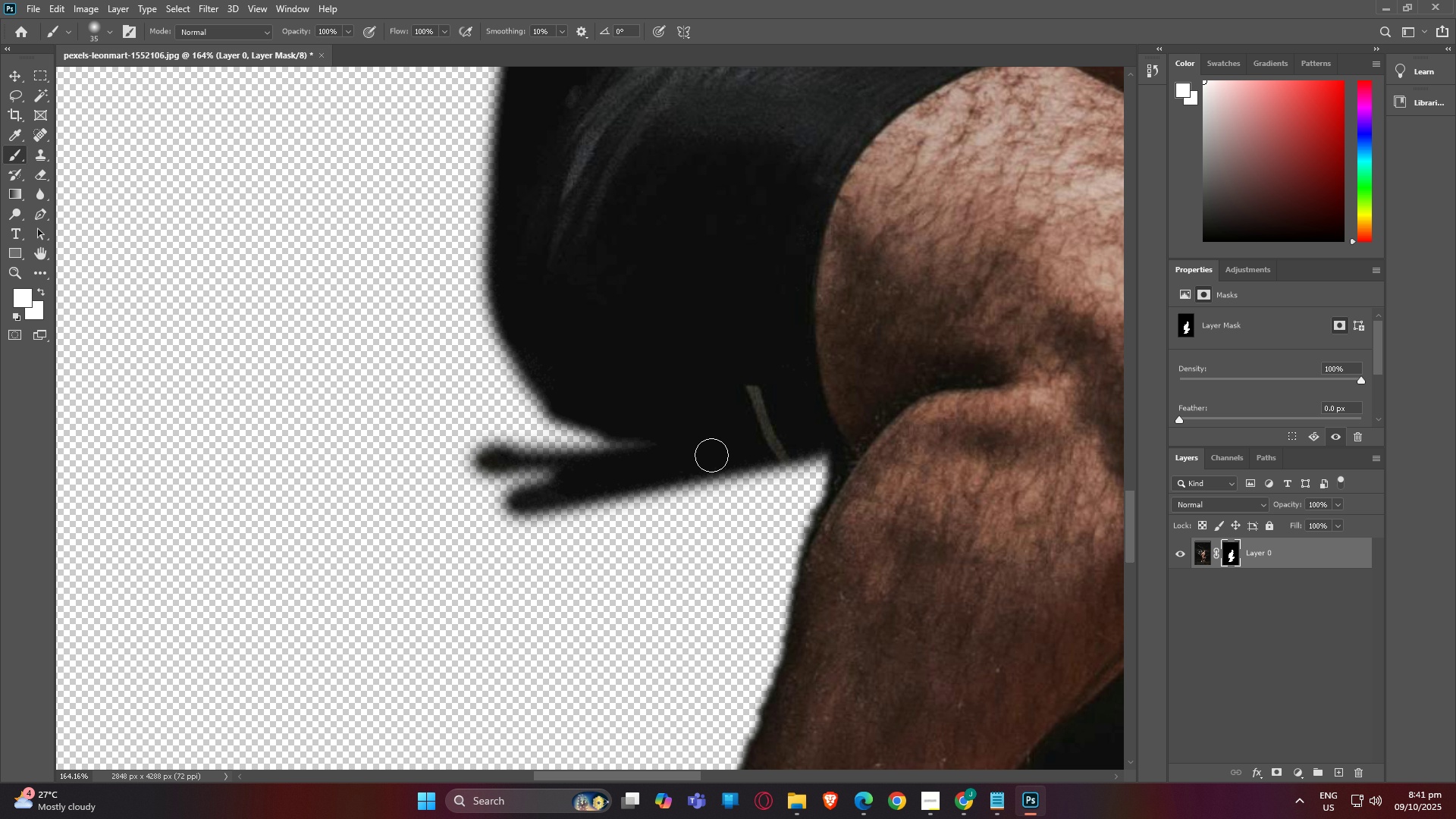 
key(Control+Z)
 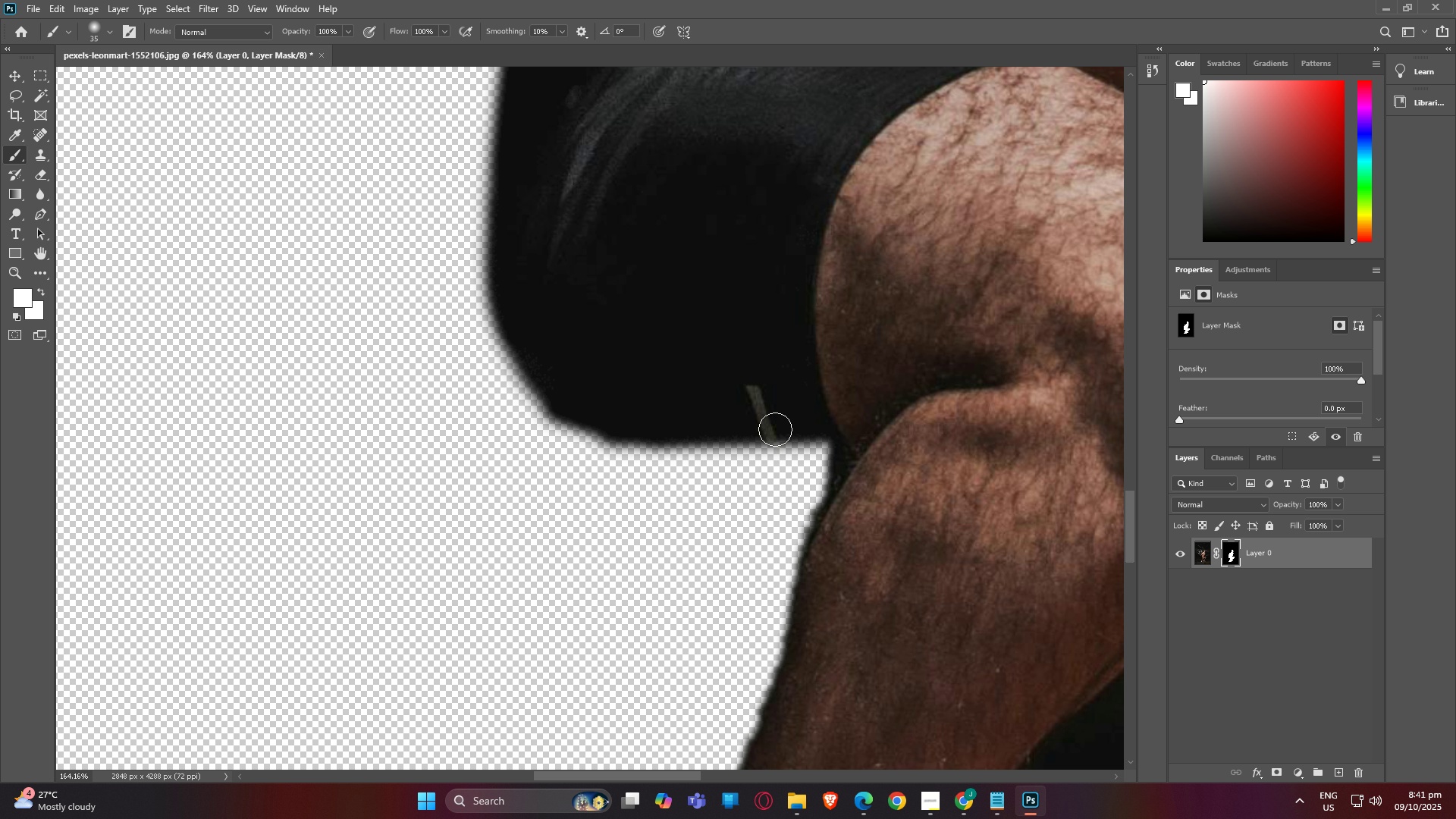 
left_click_drag(start_coordinate=[813, 435], to_coordinate=[790, 431])
 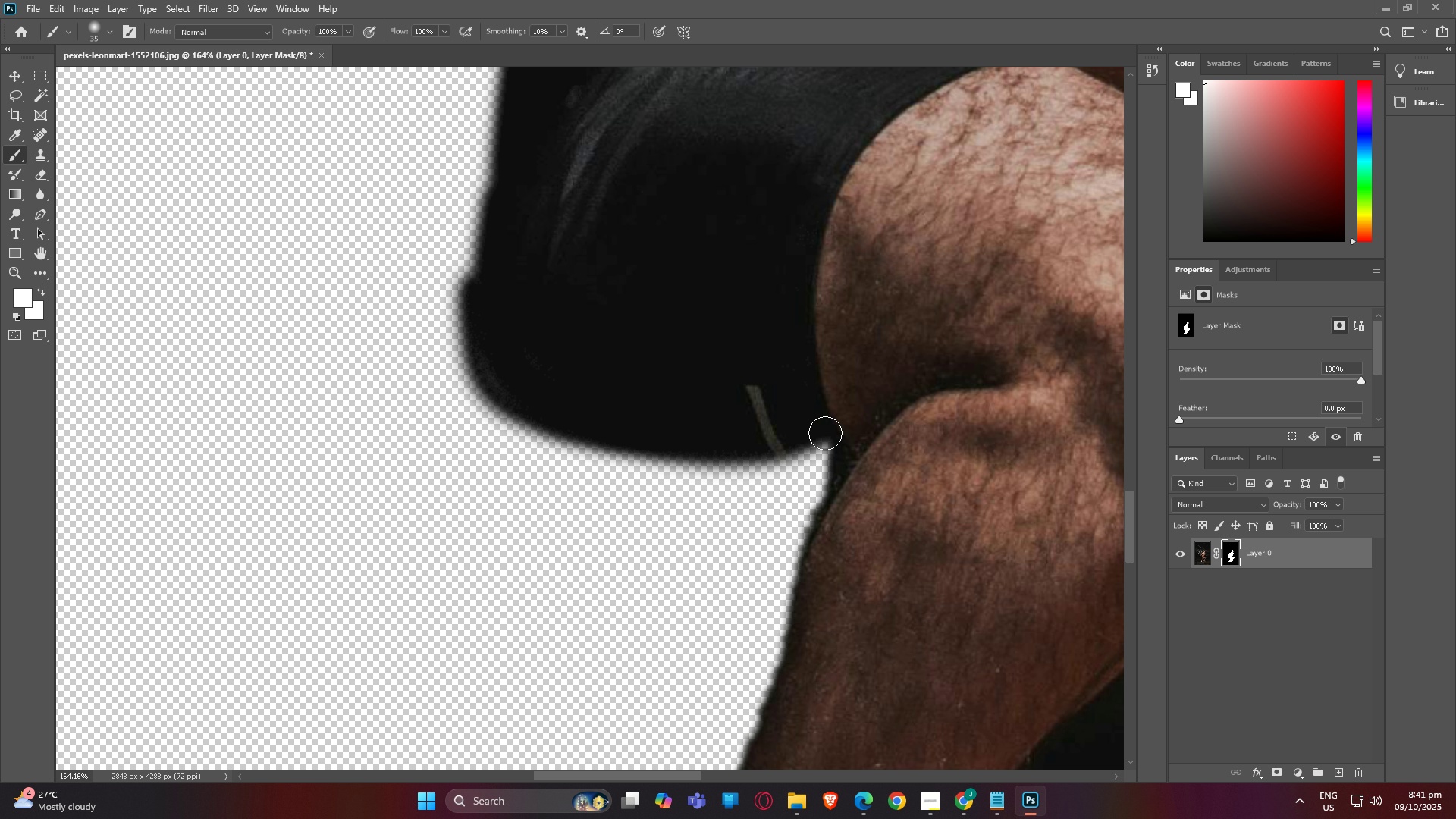 
left_click_drag(start_coordinate=[824, 434], to_coordinate=[604, 491])
 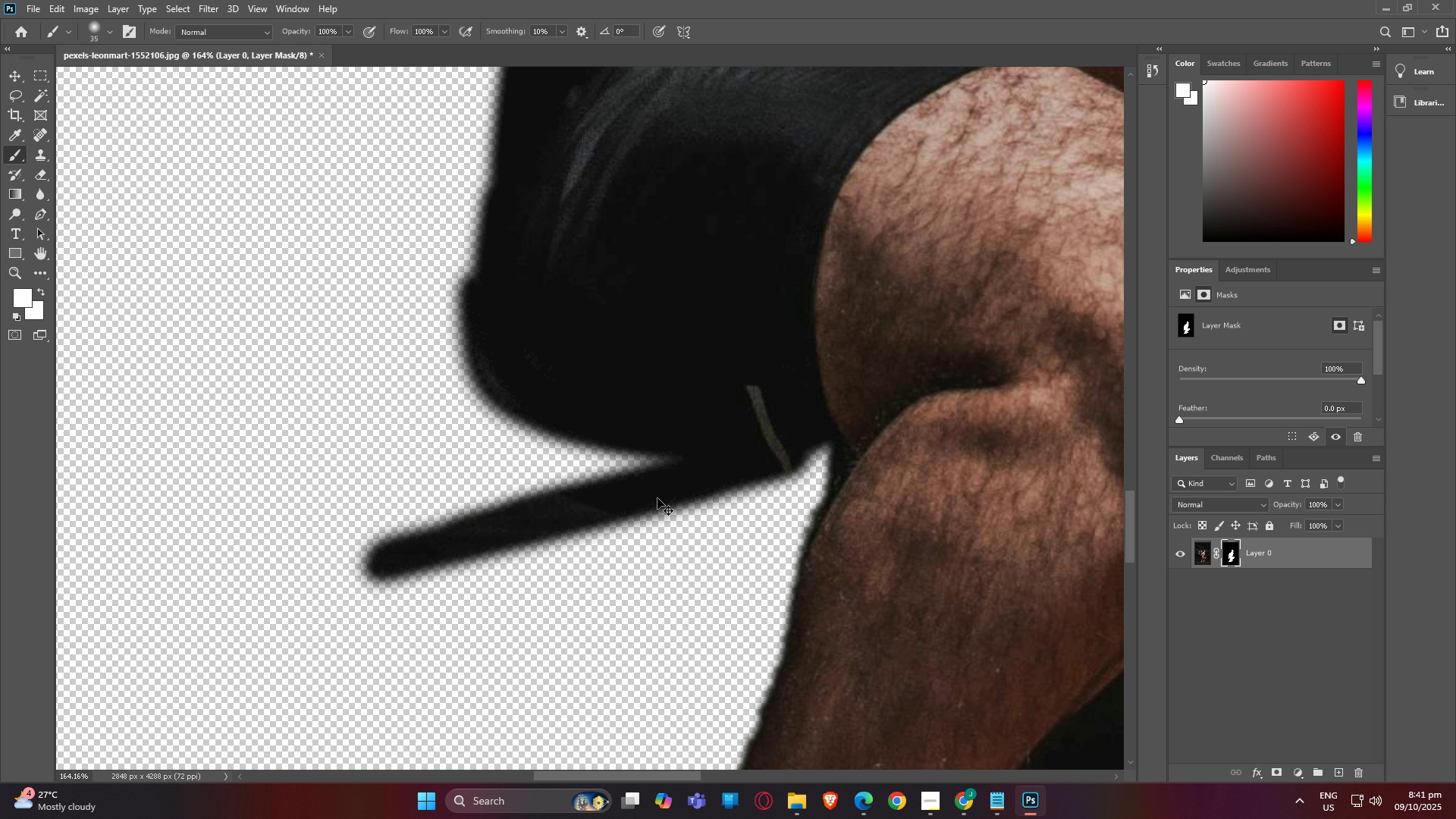 
key(Control+Z)
 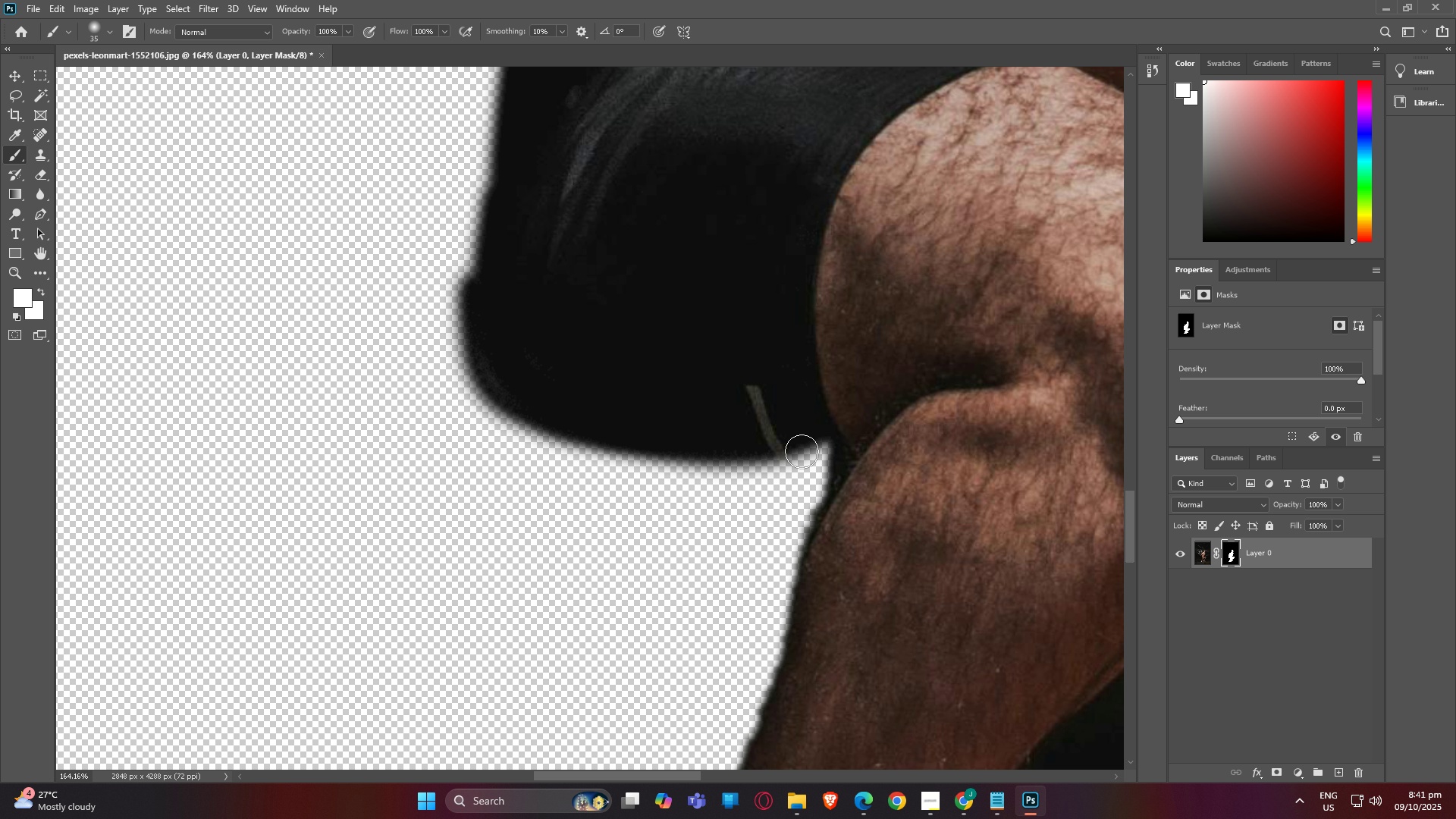 
left_click_drag(start_coordinate=[805, 451], to_coordinate=[620, 482])
 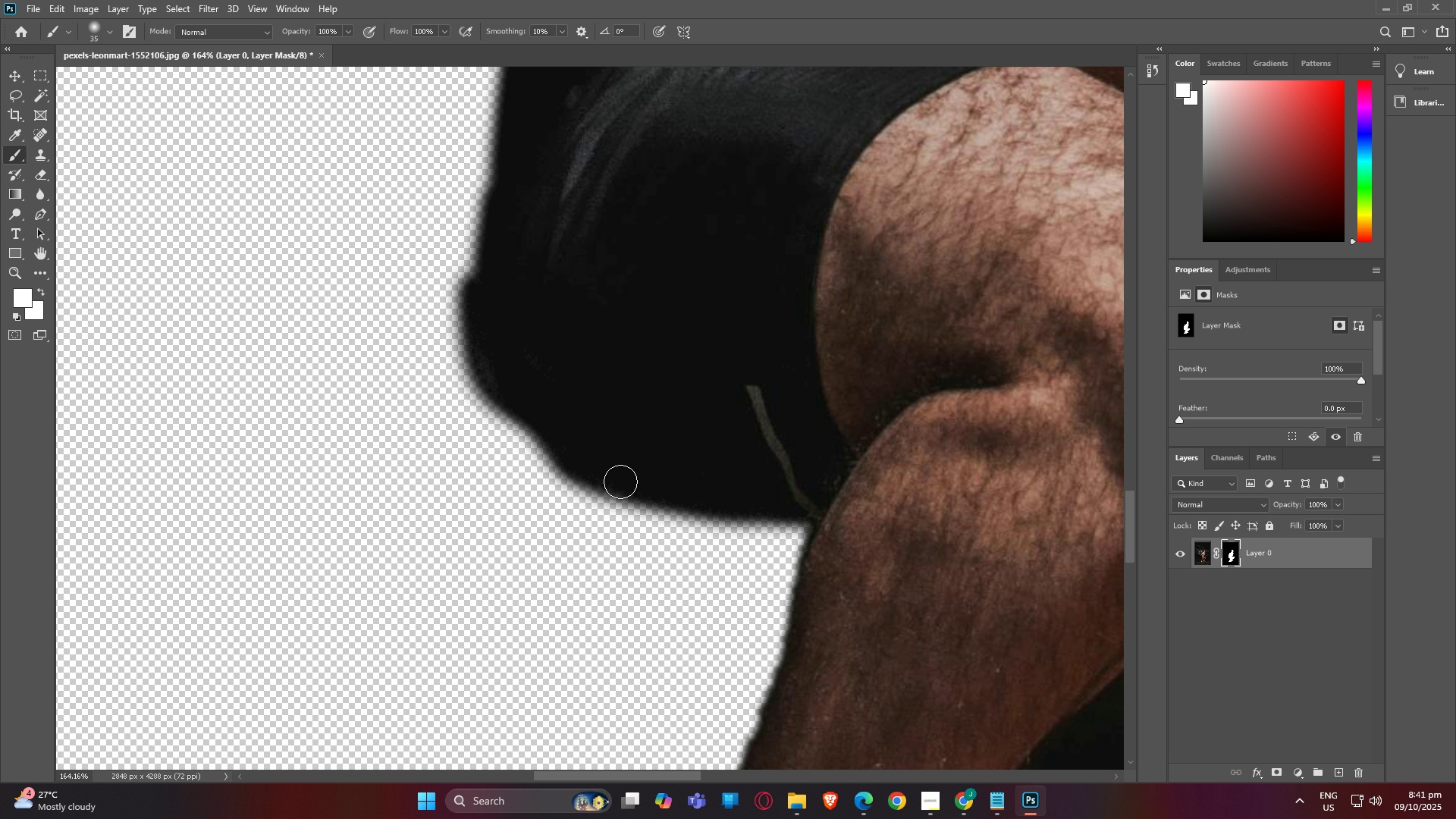 
wait(16.63)
 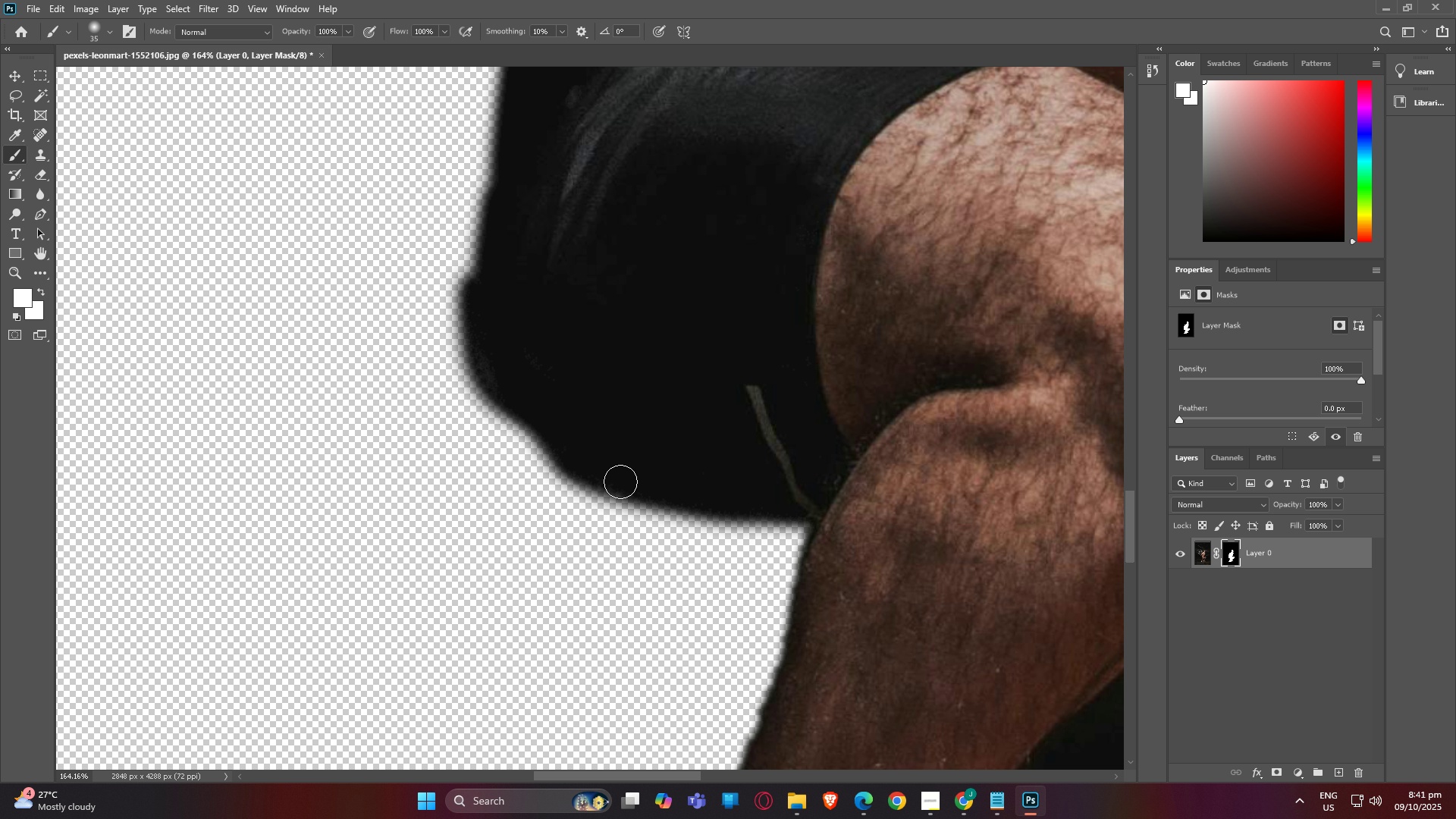 
left_click([924, 800])